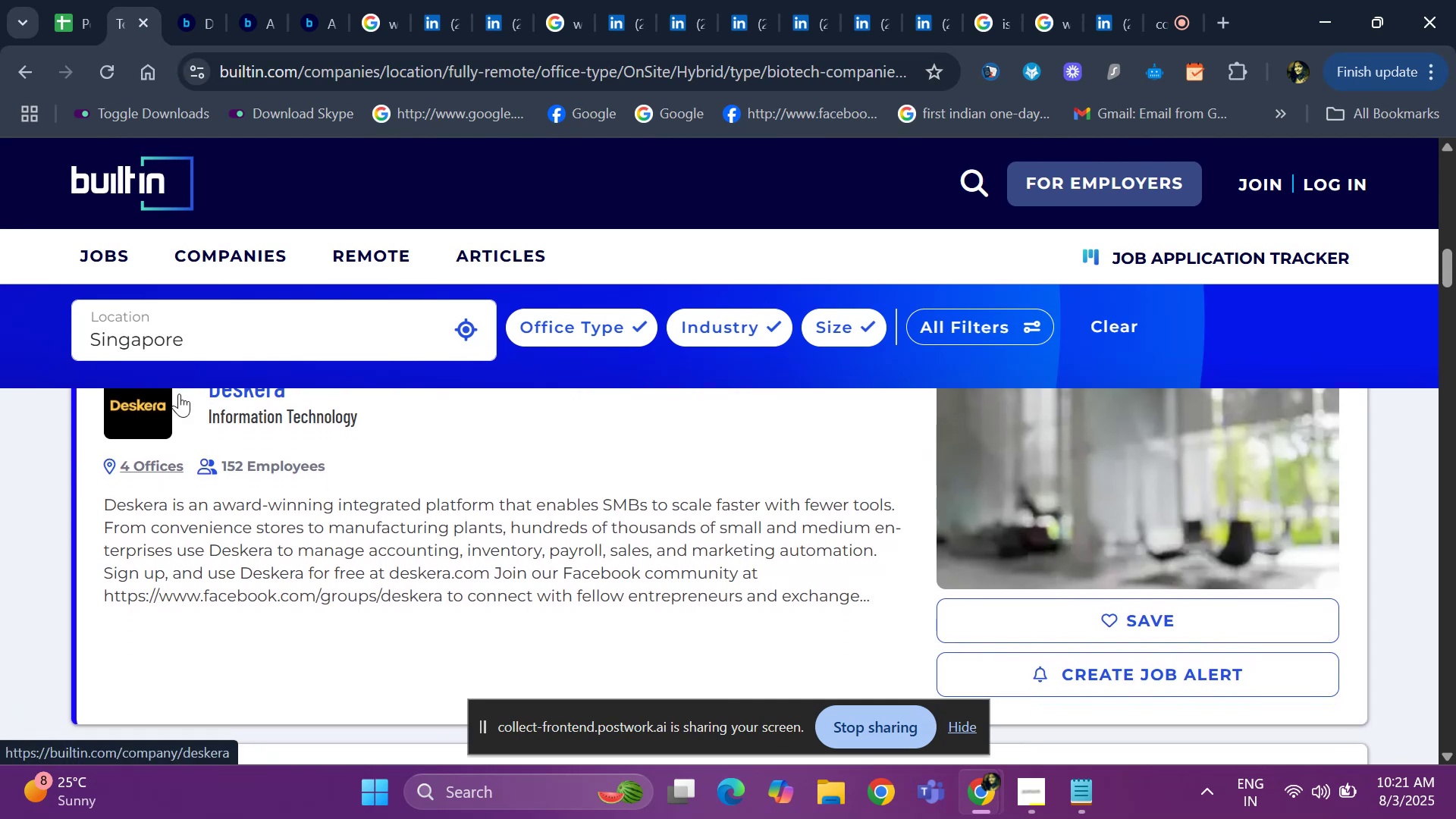 
key(ArrowDown)
 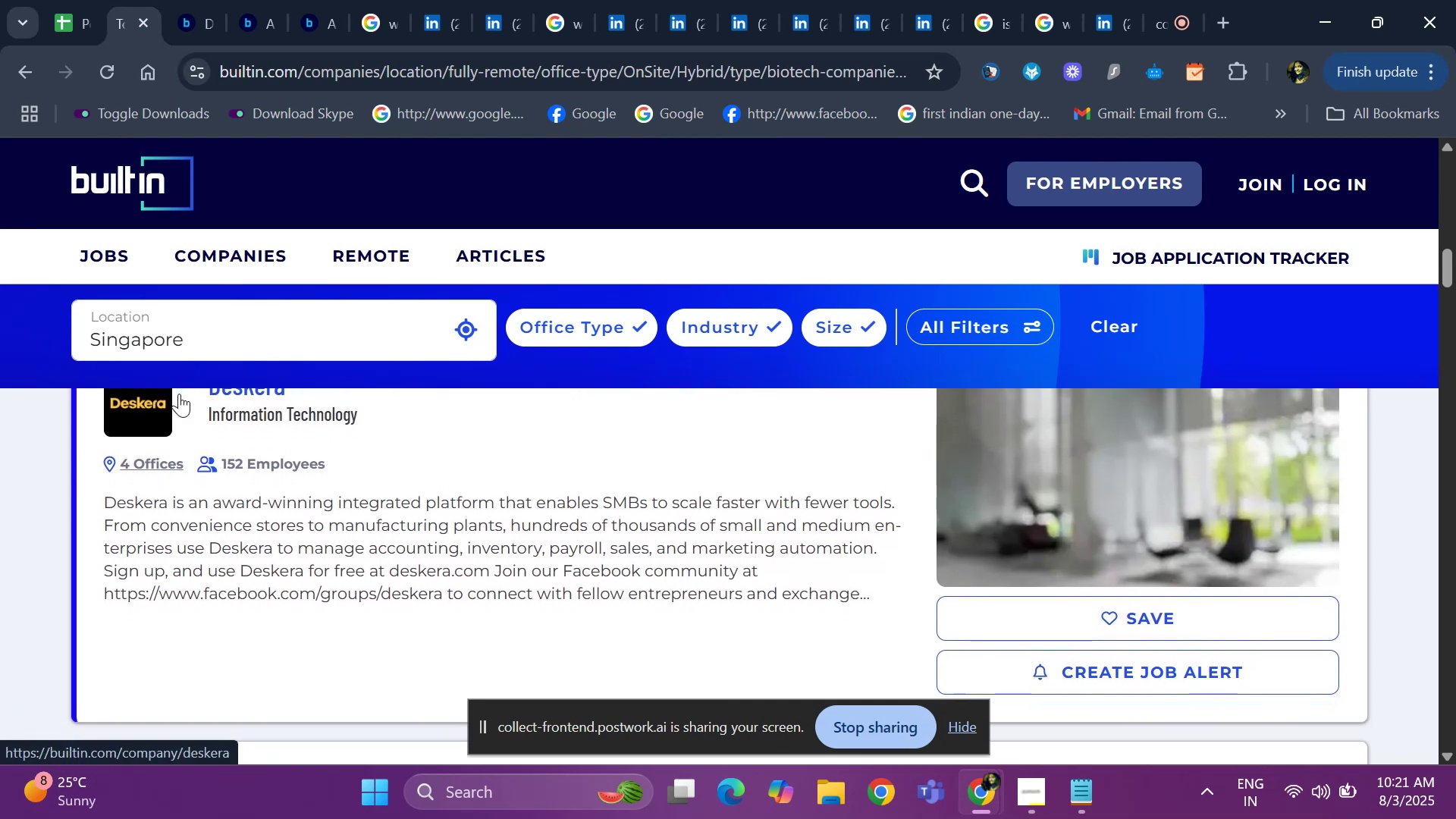 
key(ArrowDown)
 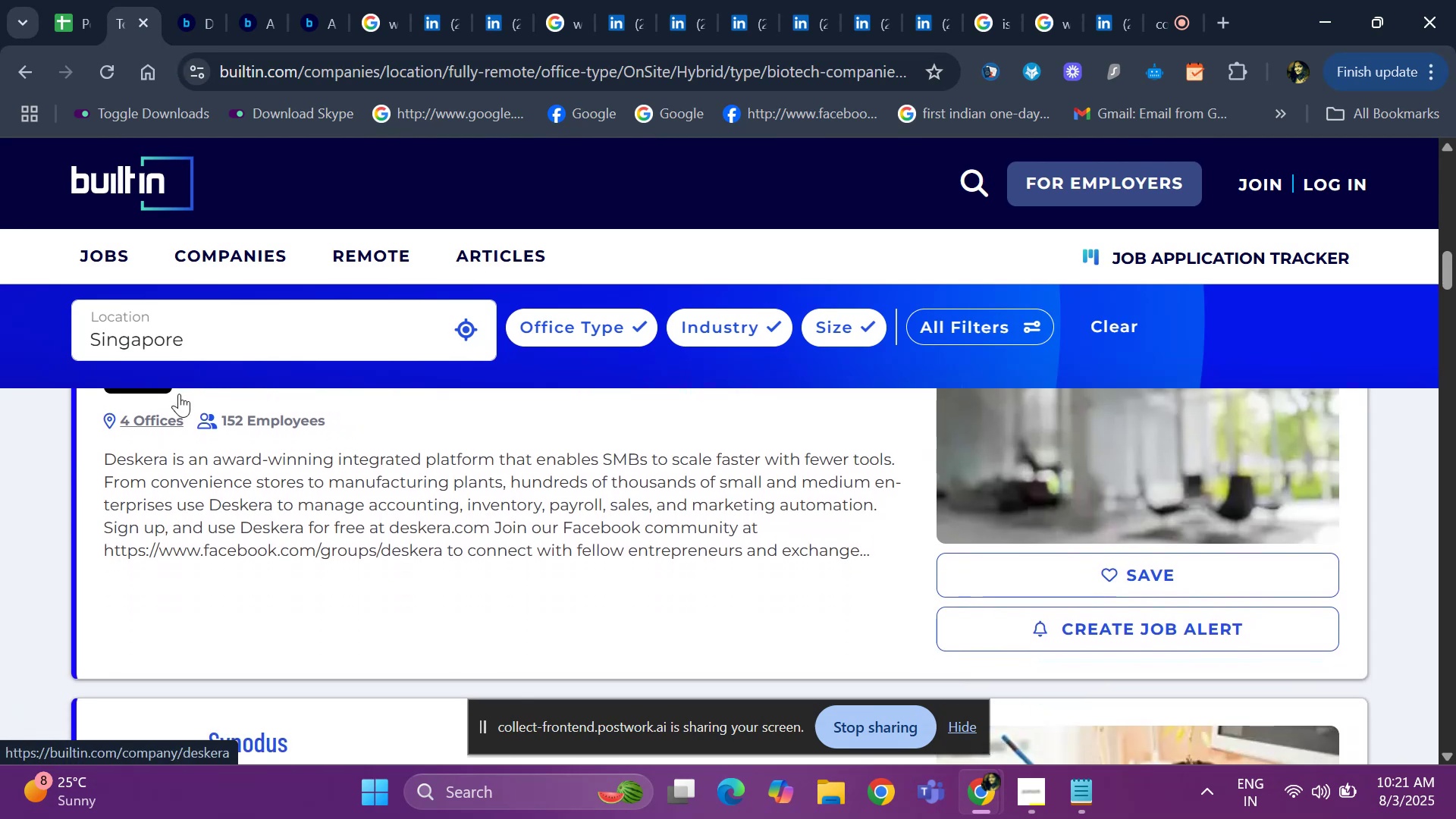 
key(ArrowDown)
 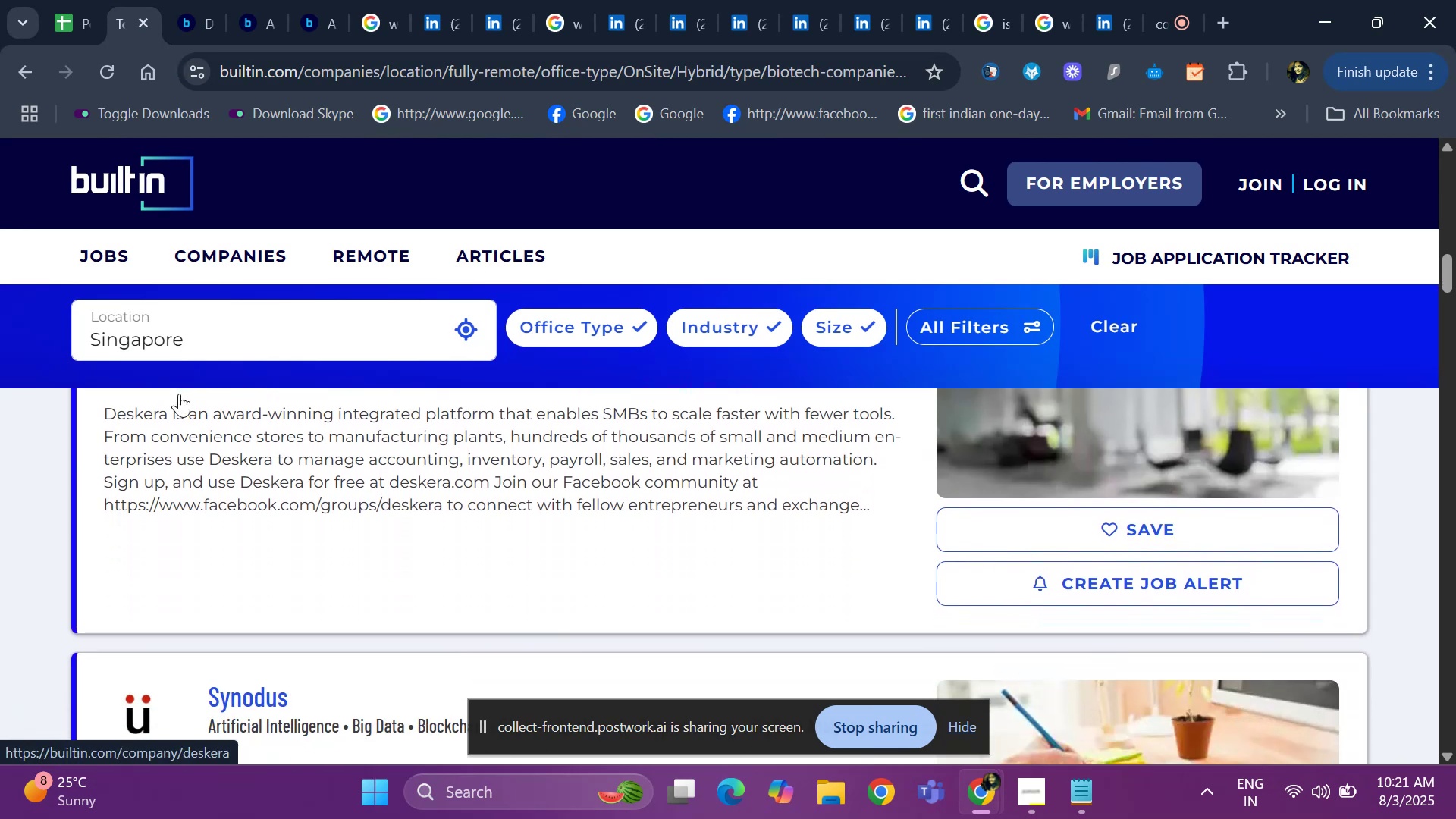 
key(ArrowDown)
 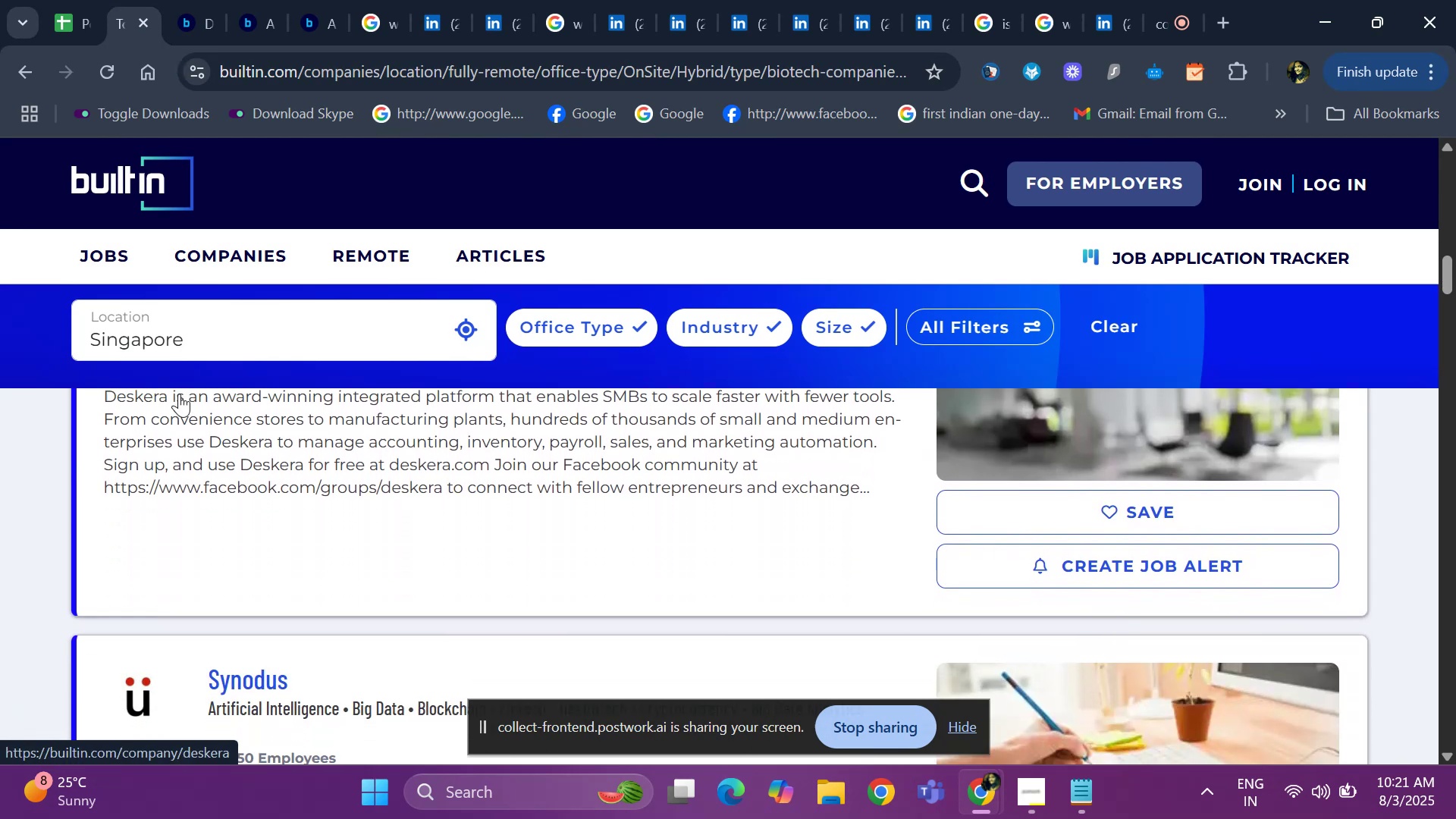 
key(ArrowDown)
 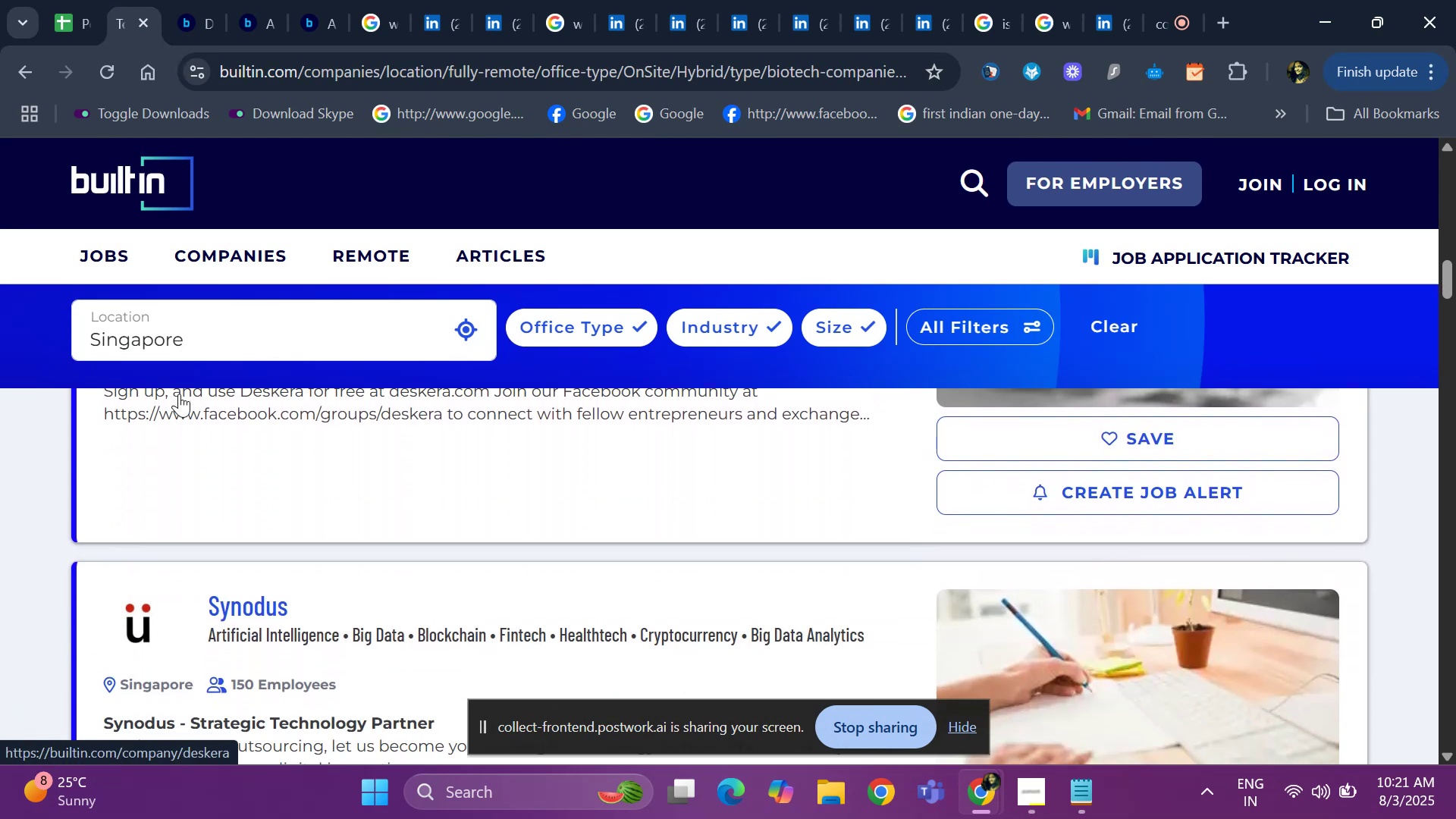 
key(ArrowDown)
 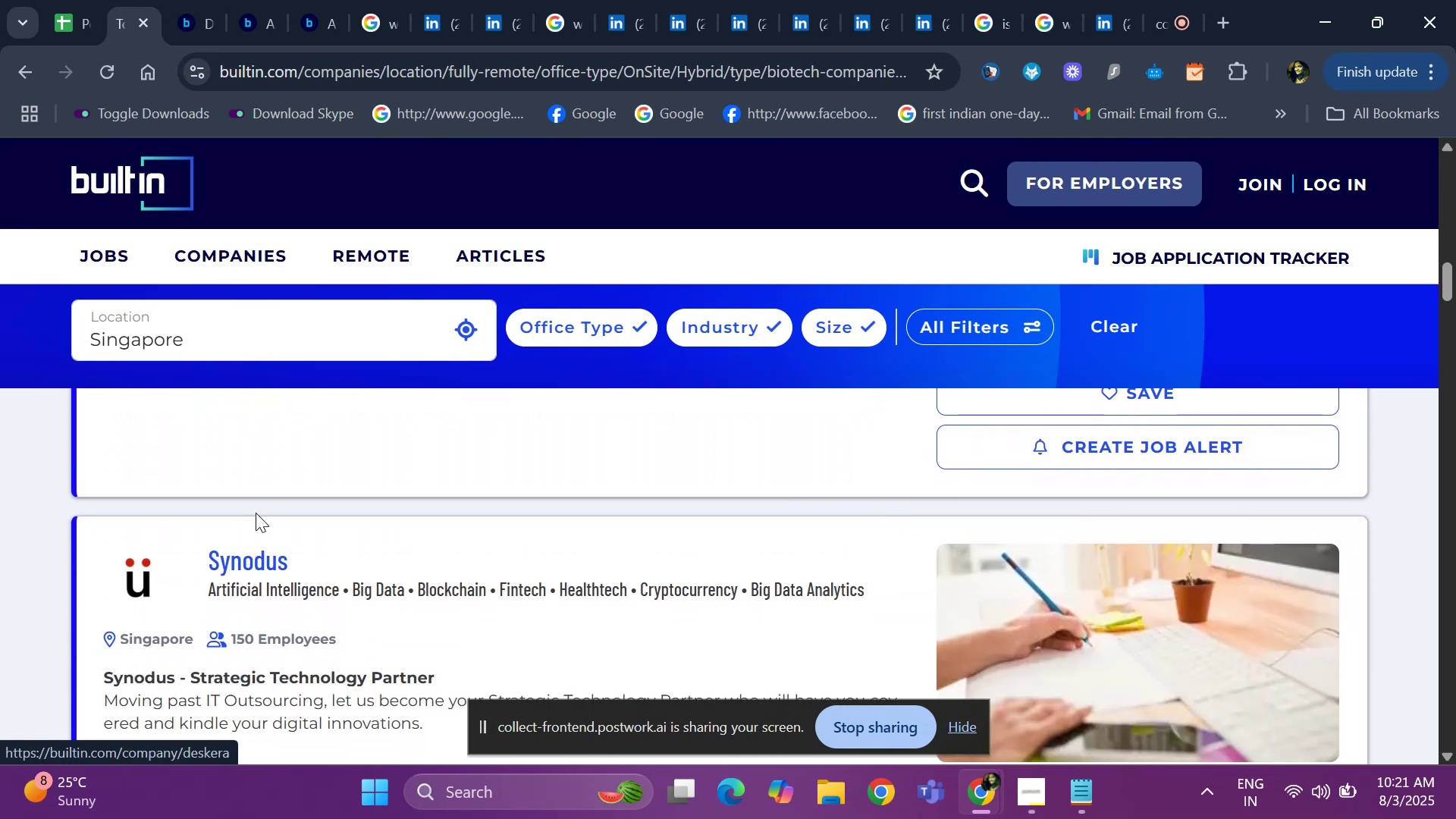 
key(ArrowDown)
 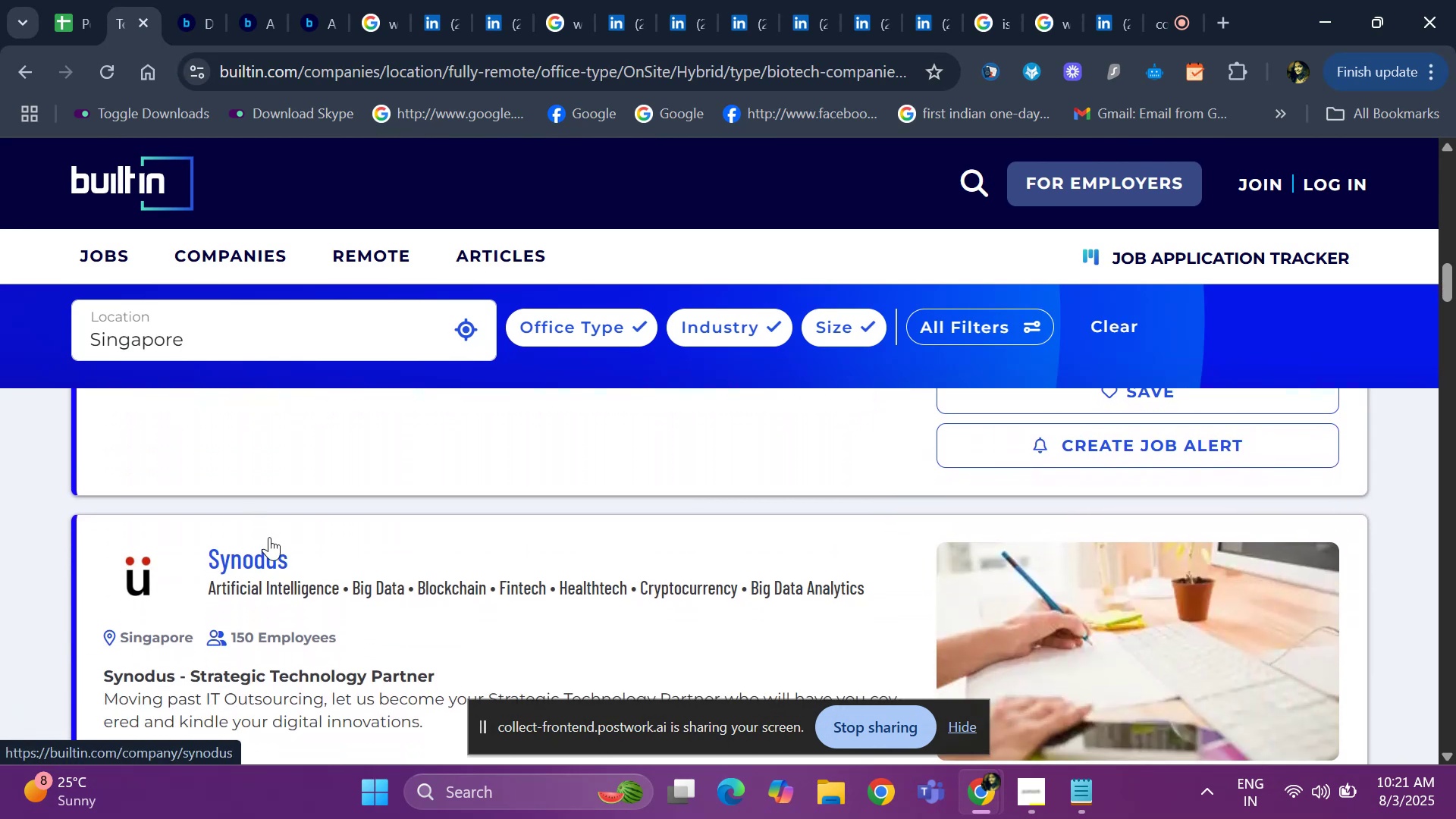 
key(ArrowDown)
 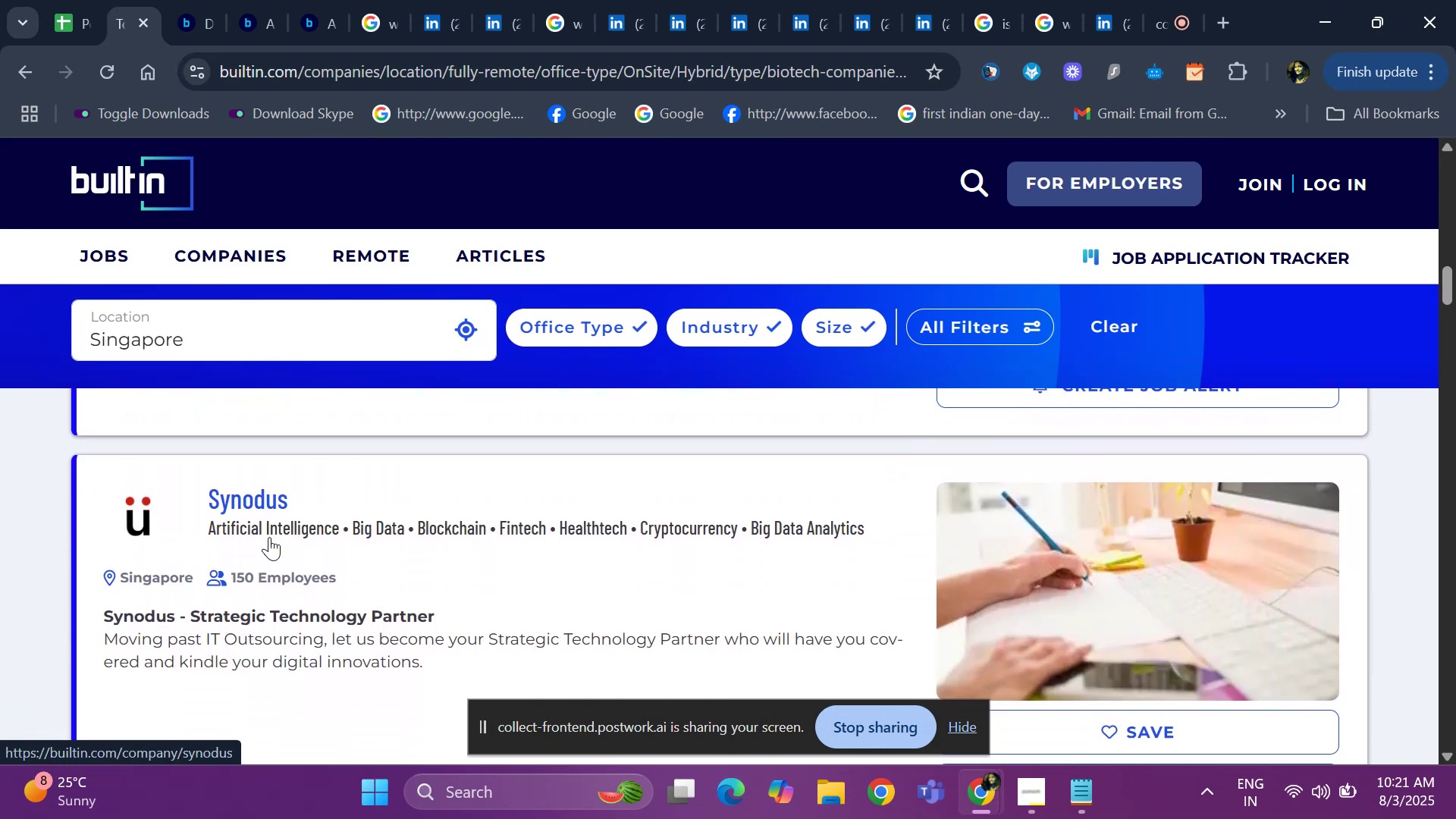 
key(ArrowDown)
 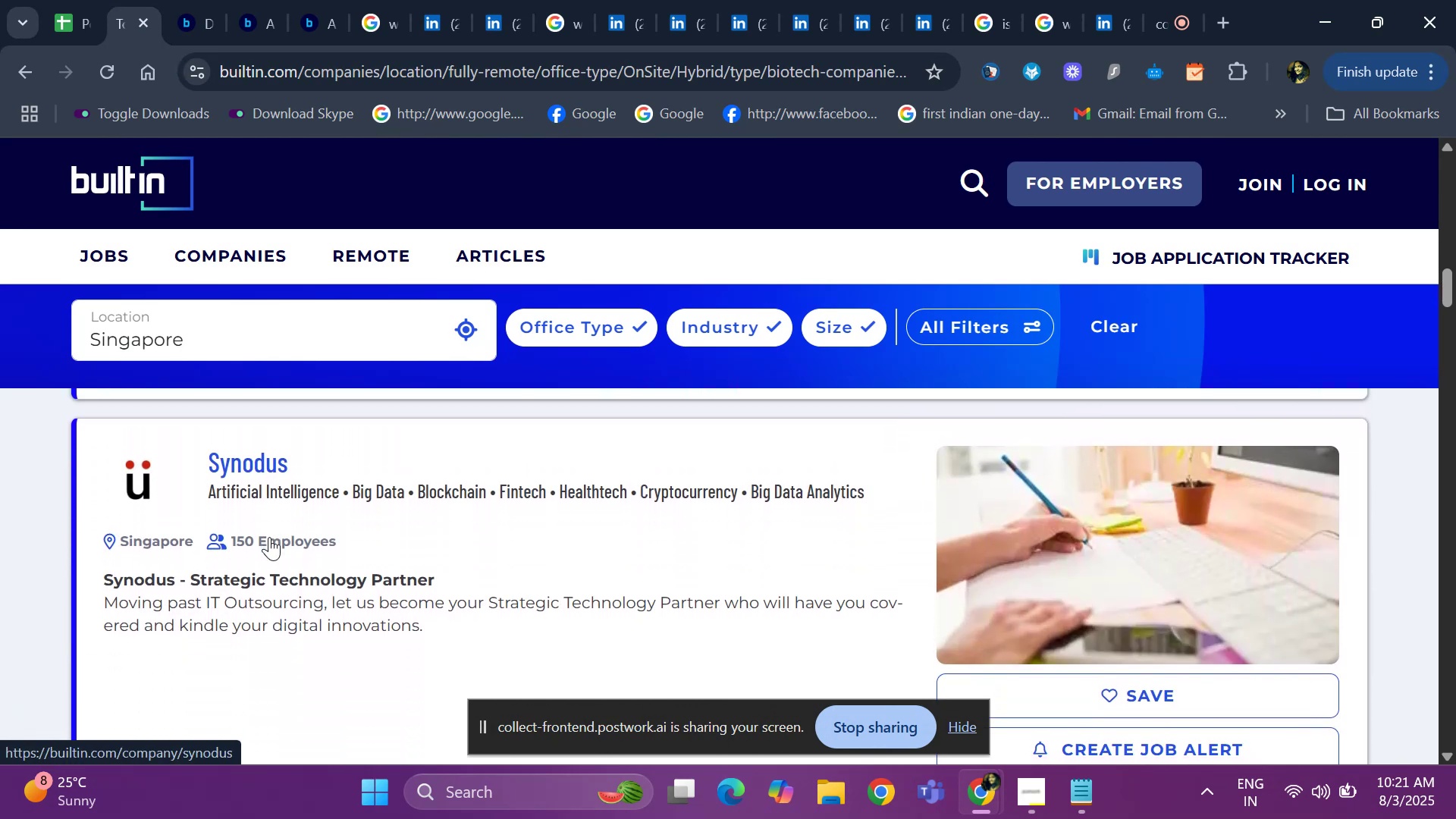 
key(ArrowDown)
 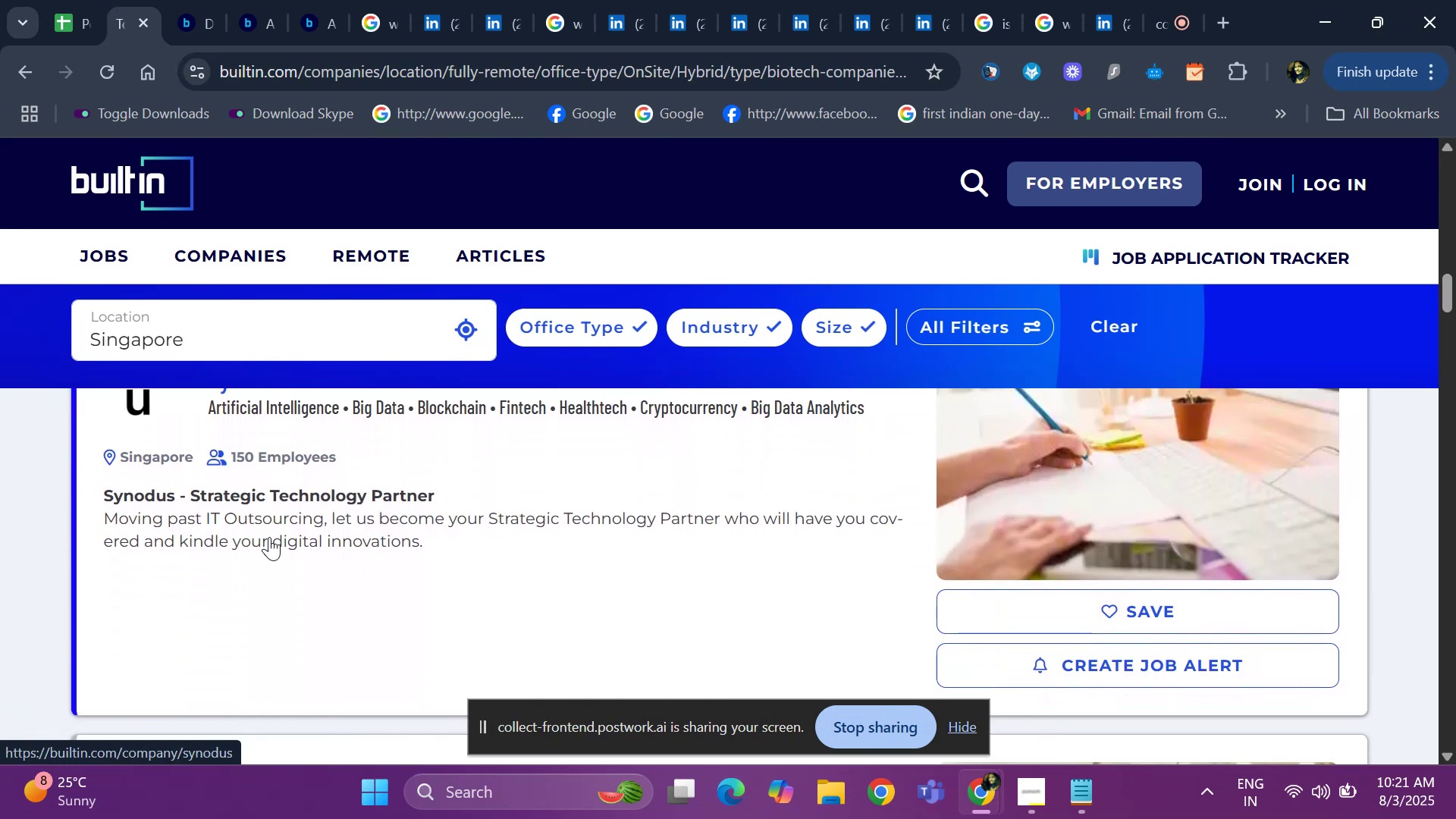 
key(ArrowDown)
 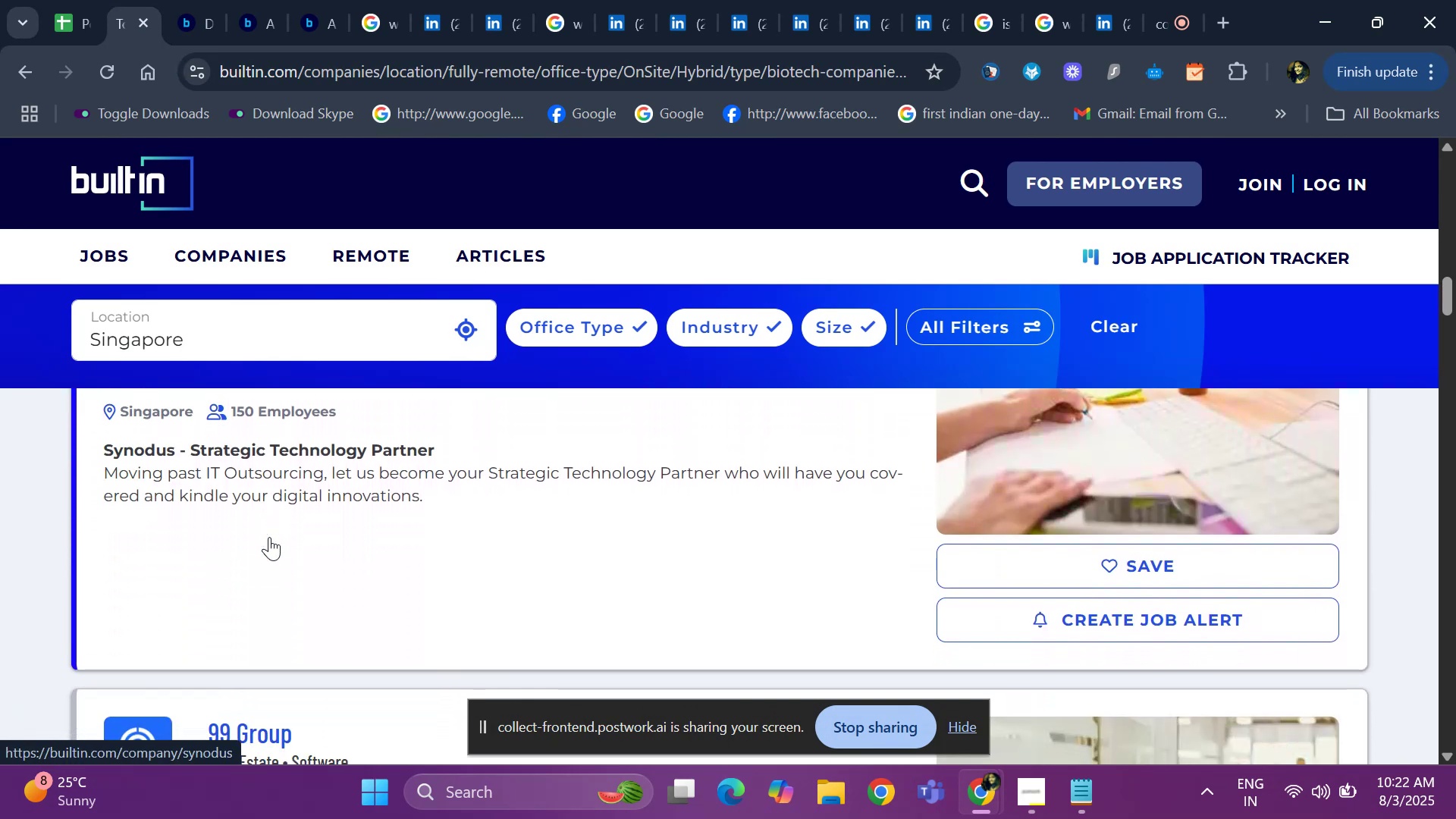 
key(ArrowDown)
 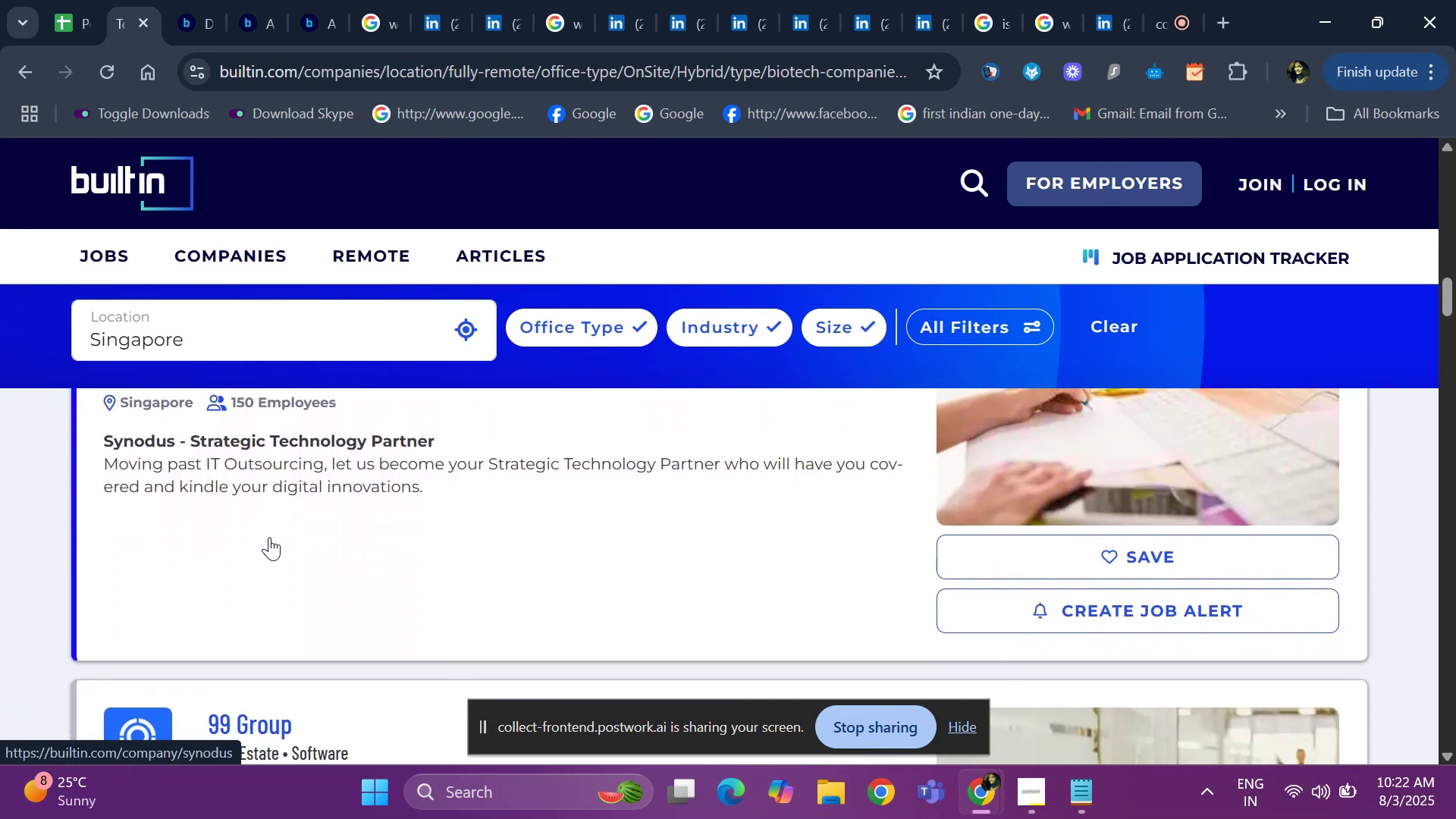 
key(ArrowDown)
 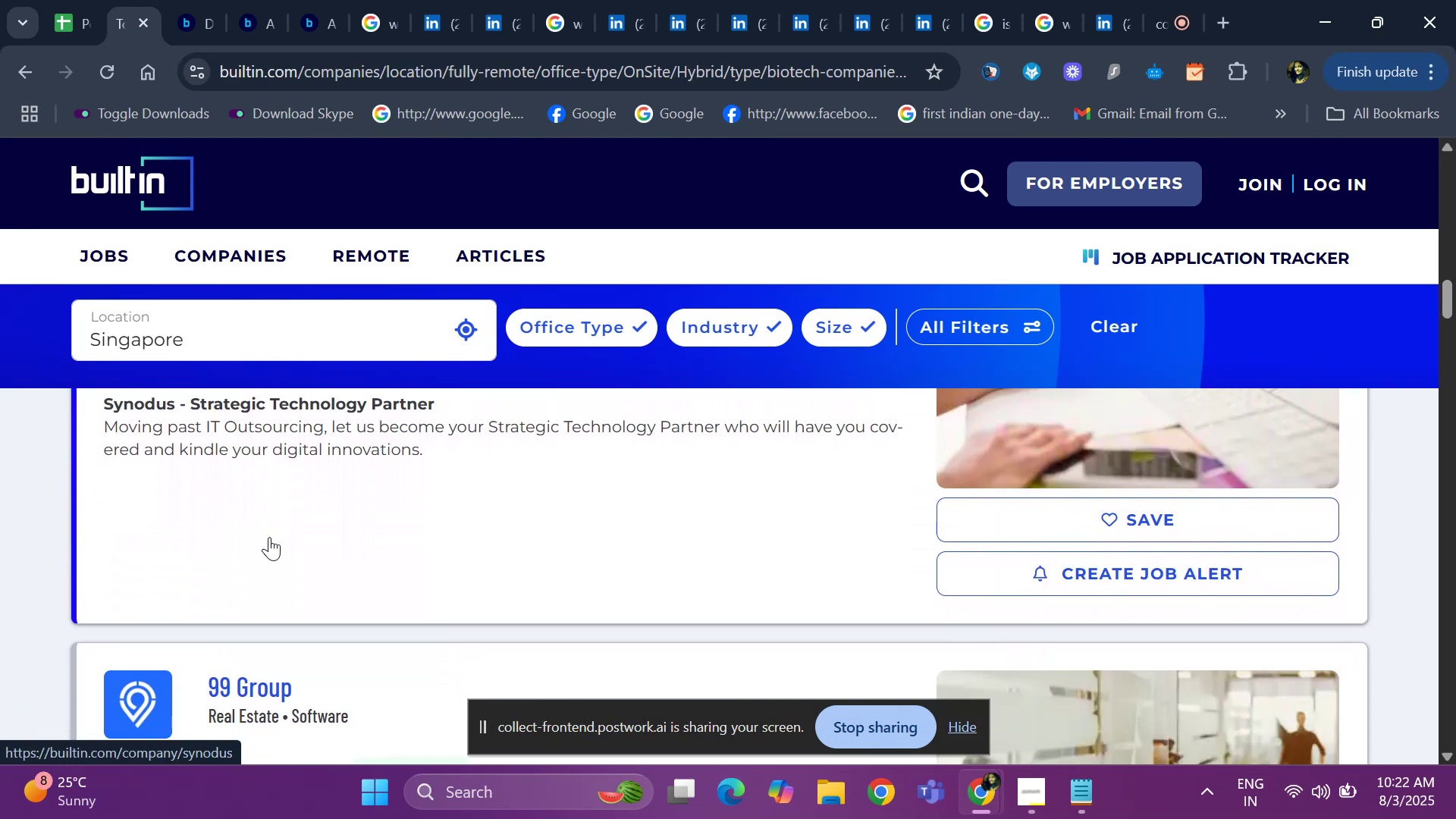 
key(ArrowDown)
 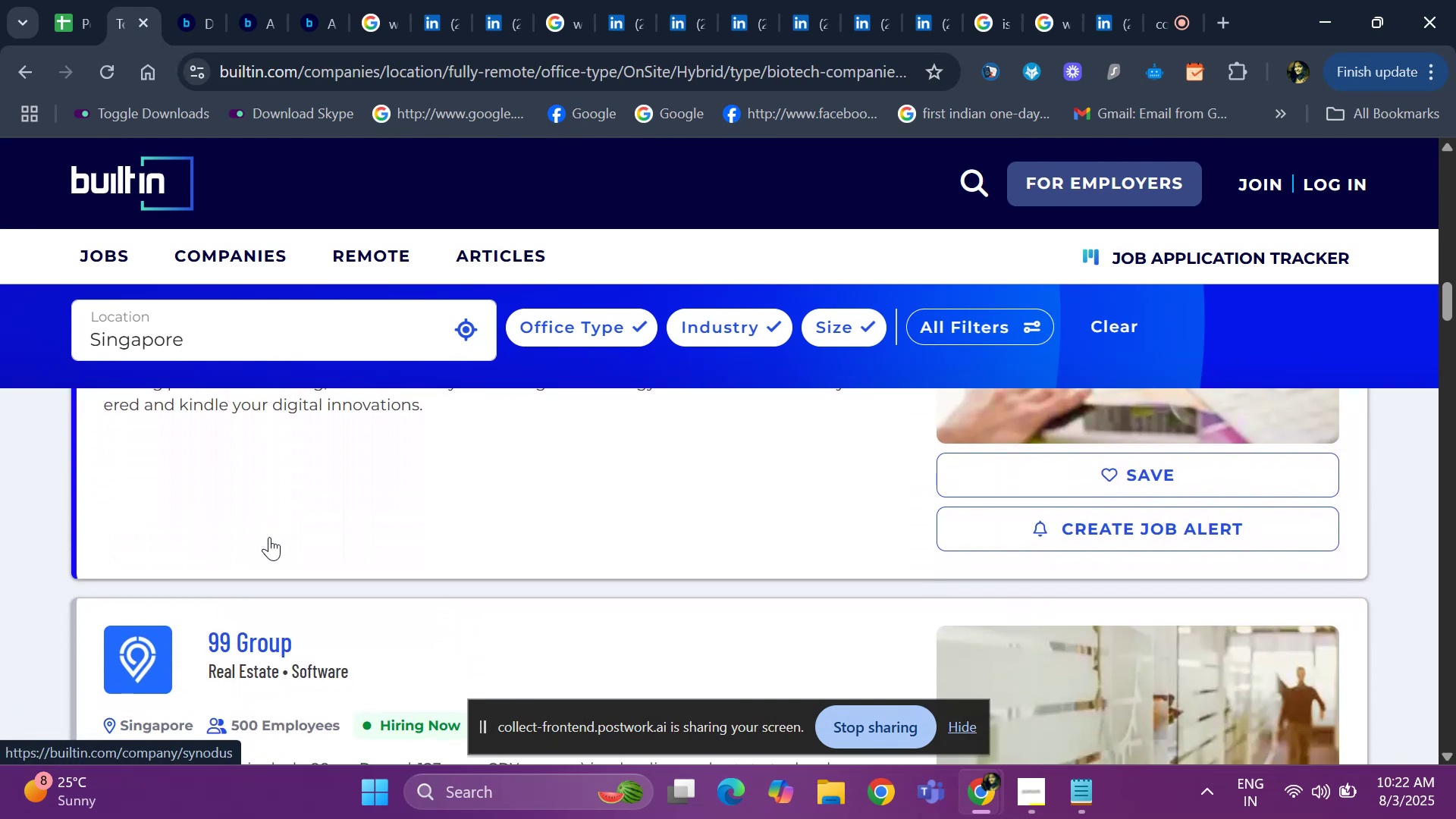 
key(ArrowDown)
 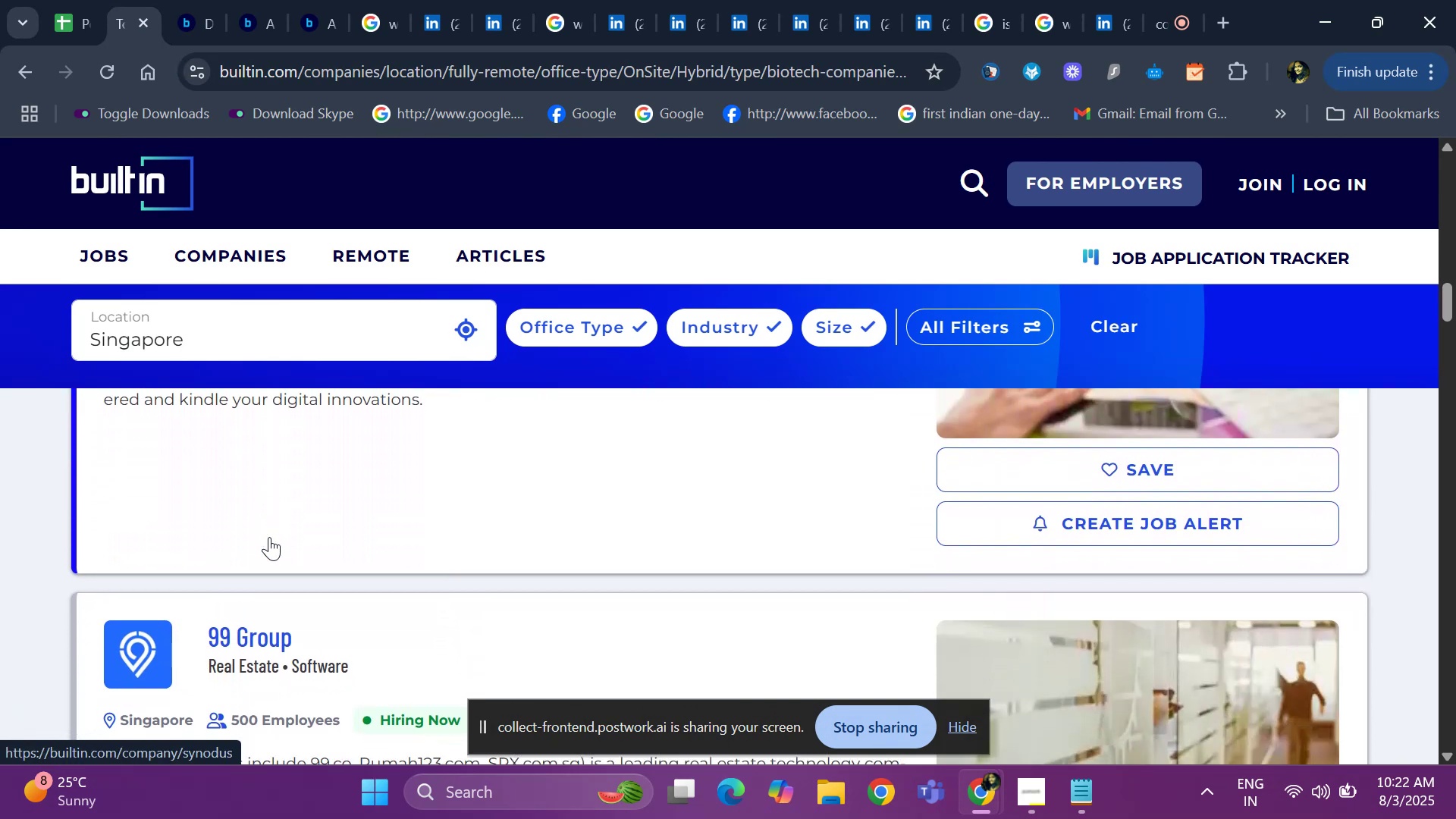 
key(ArrowDown)
 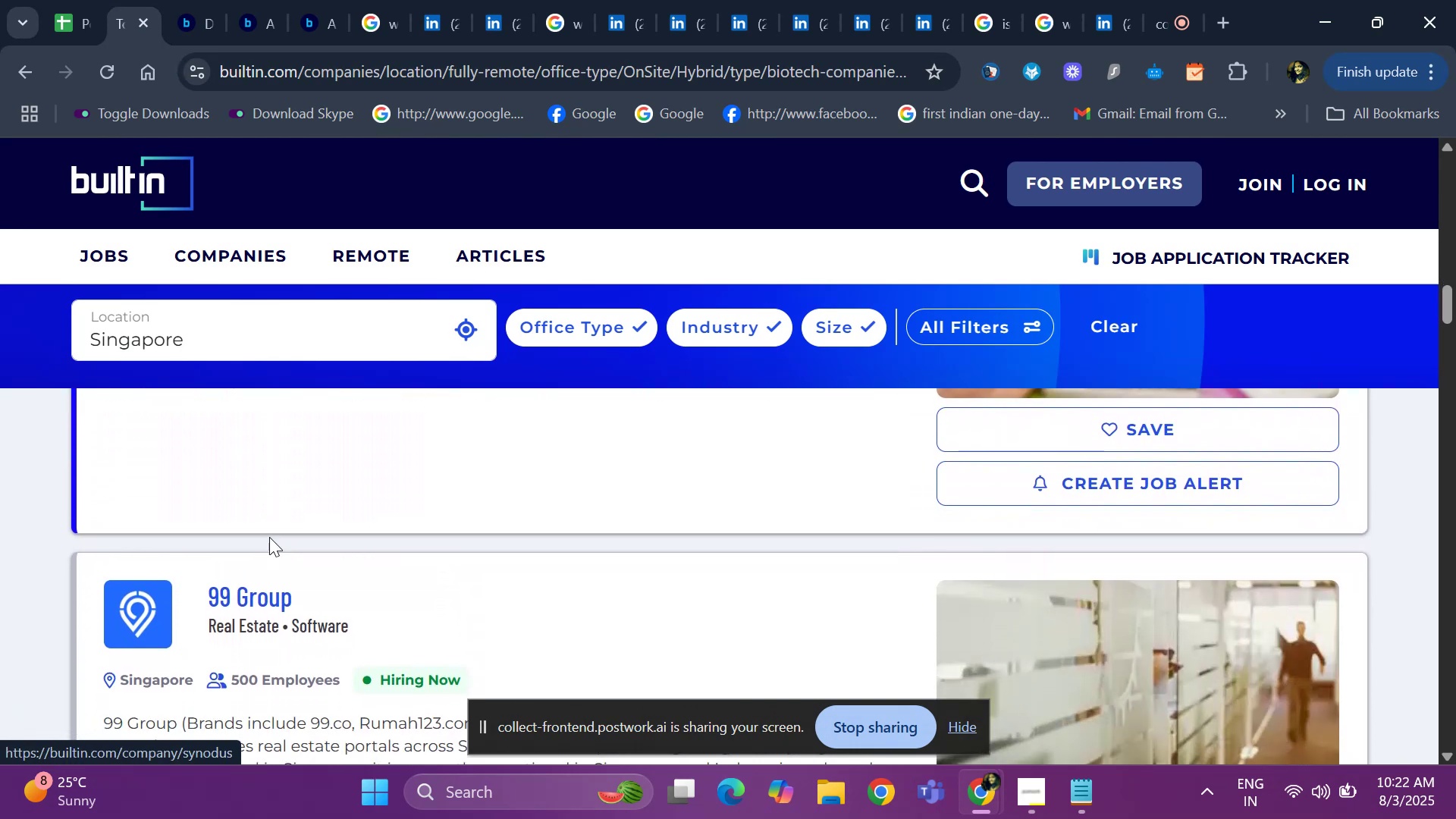 
hold_key(key=ArrowDown, duration=0.83)
 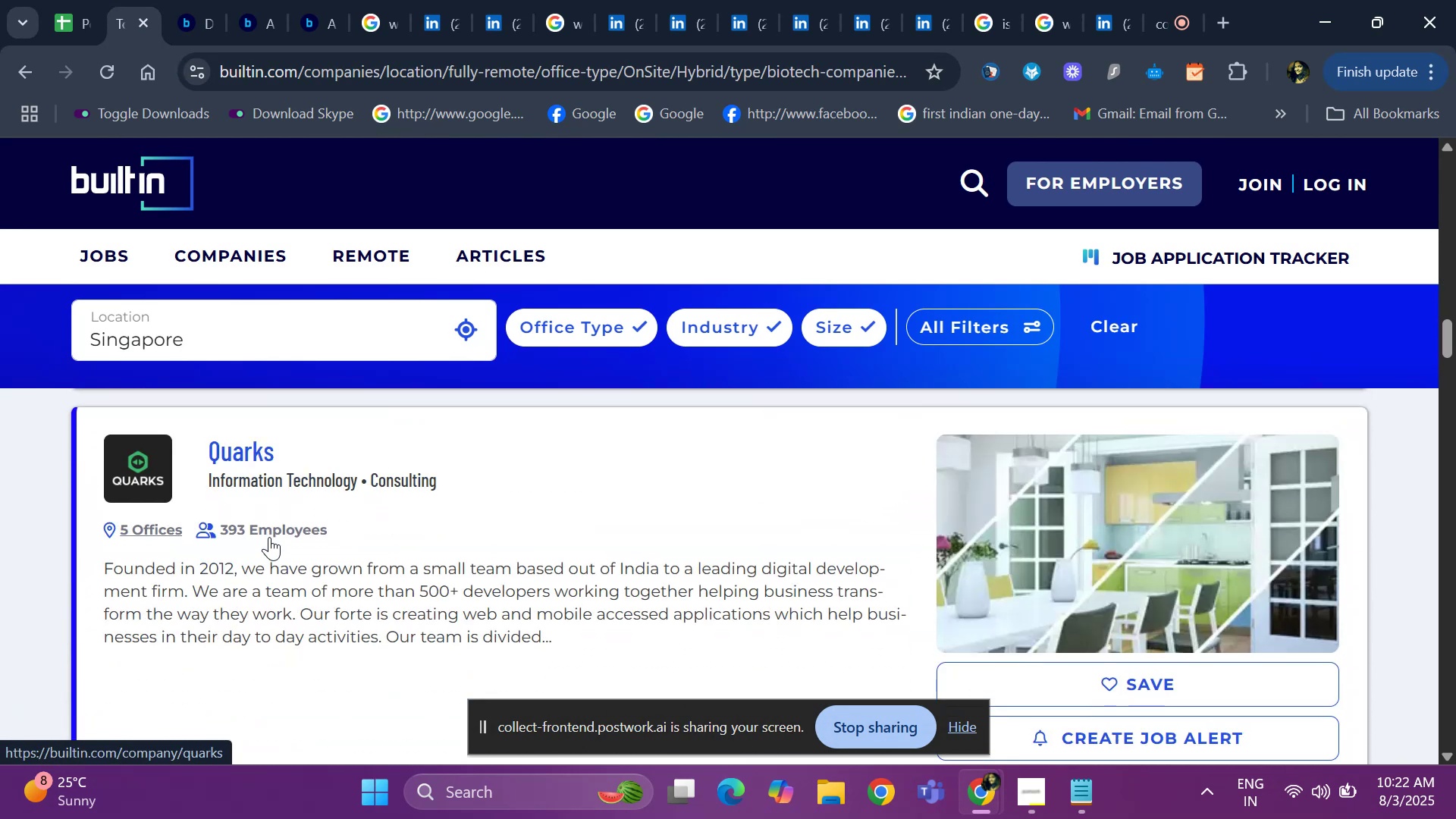 
hold_key(key=ArrowDown, duration=0.67)
 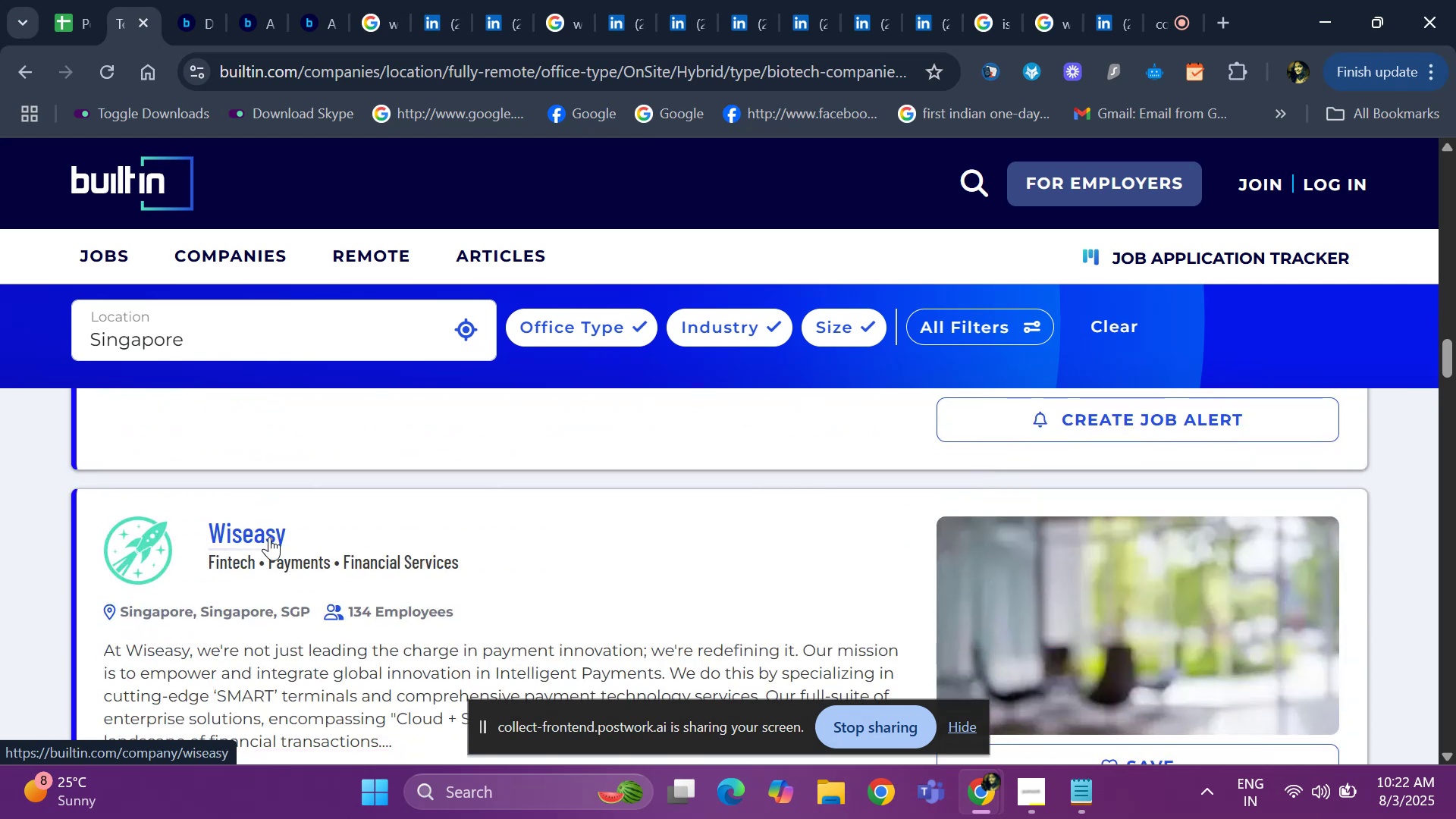 
key(ArrowDown)
 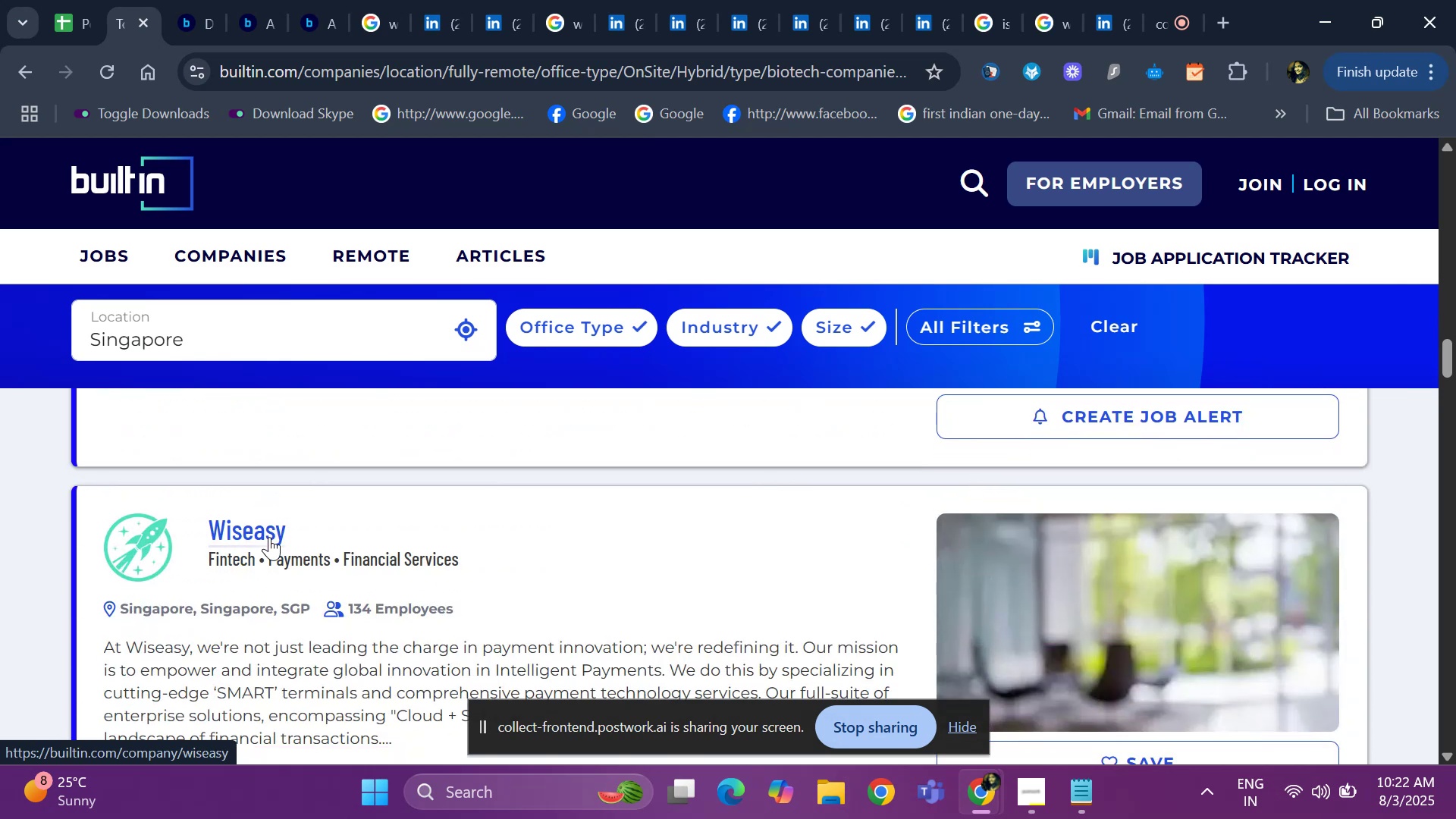 
key(ArrowDown)
 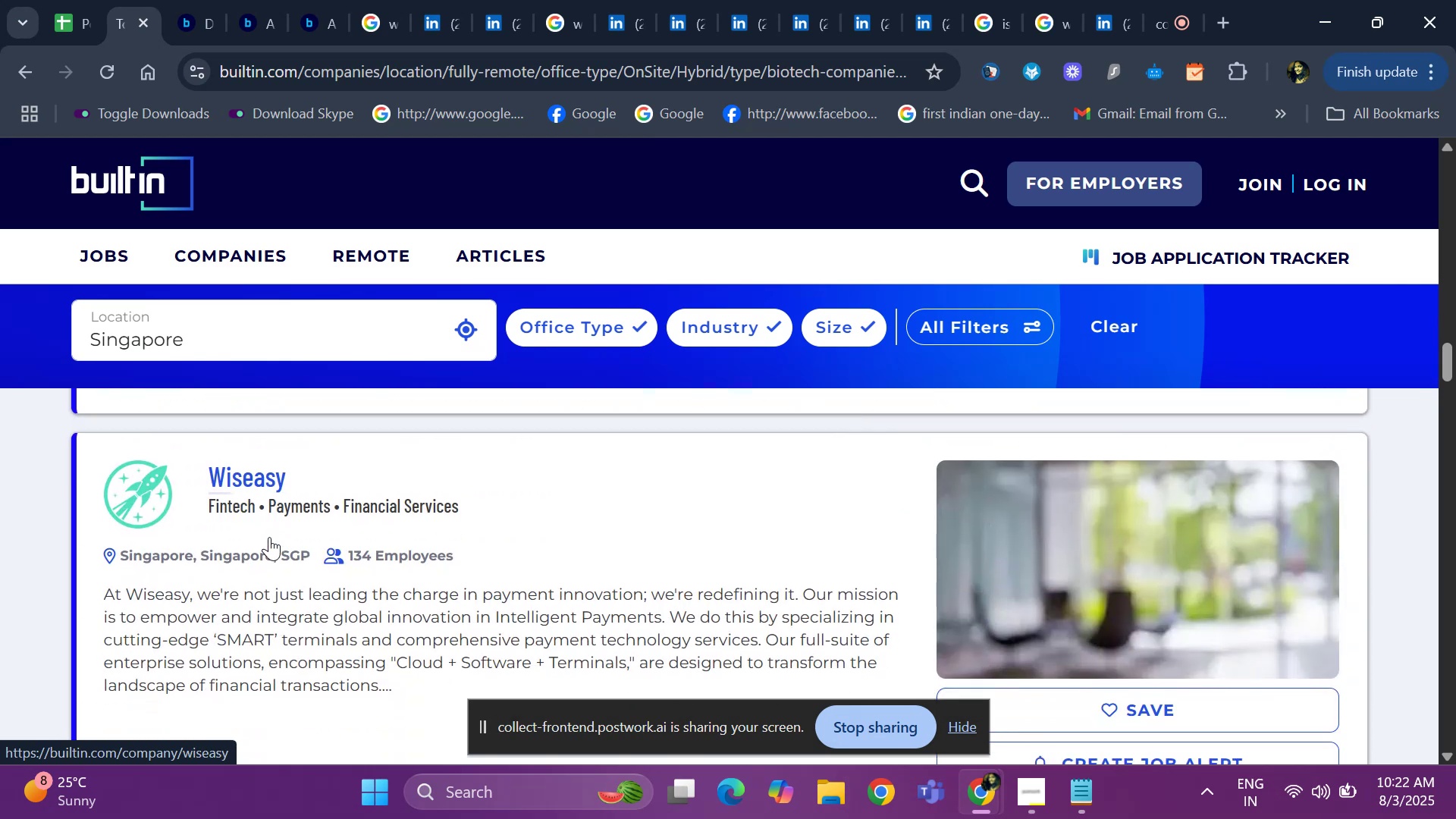 
key(ArrowDown)
 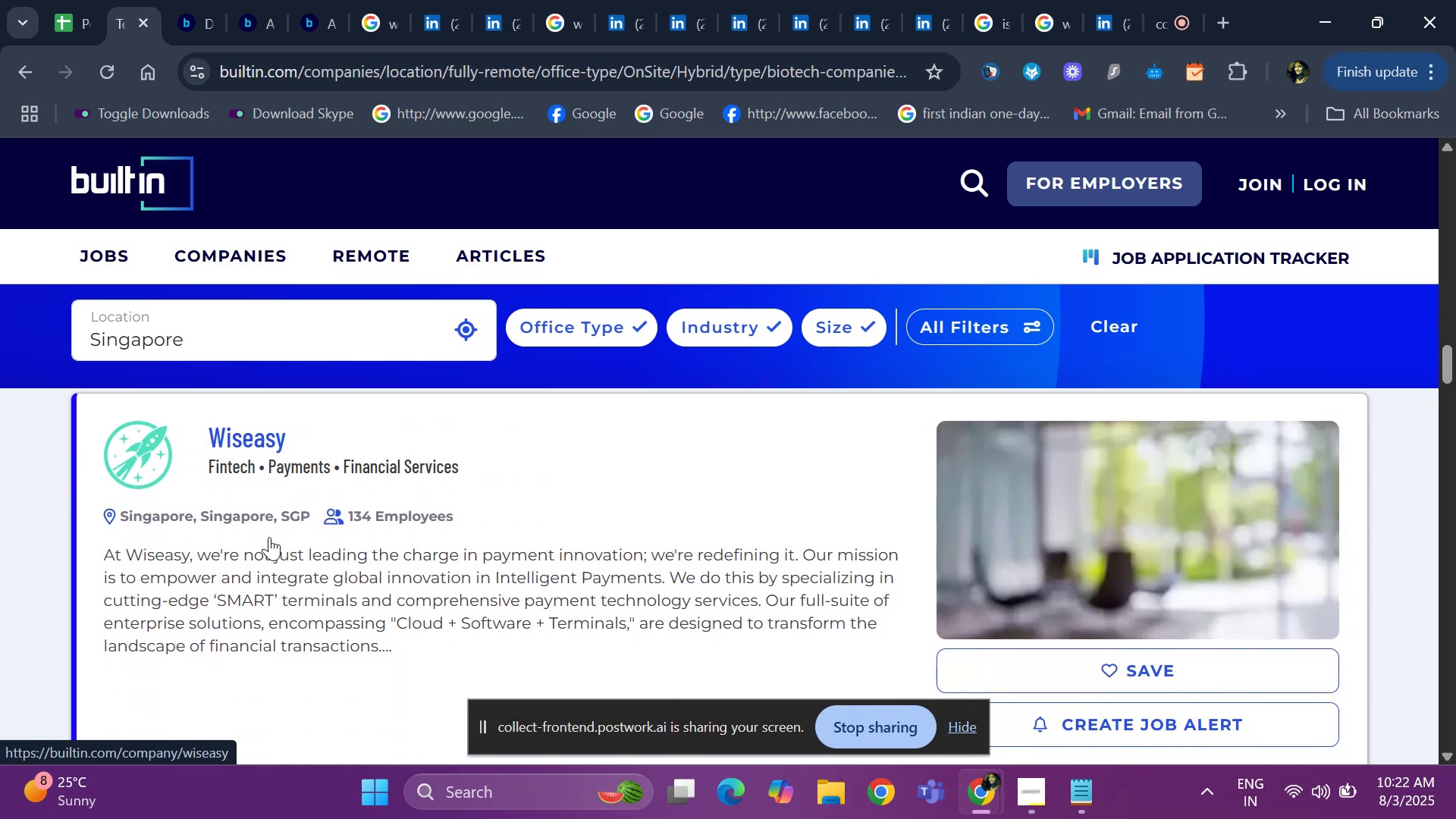 
key(ArrowDown)
 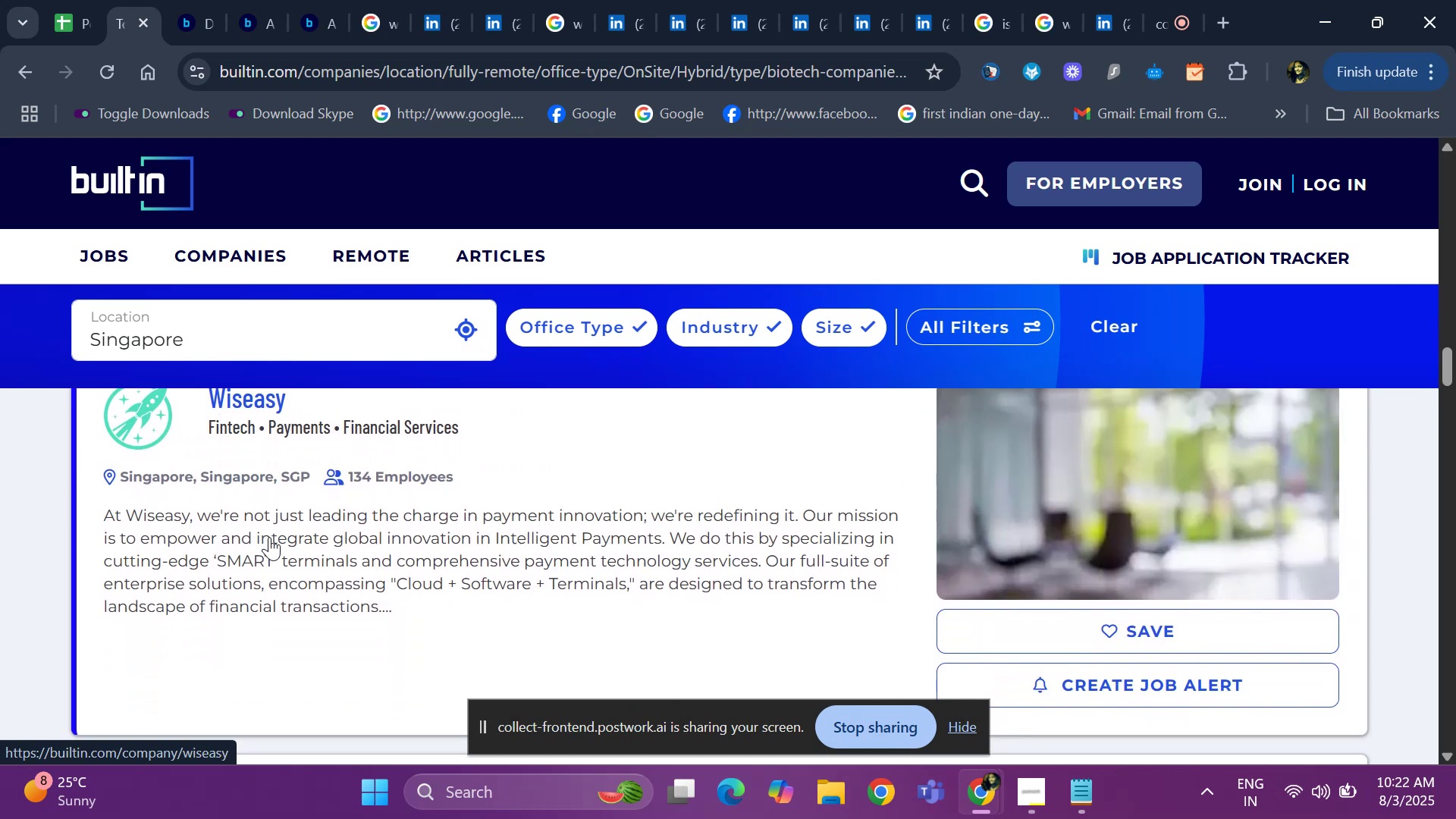 
key(ArrowDown)
 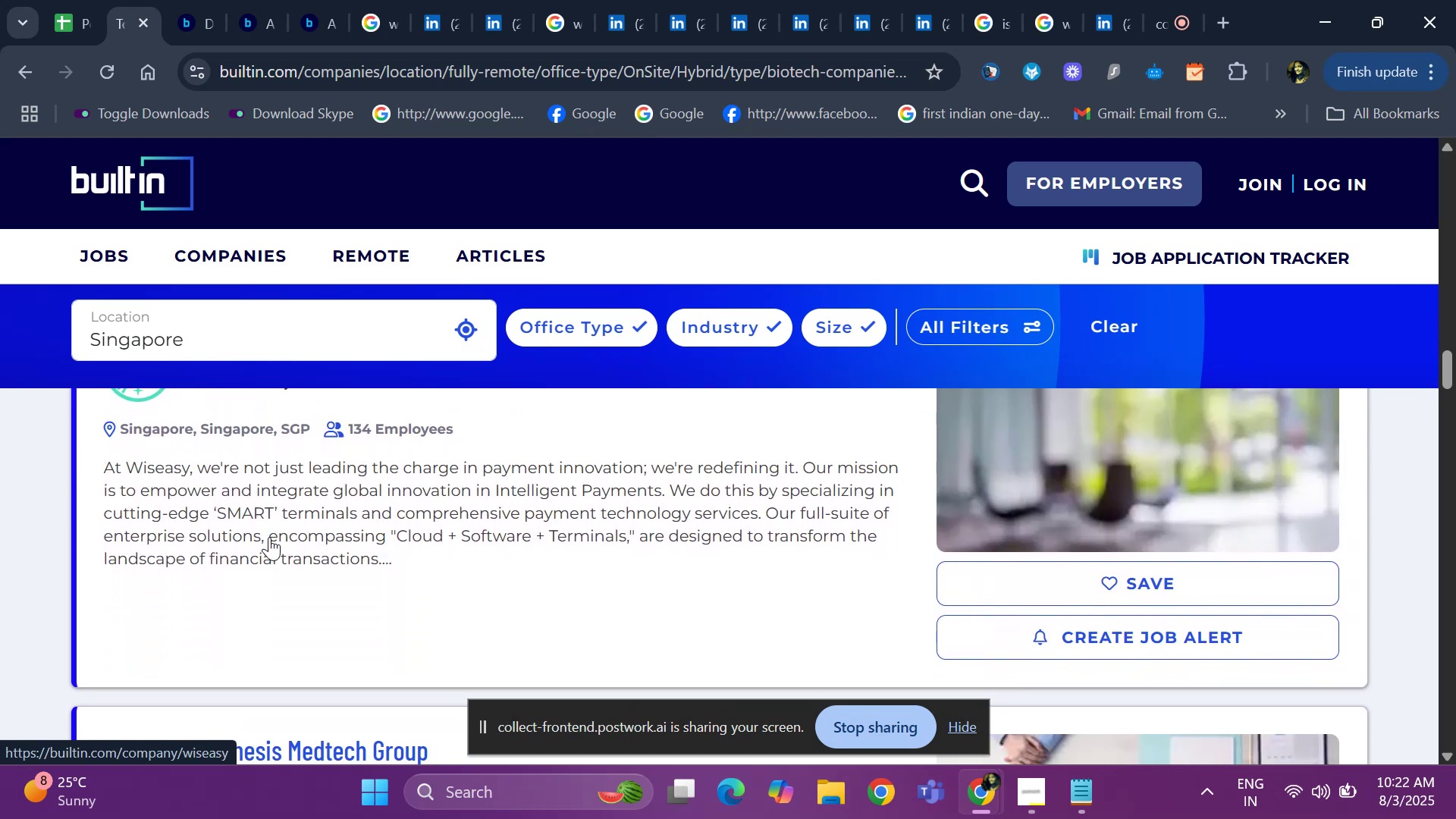 
key(ArrowDown)
 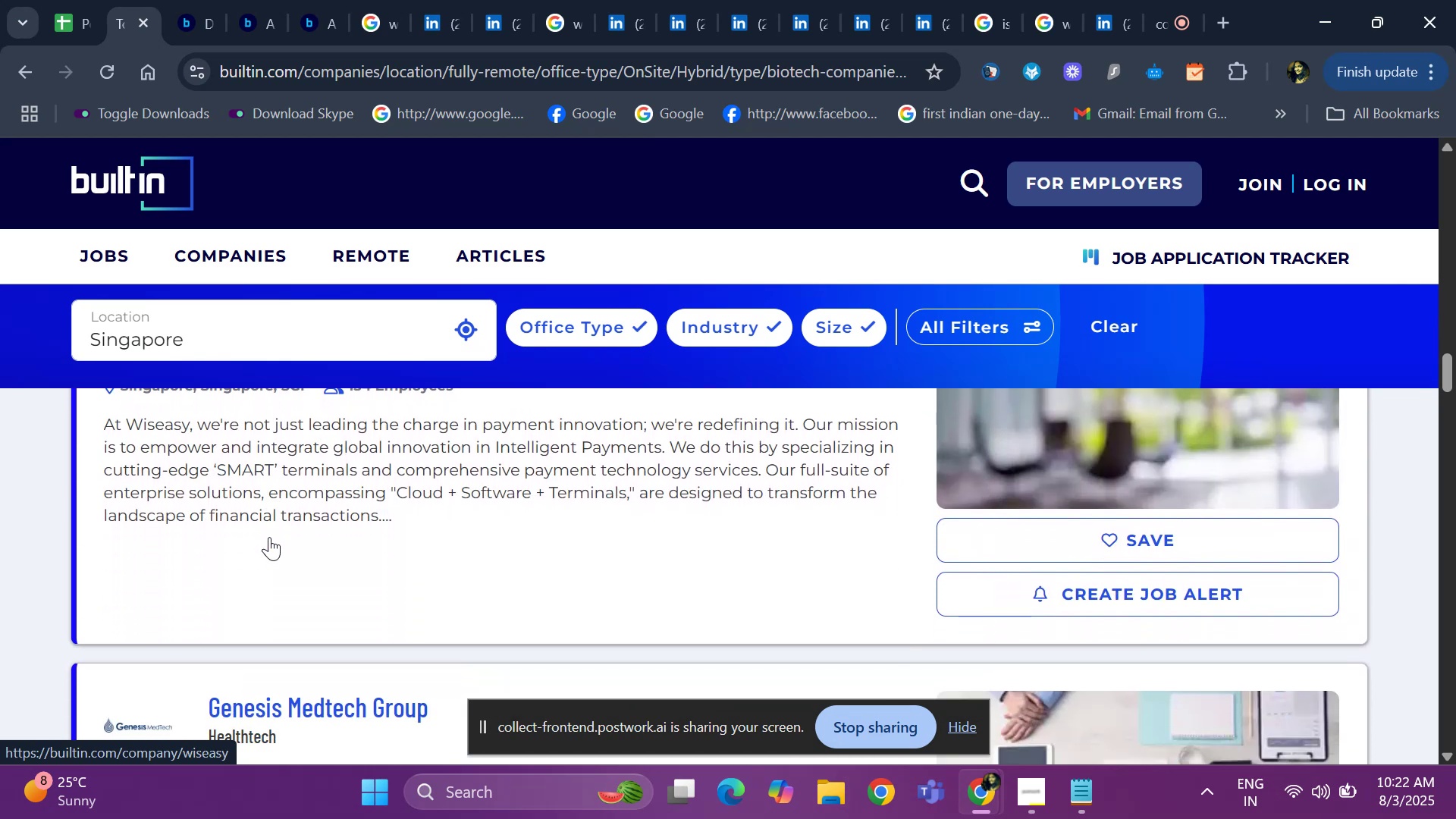 
key(ArrowDown)
 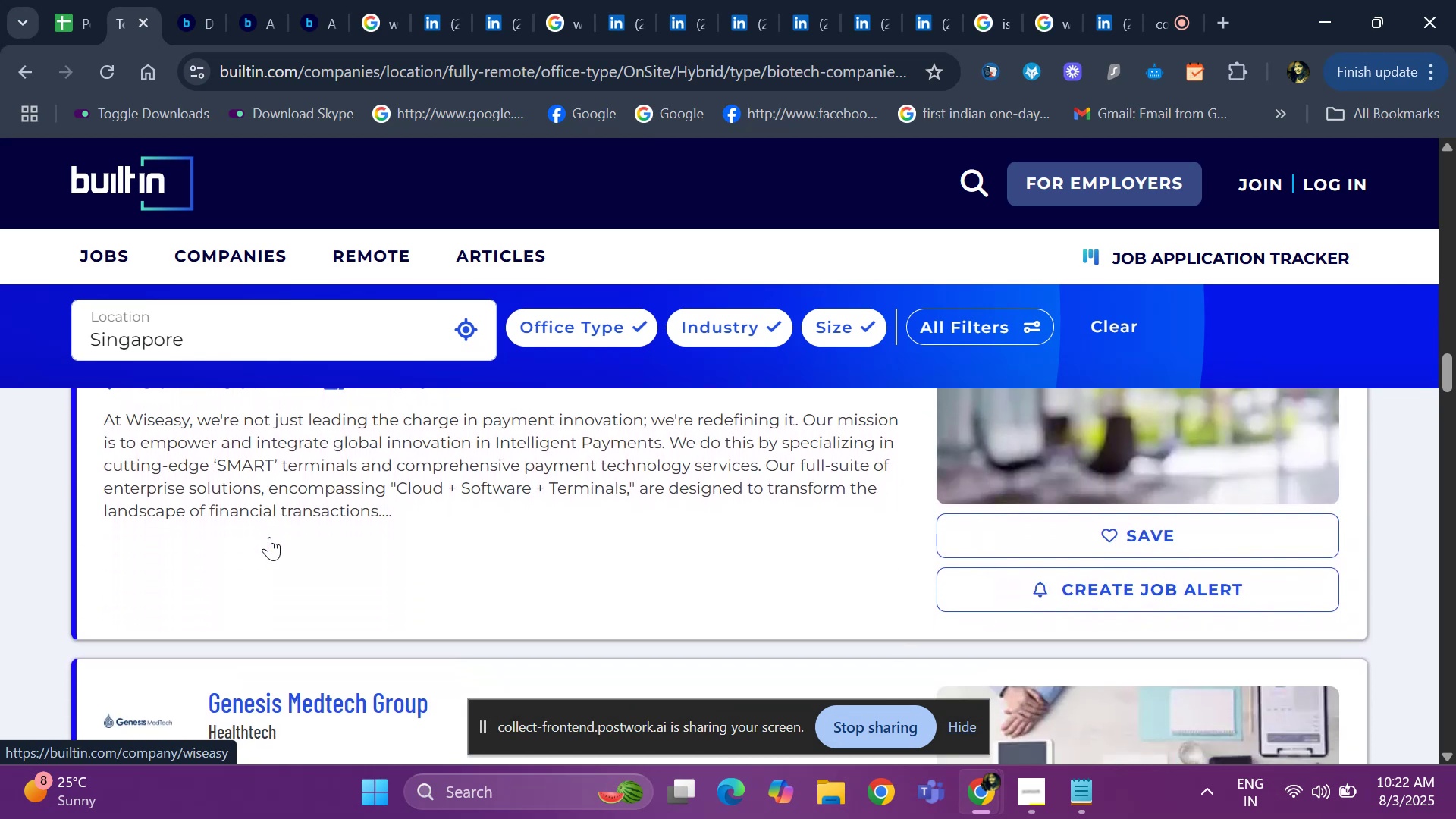 
key(ArrowDown)
 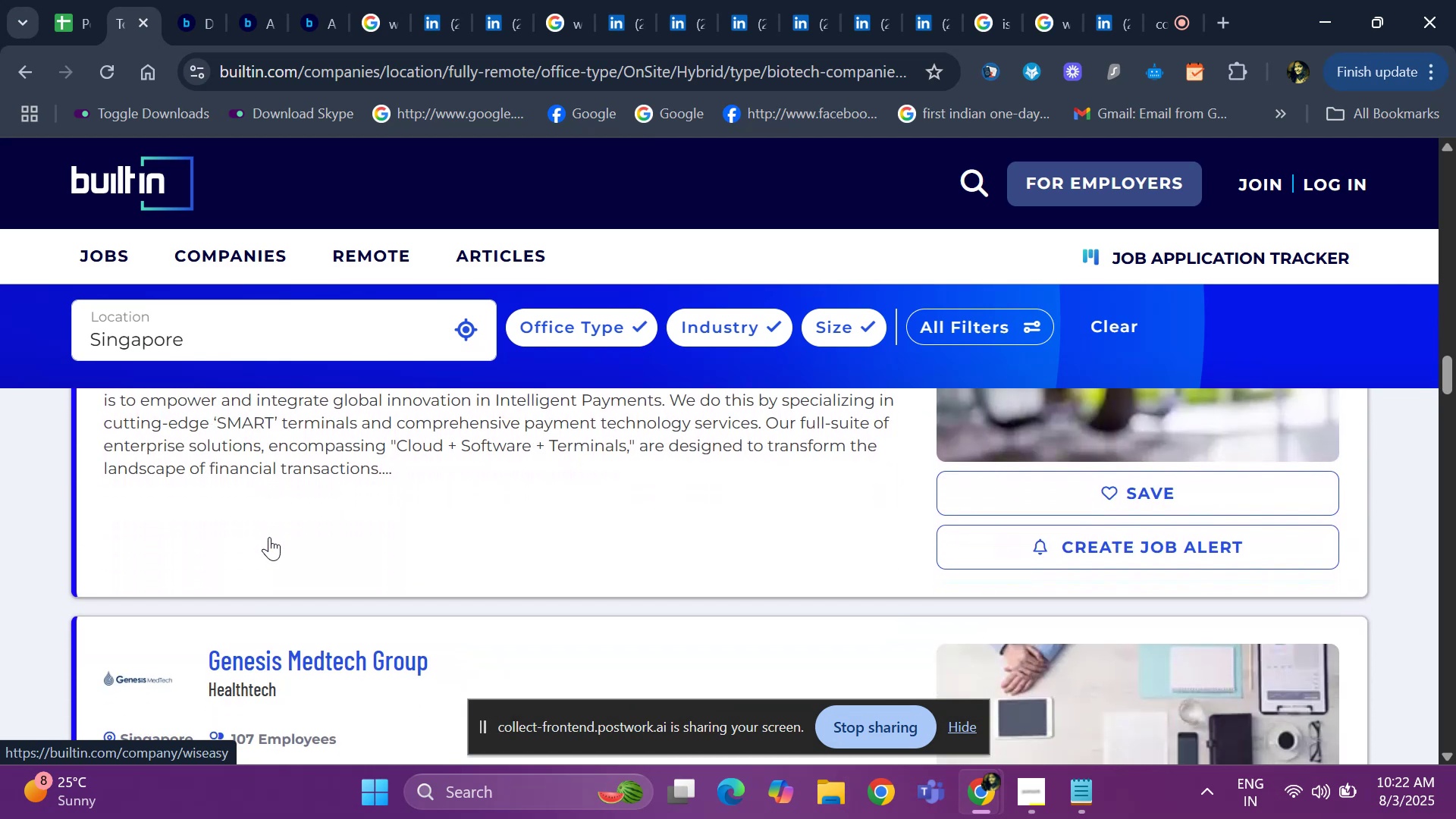 
key(ArrowDown)
 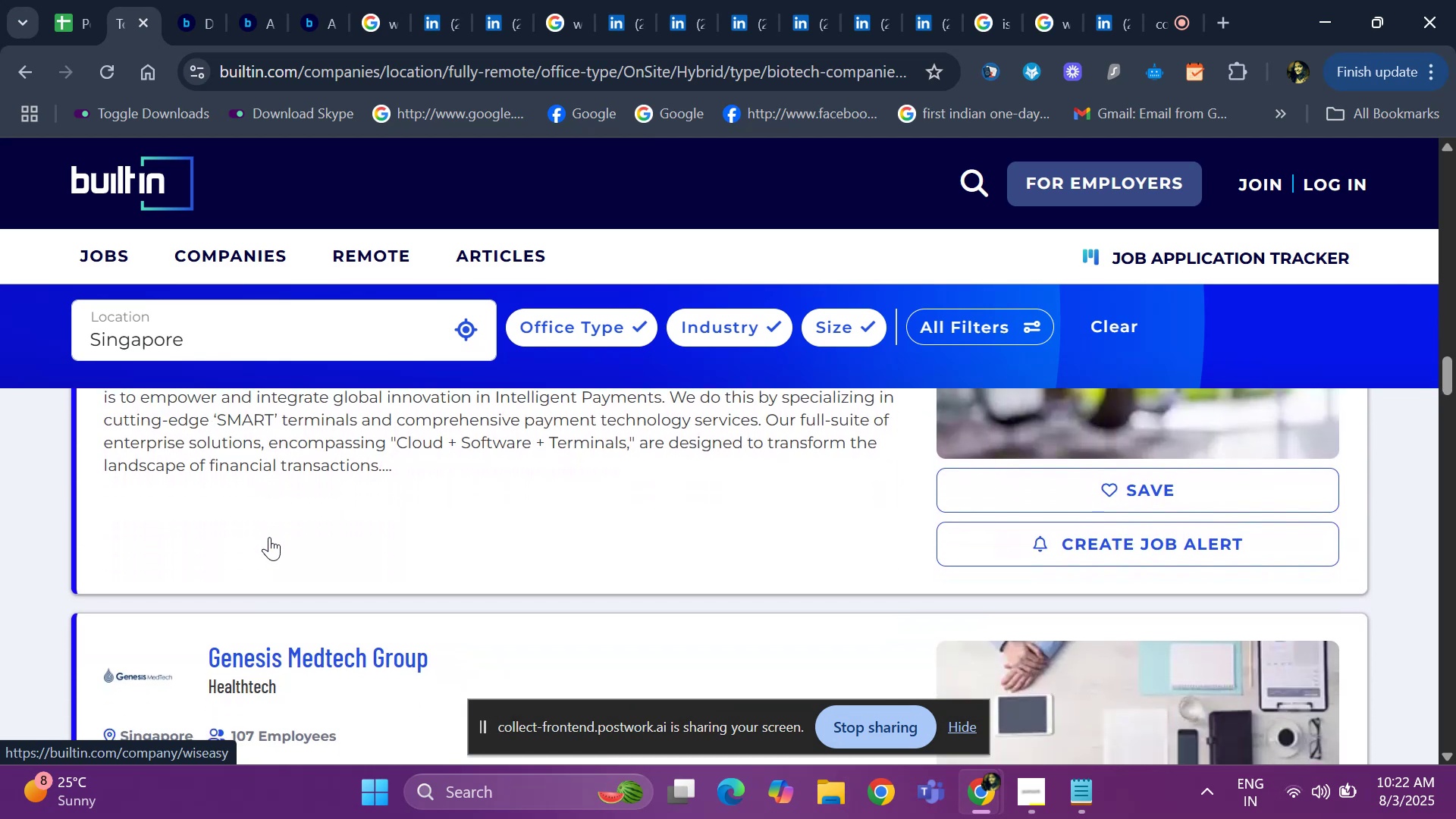 
key(ArrowDown)
 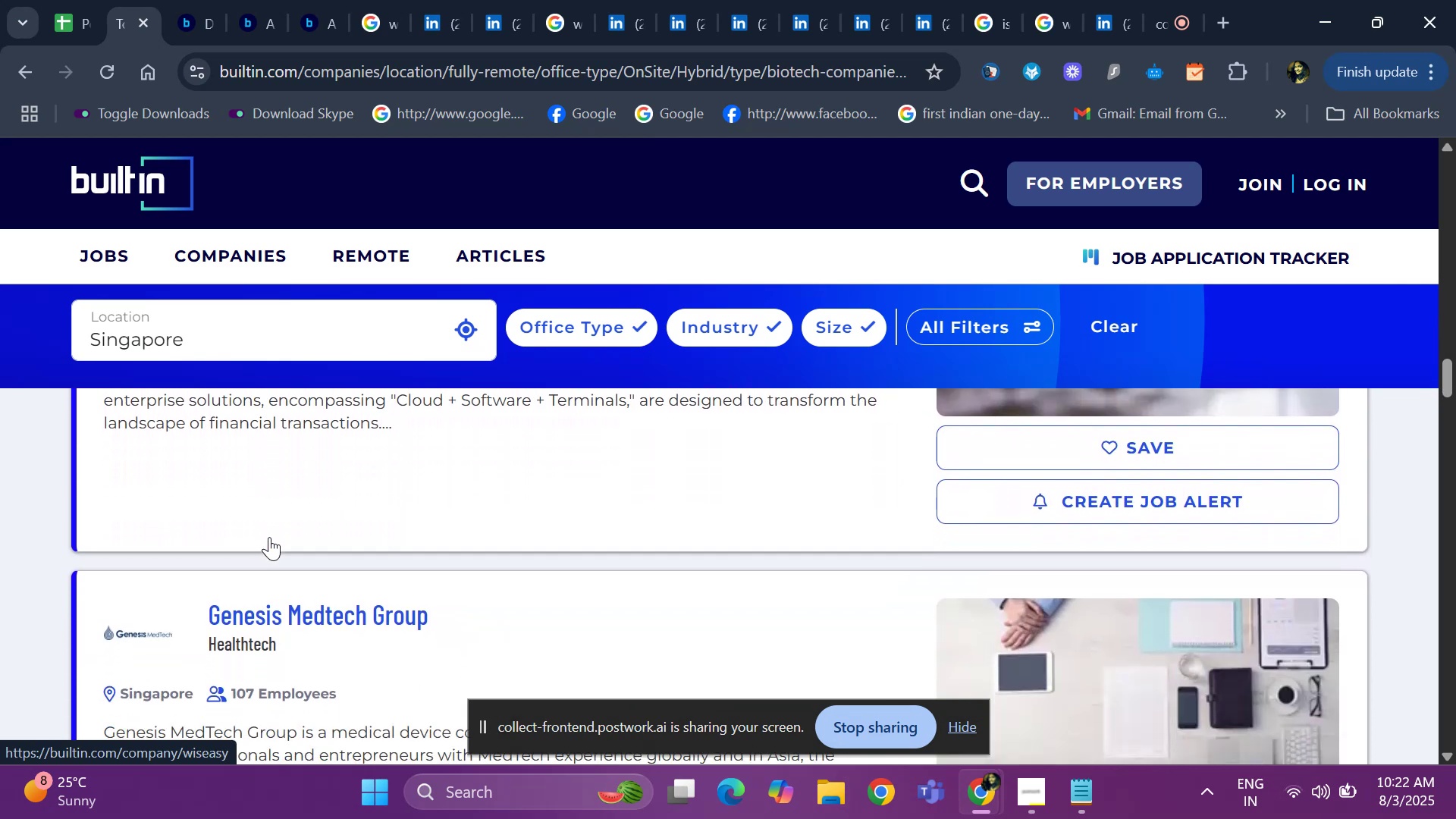 
key(ArrowDown)
 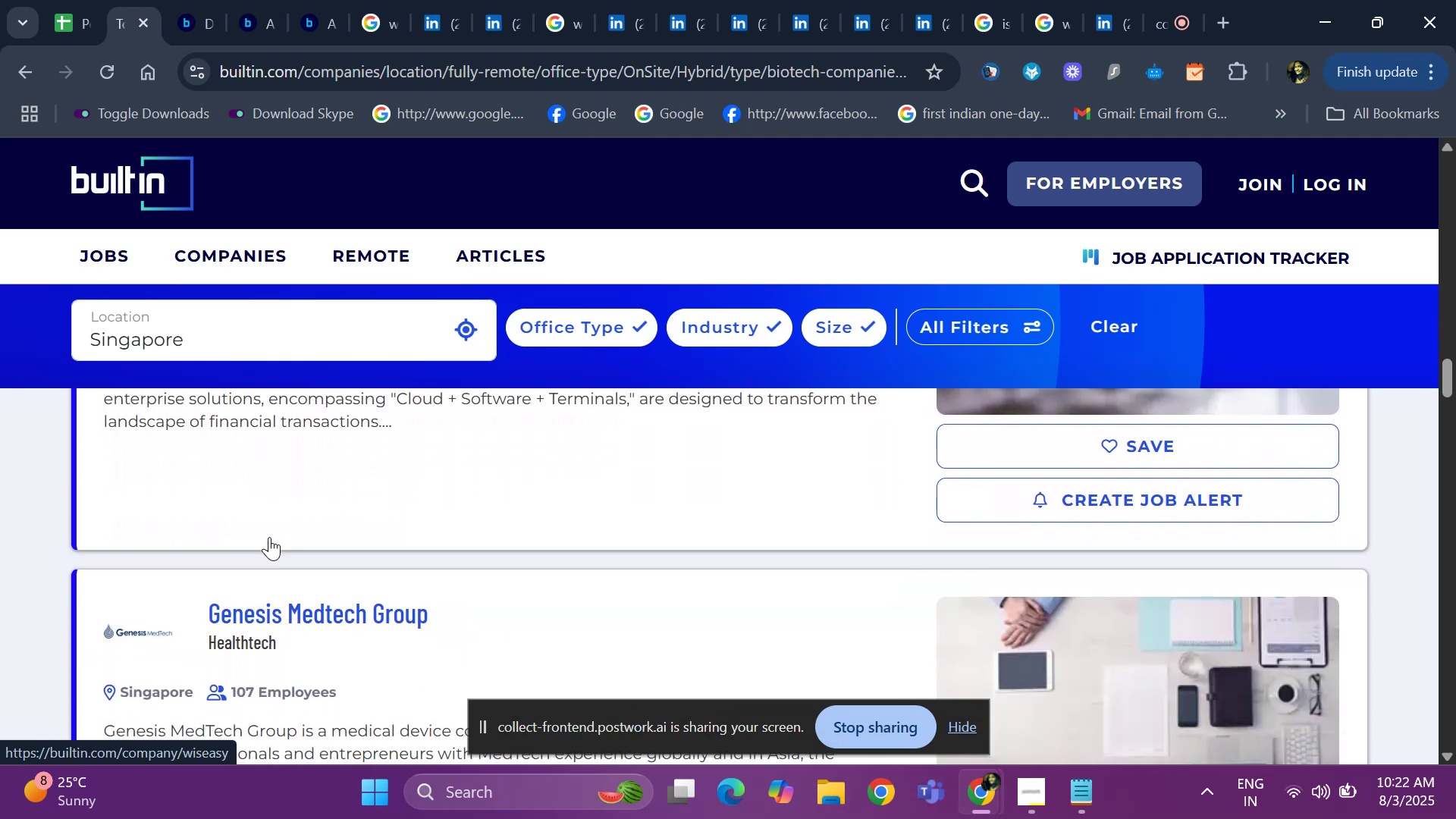 
hold_key(key=ArrowDown, duration=0.71)
 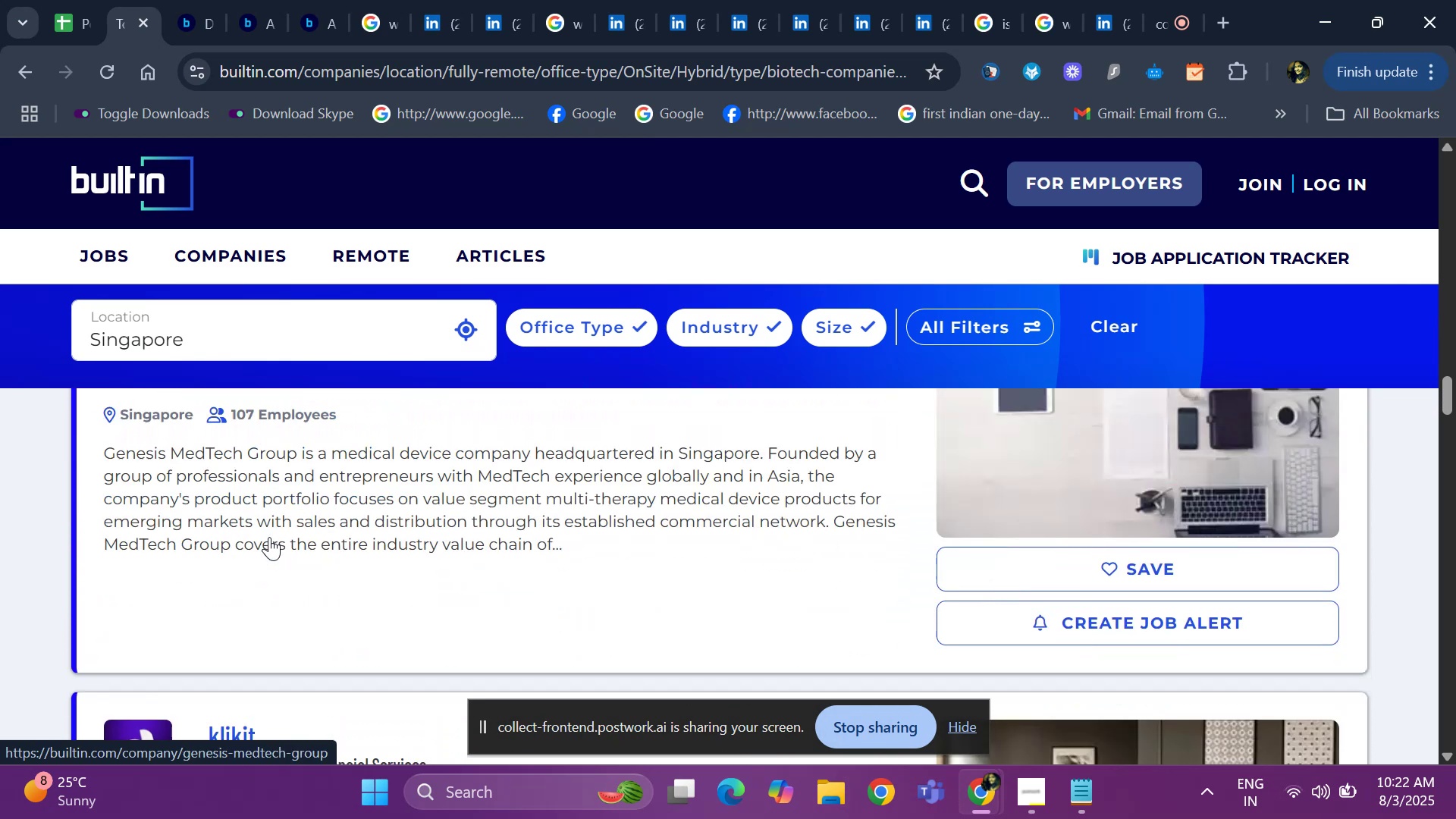 
key(ArrowDown)
 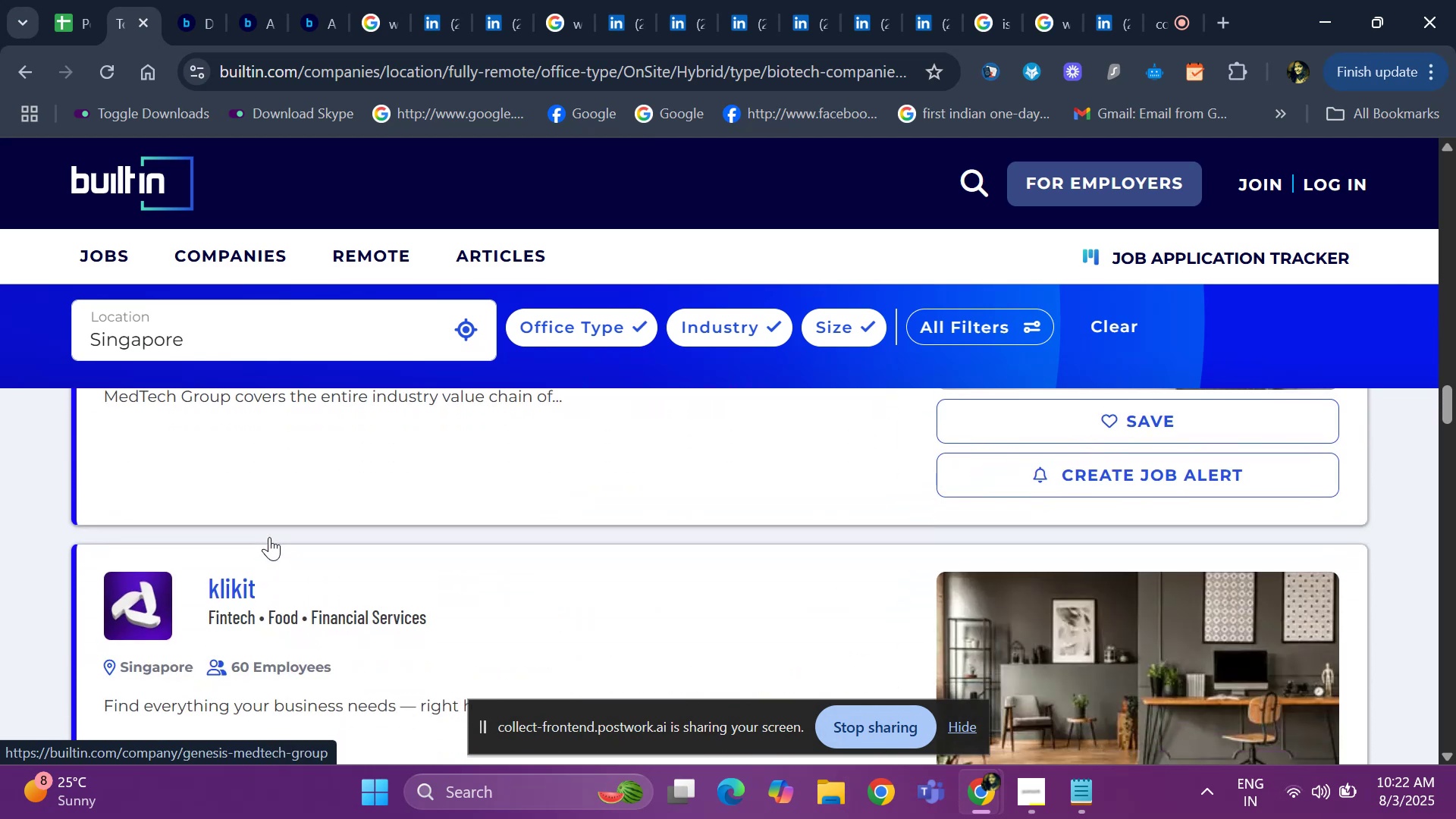 
key(ArrowDown)
 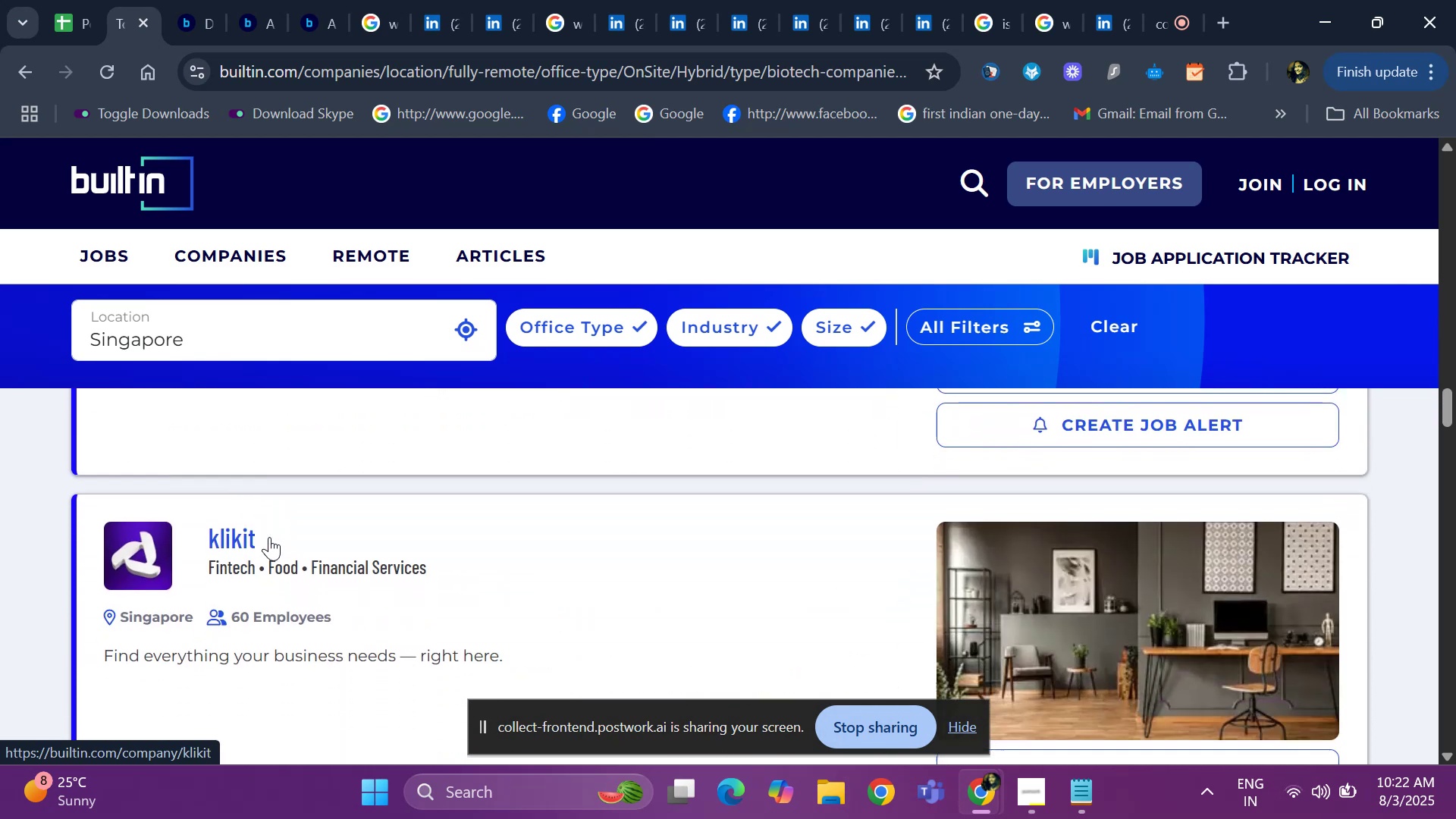 
key(ArrowDown)
 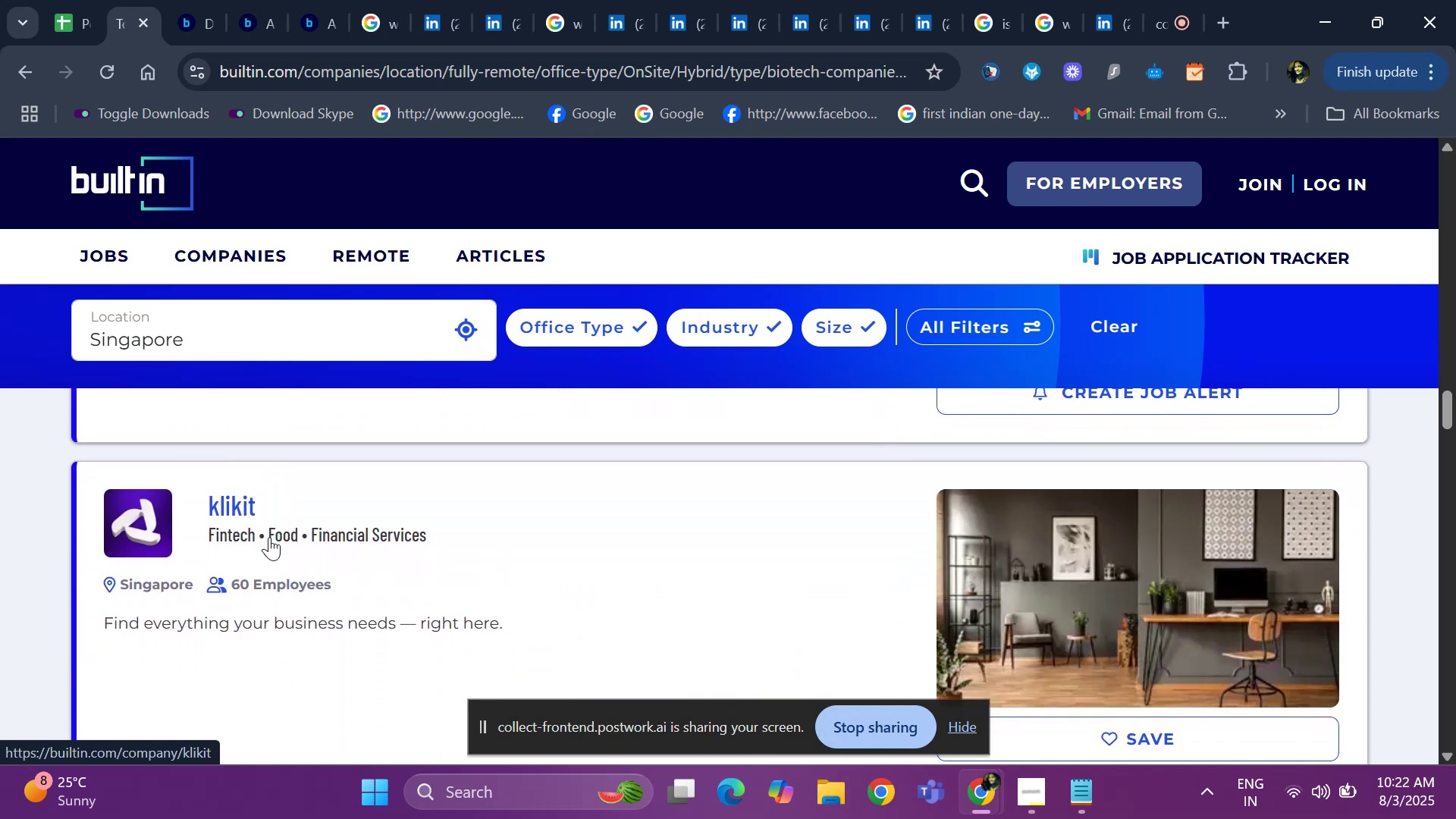 
key(ArrowDown)
 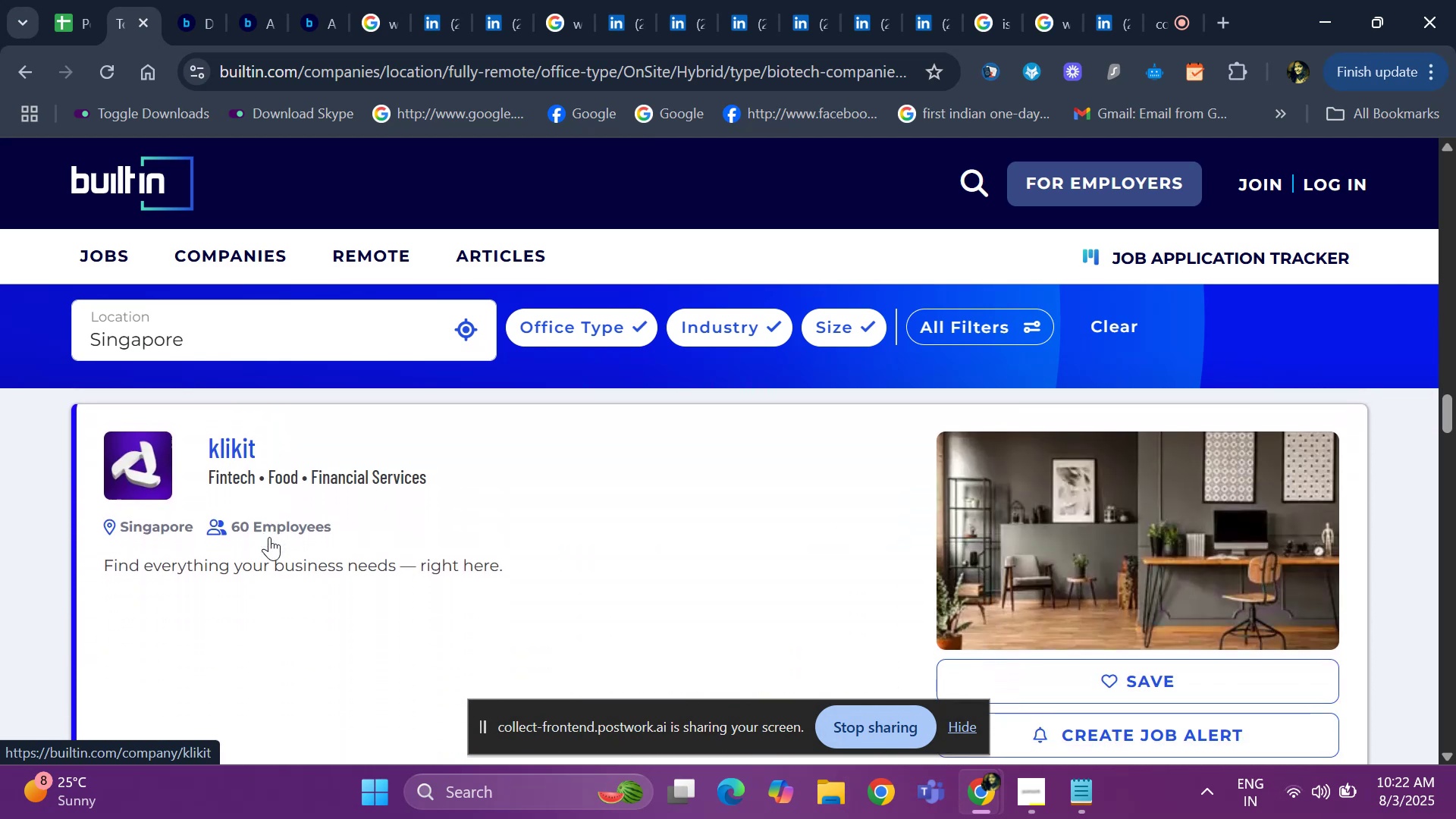 
key(ArrowUp)
 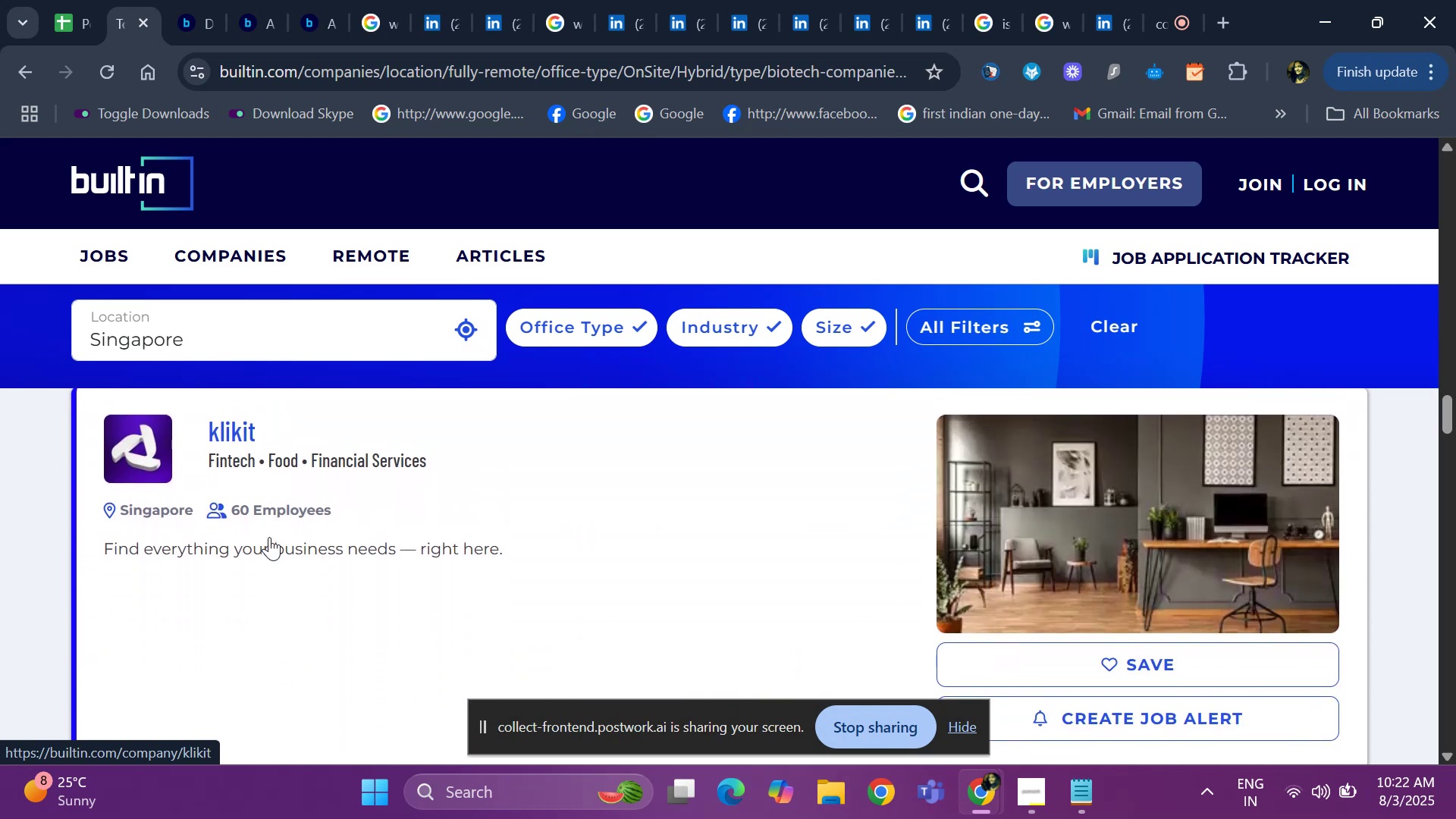 
key(ArrowUp)
 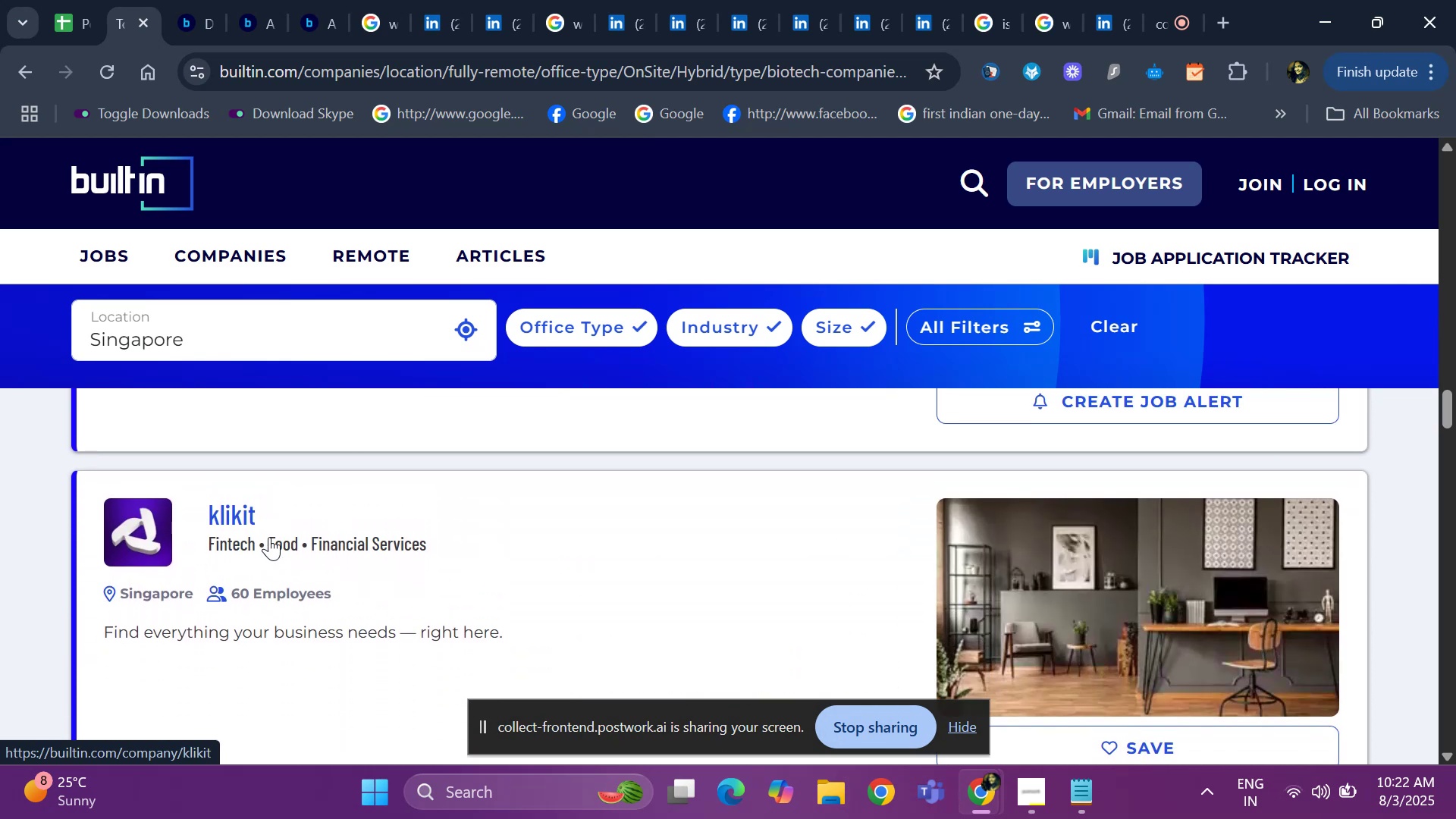 
hold_key(key=ArrowDown, duration=0.74)
 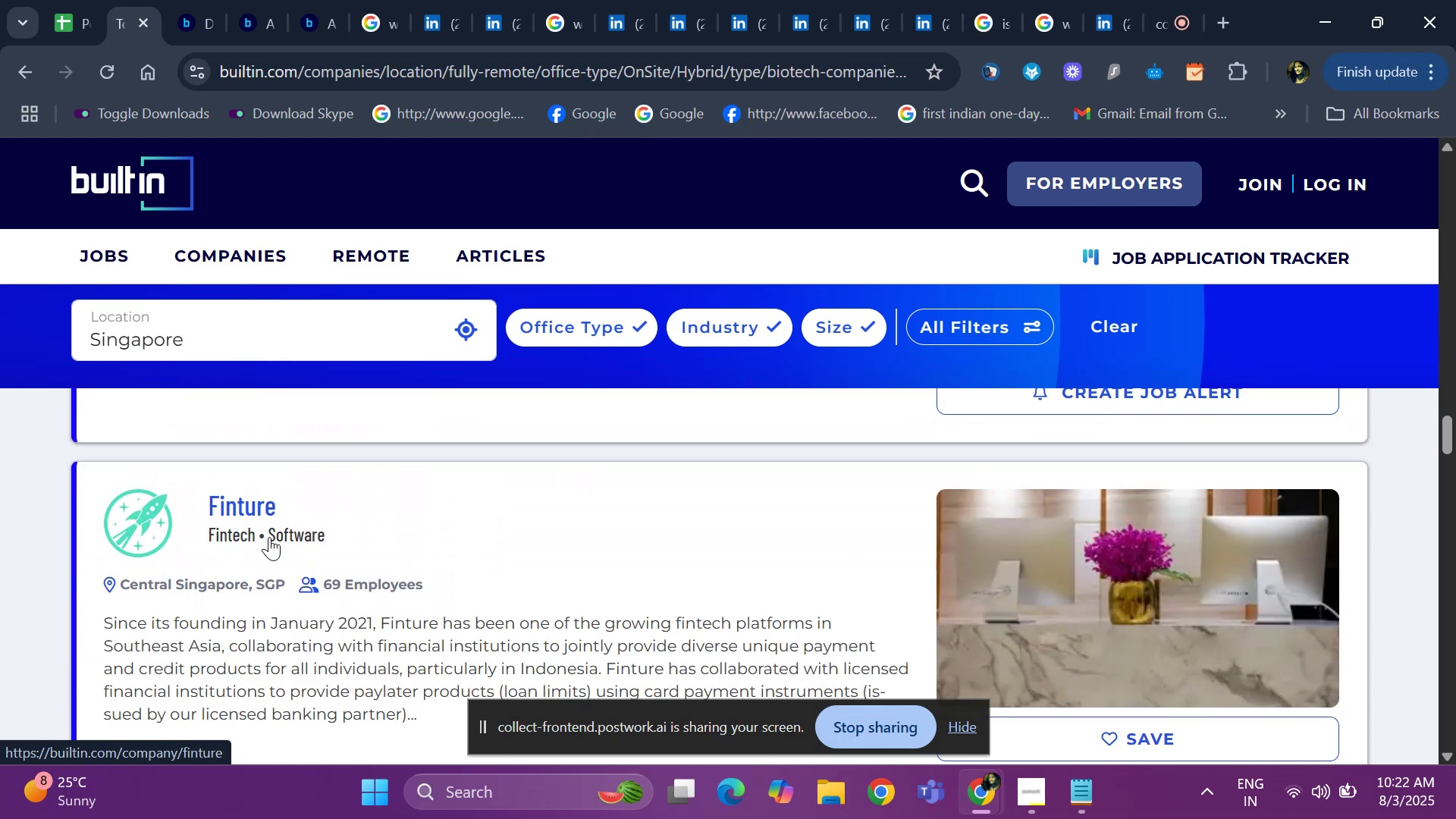 
hold_key(key=ArrowDown, duration=0.72)
 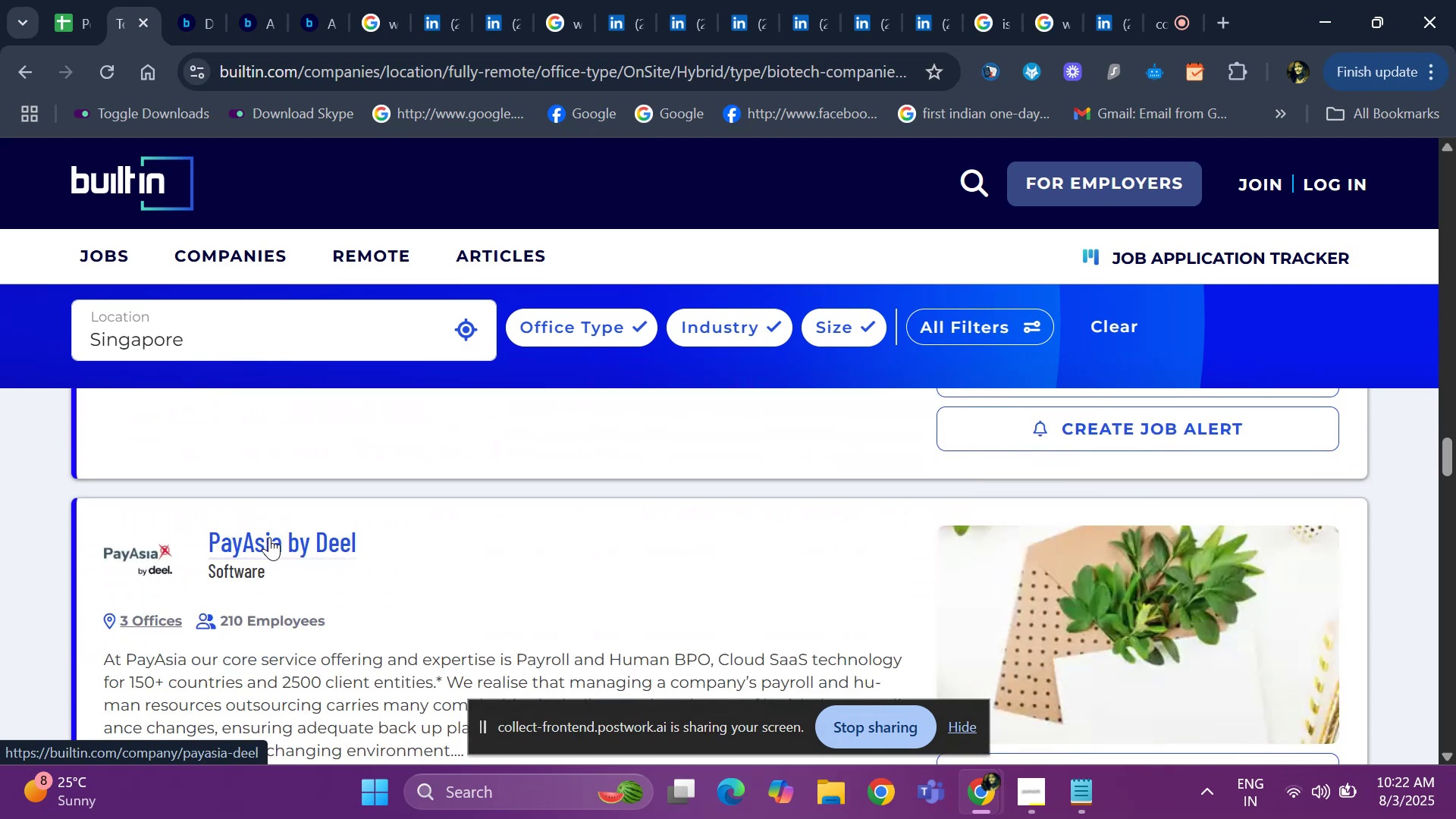 
key(ArrowDown)
 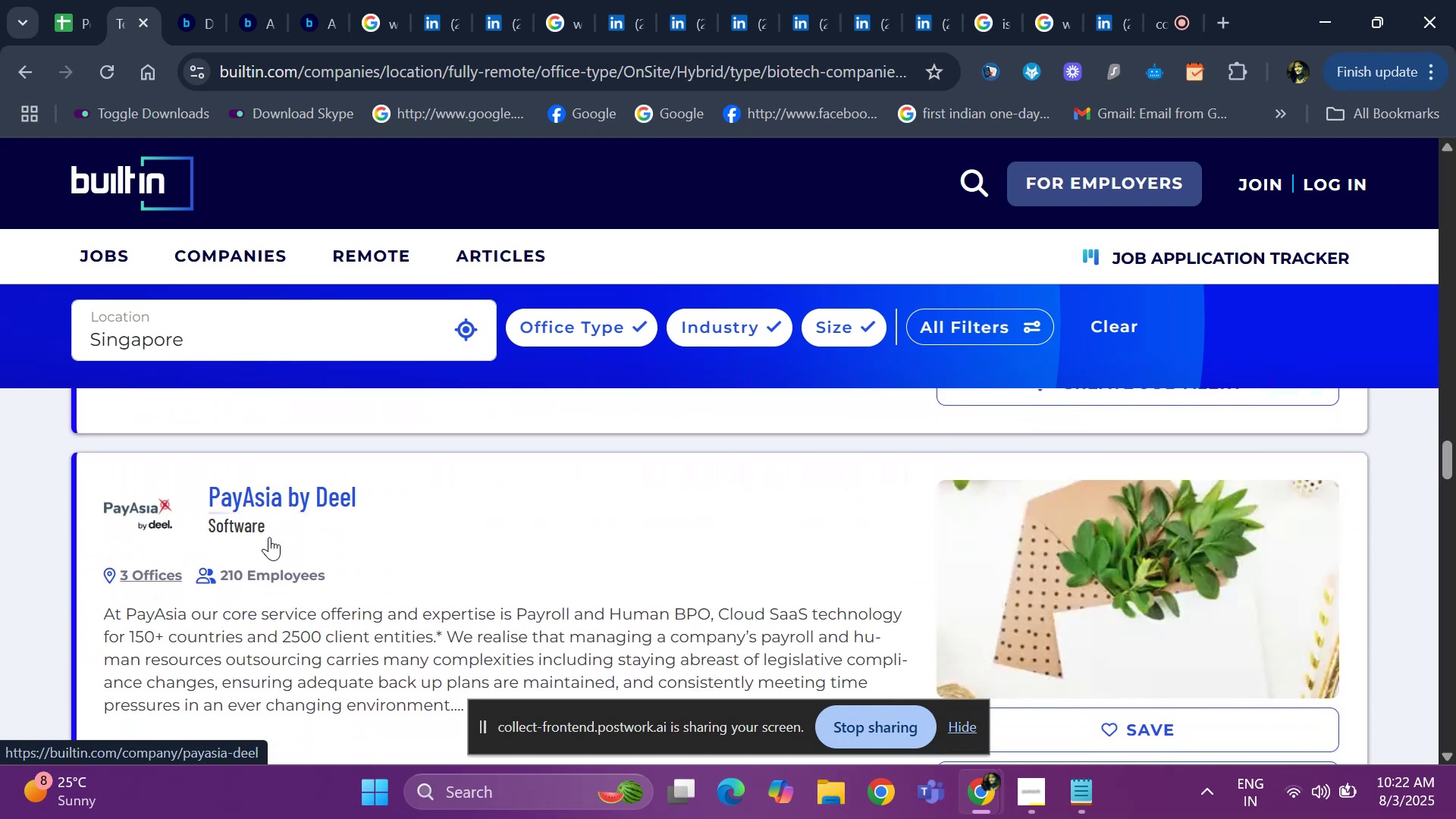 
hold_key(key=ArrowDown, duration=0.54)
 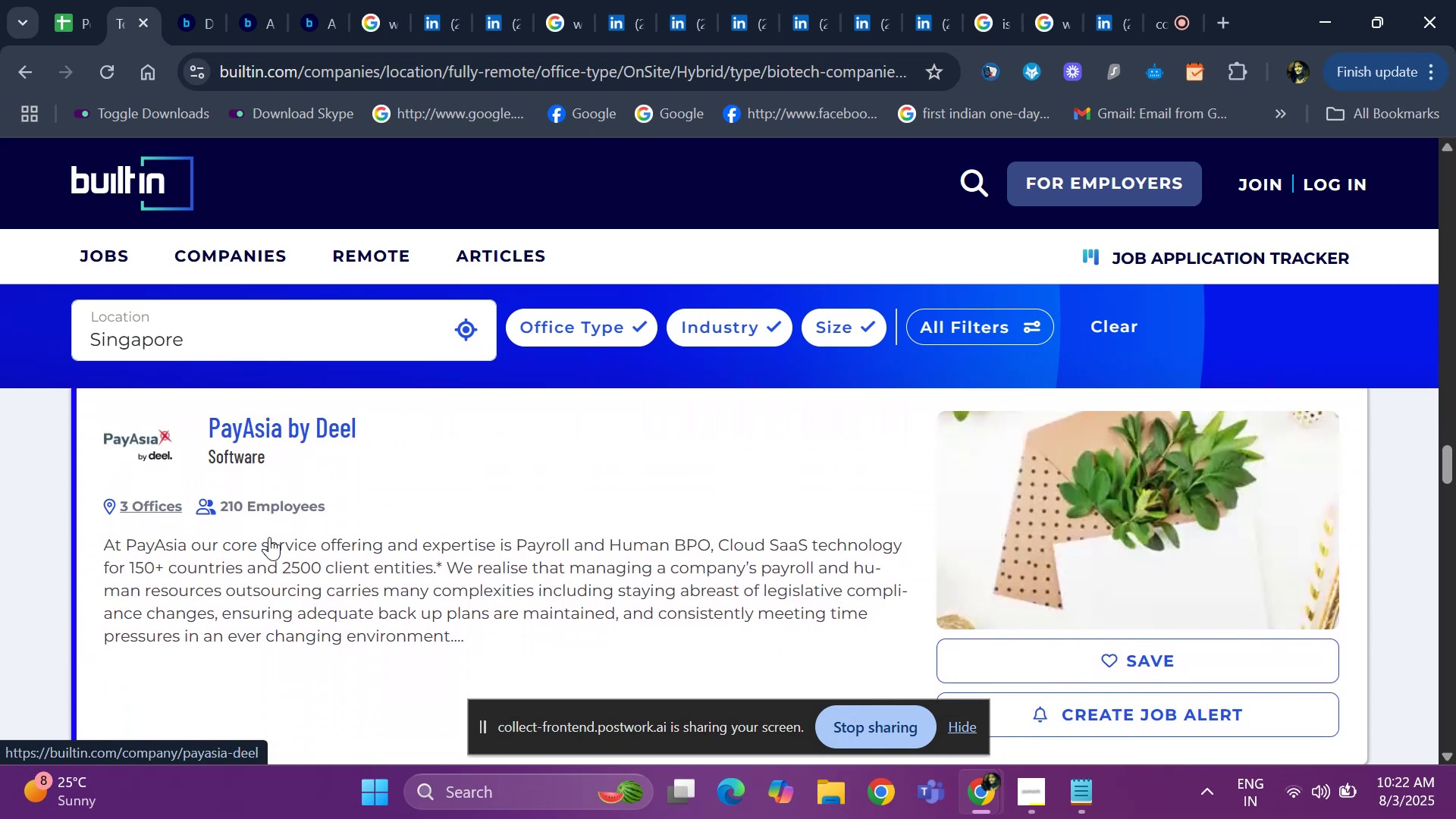 
key(ArrowUp)
 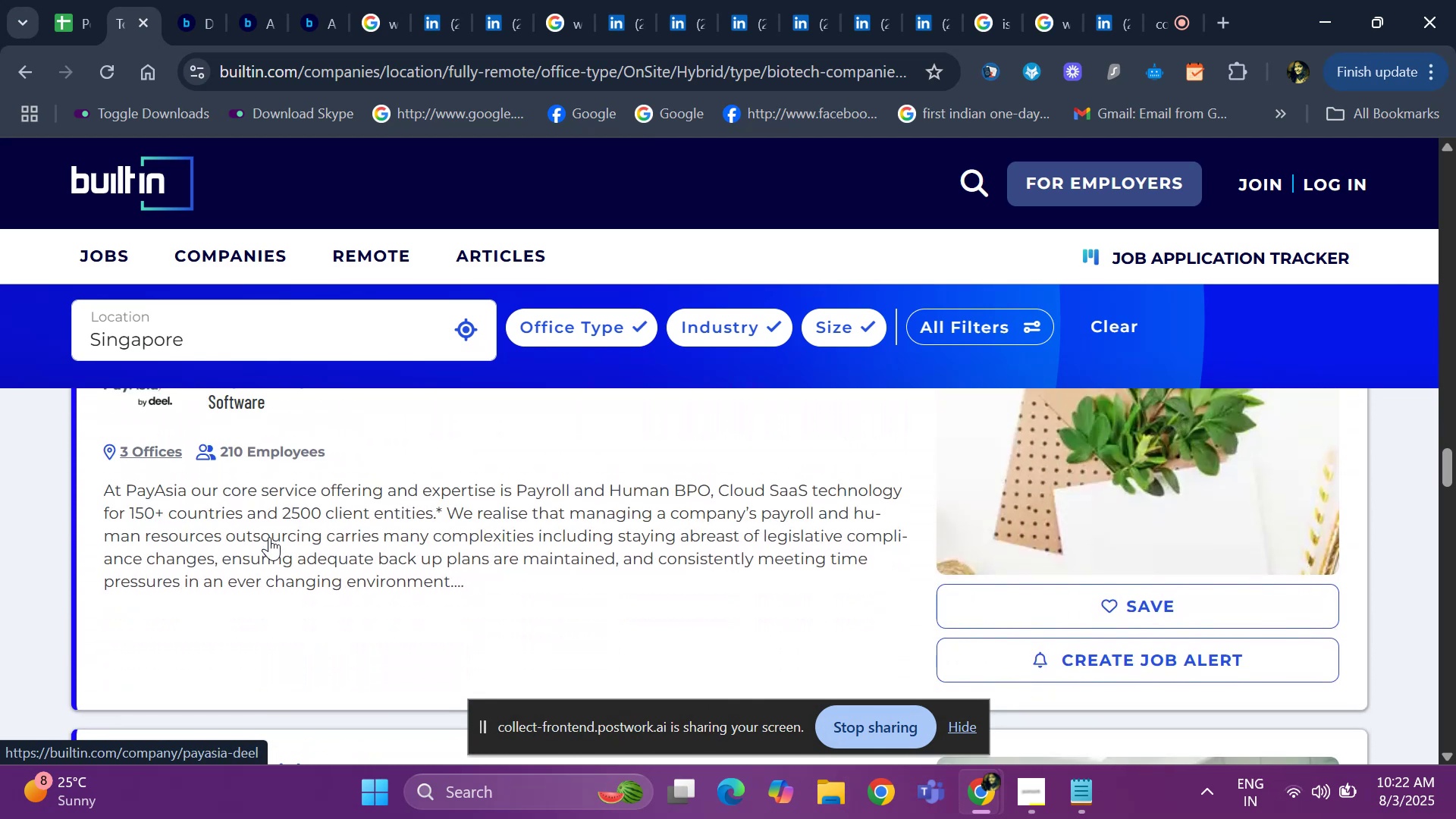 
key(ArrowUp)
 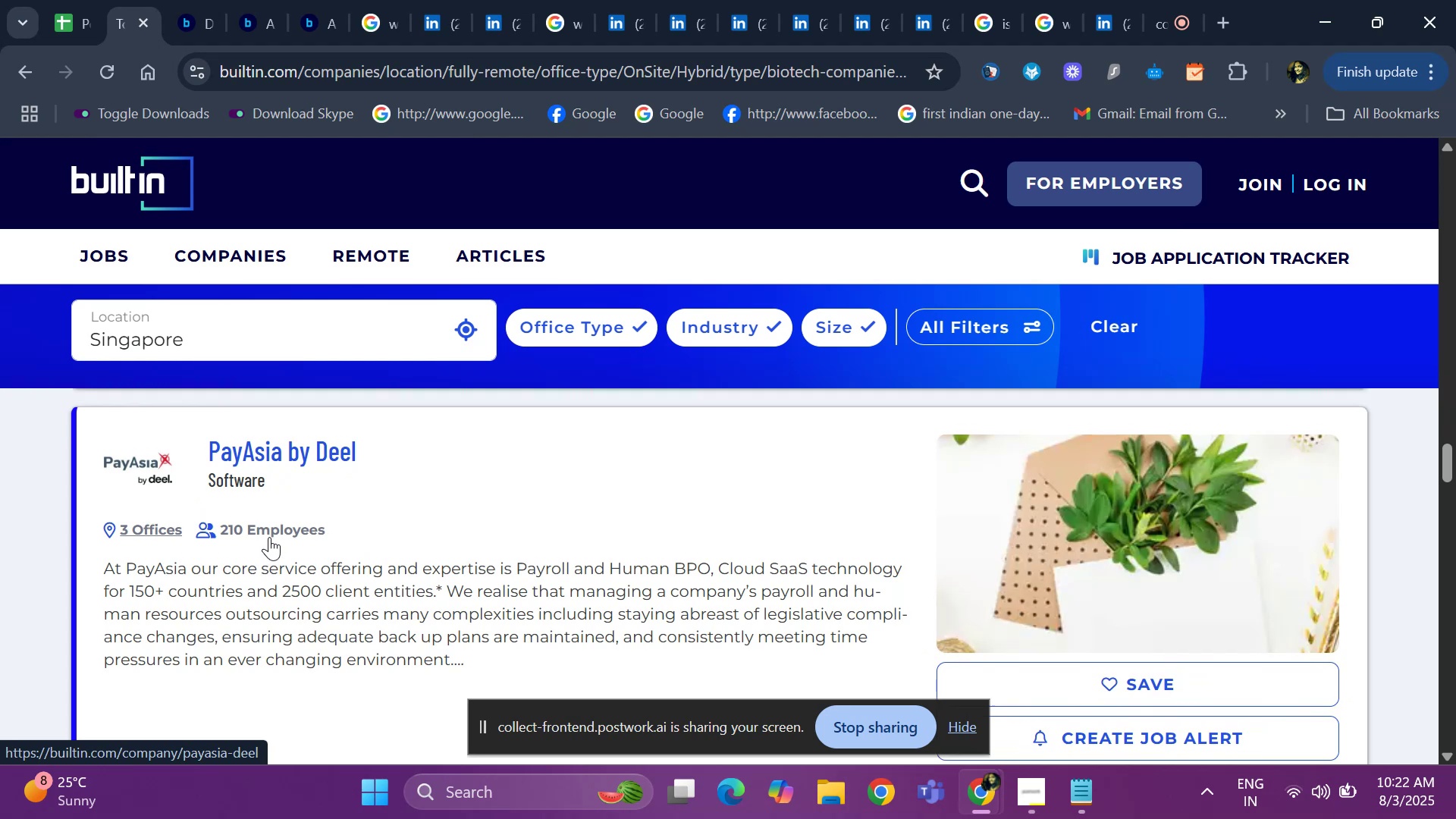 
hold_key(key=ArrowDown, duration=0.67)
 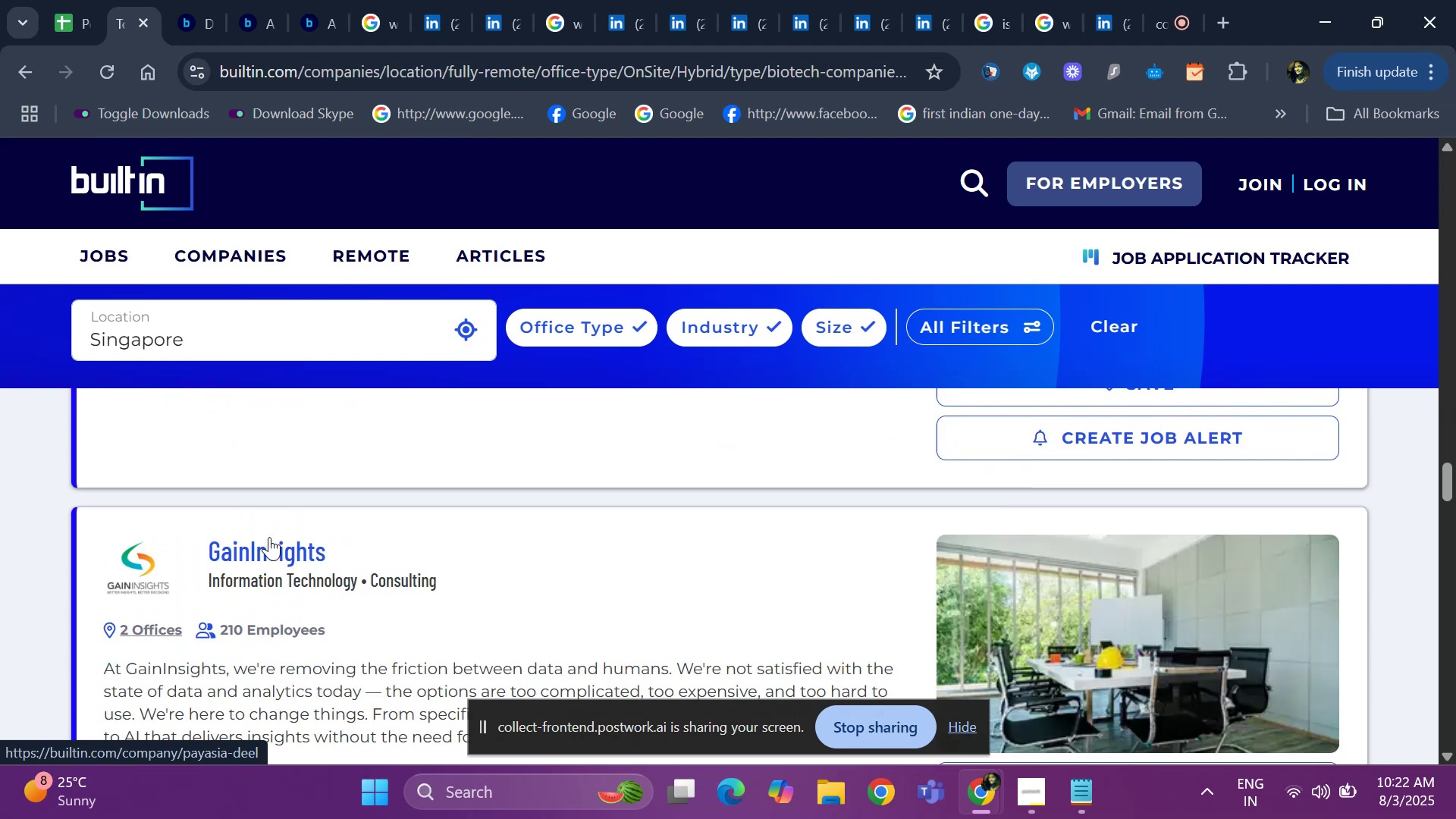 
key(ArrowDown)
 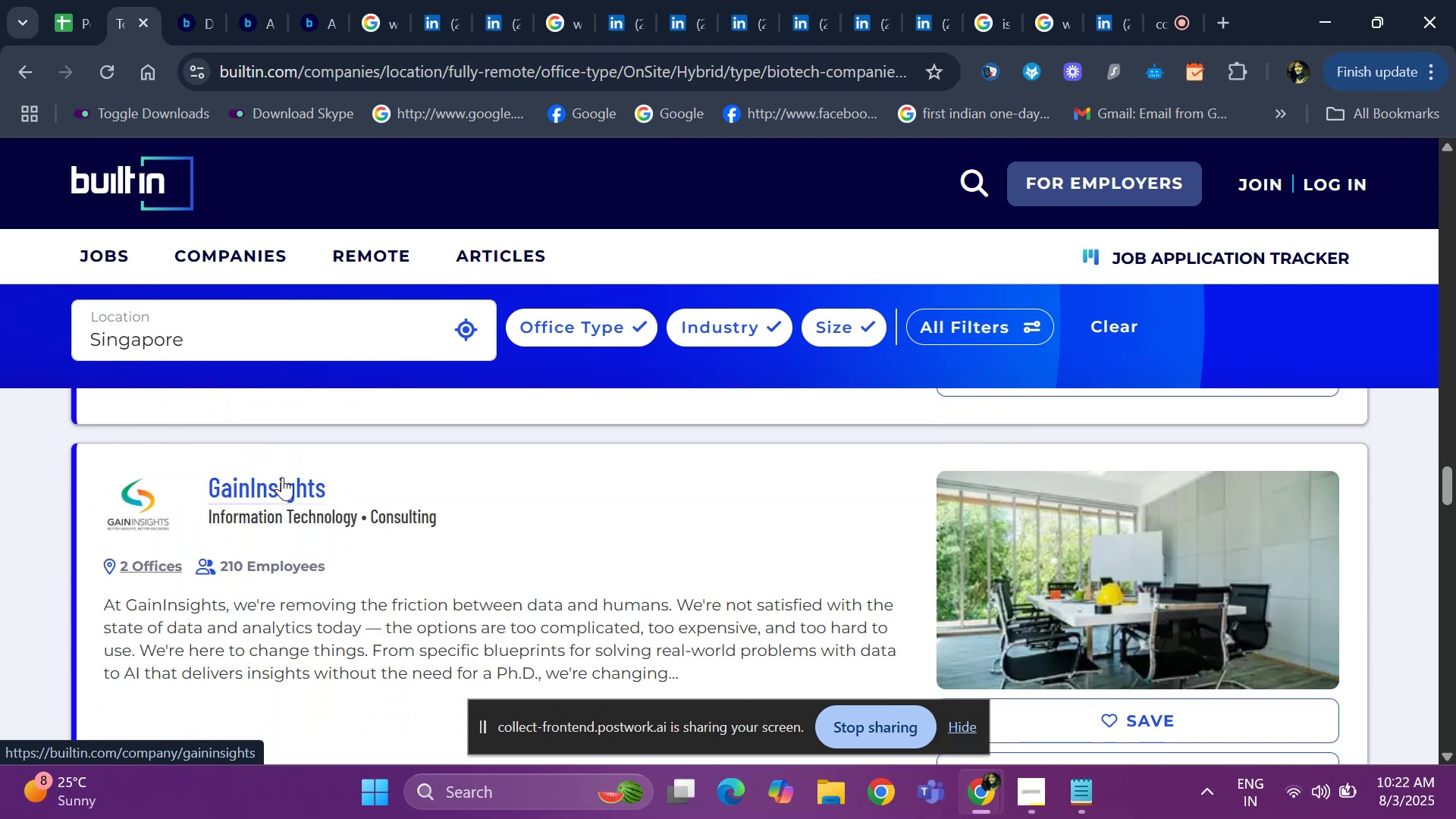 
right_click([282, 477])
 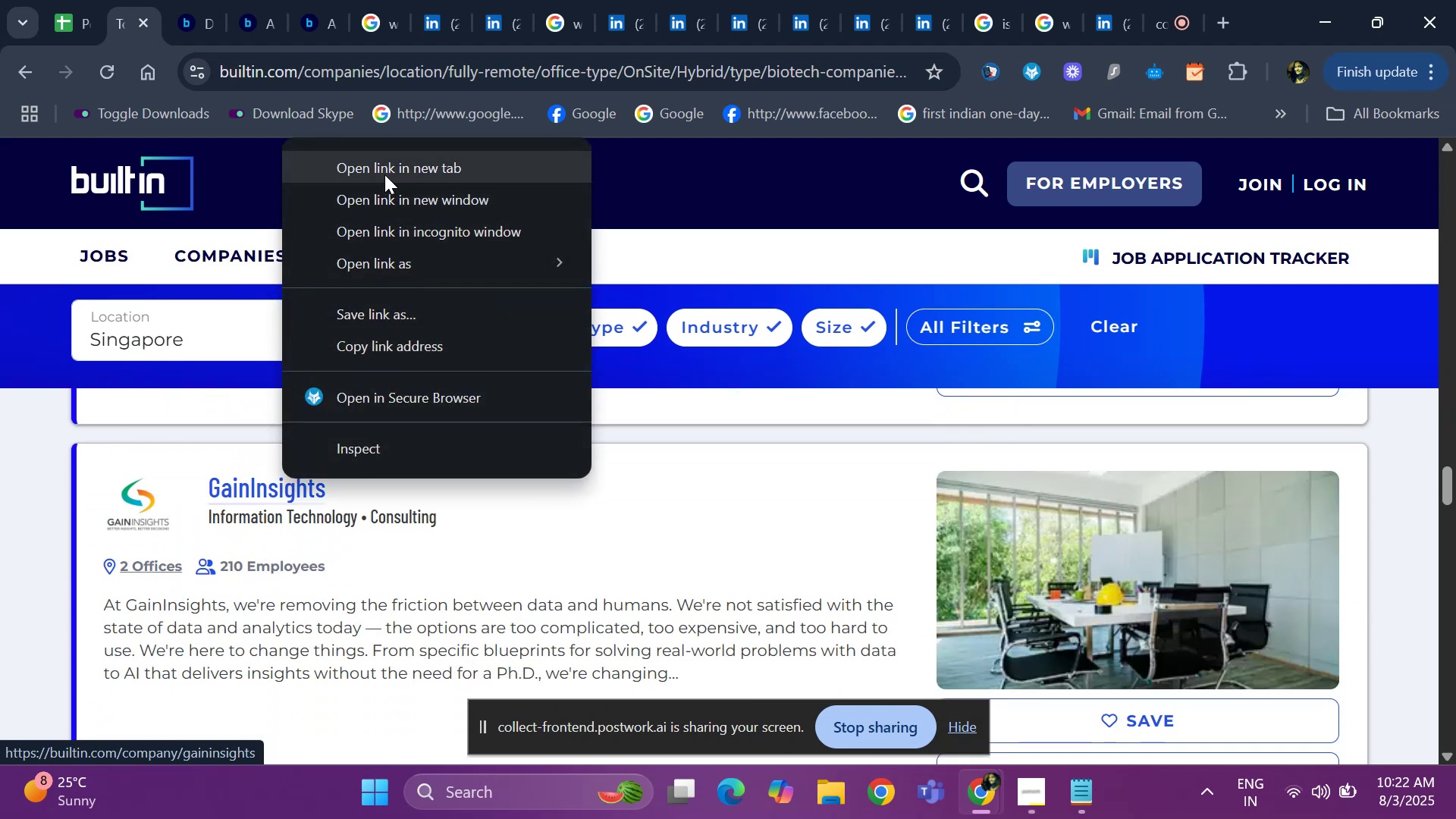 
left_click([384, 173])
 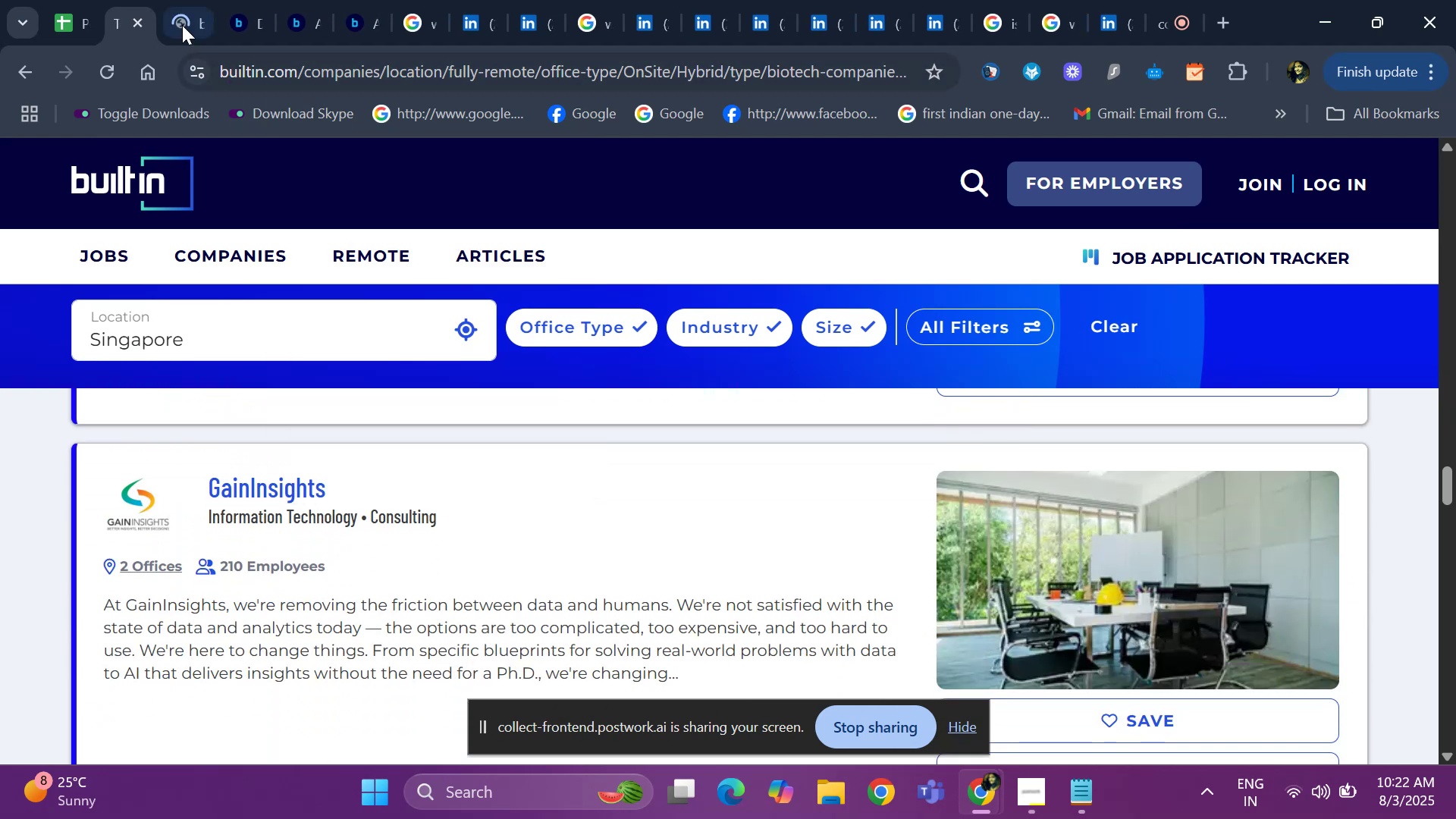 
left_click([180, 21])
 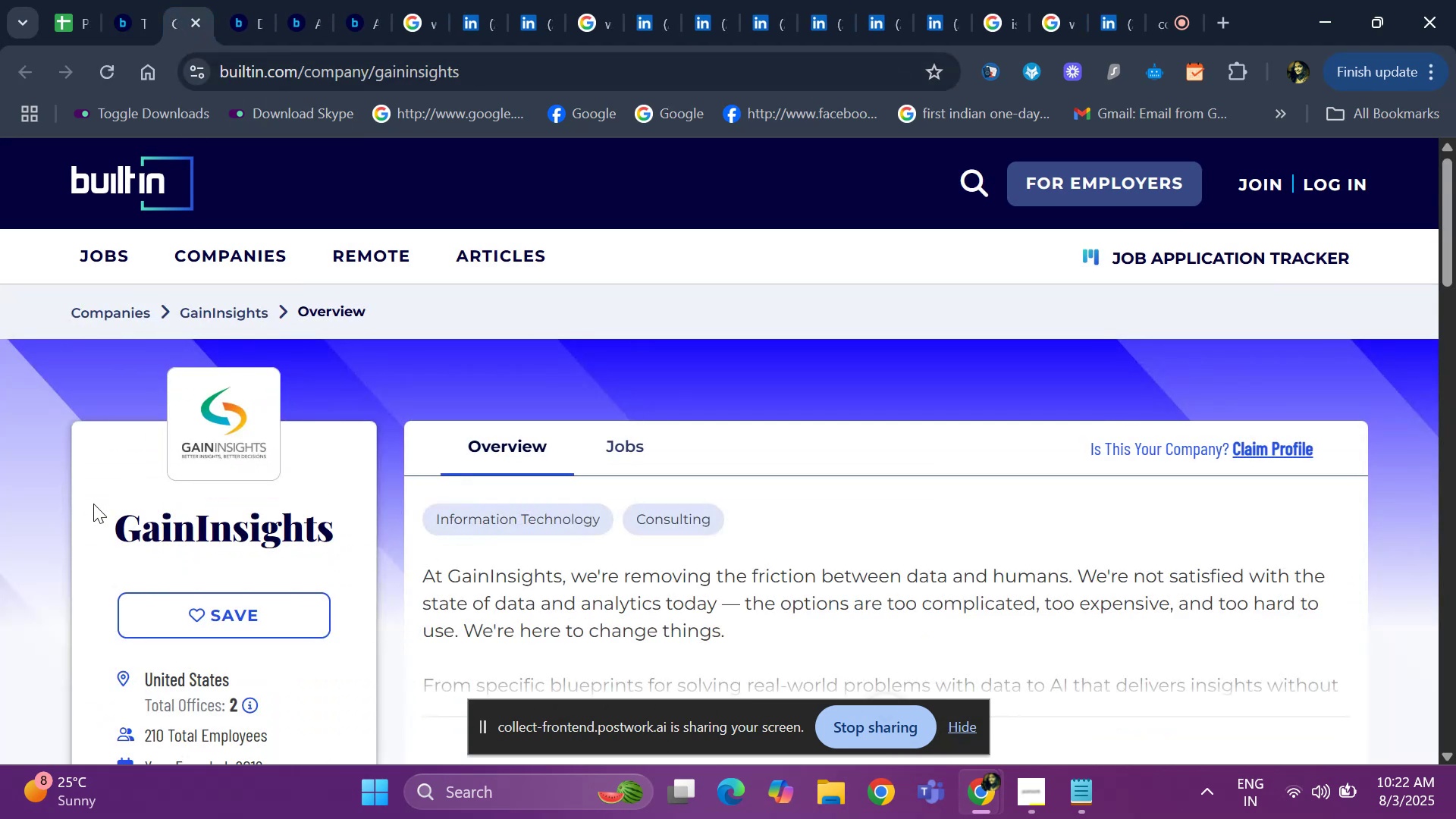 
left_click_drag(start_coordinate=[108, 515], to_coordinate=[425, 529])
 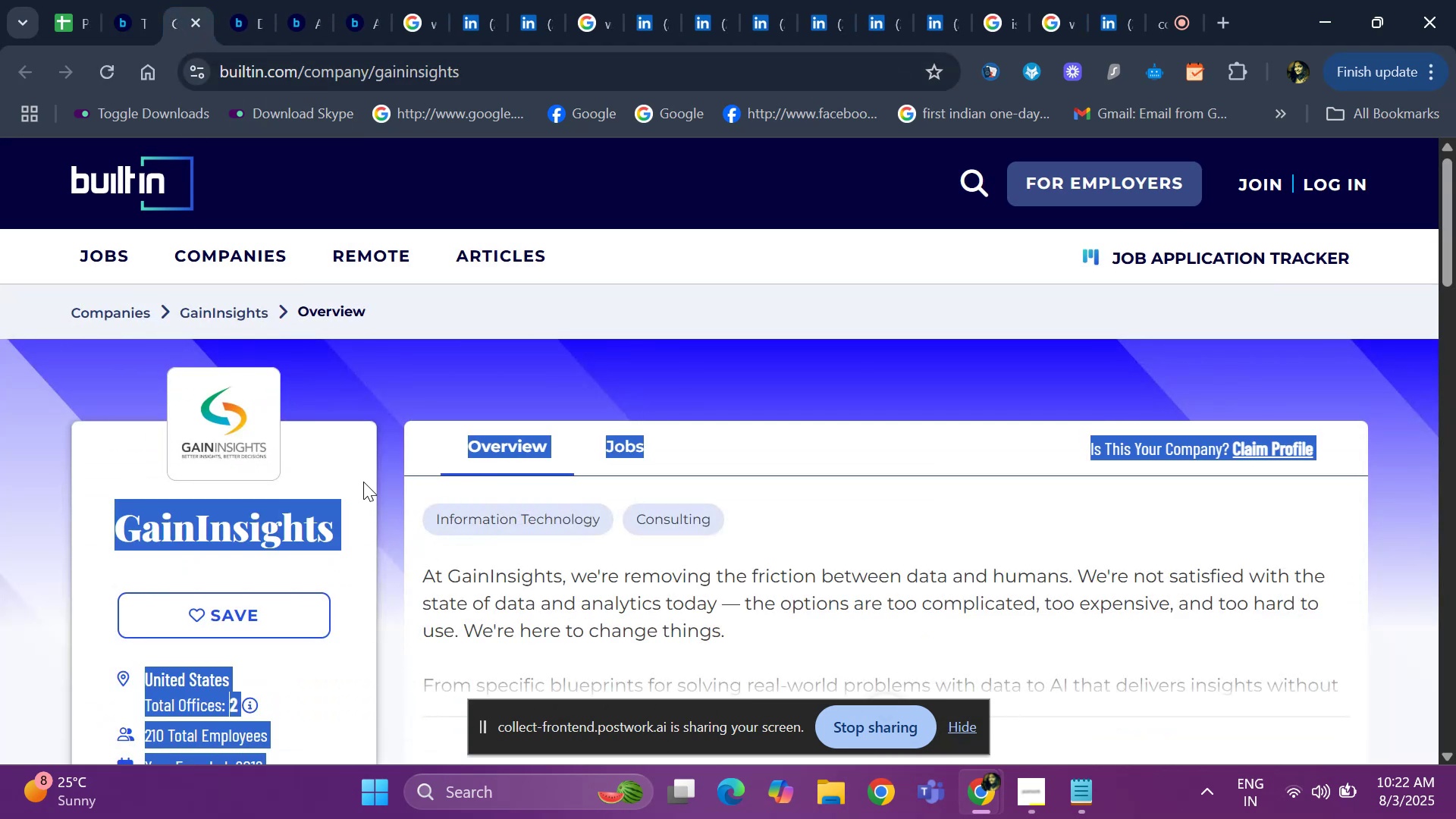 
left_click([363, 482])
 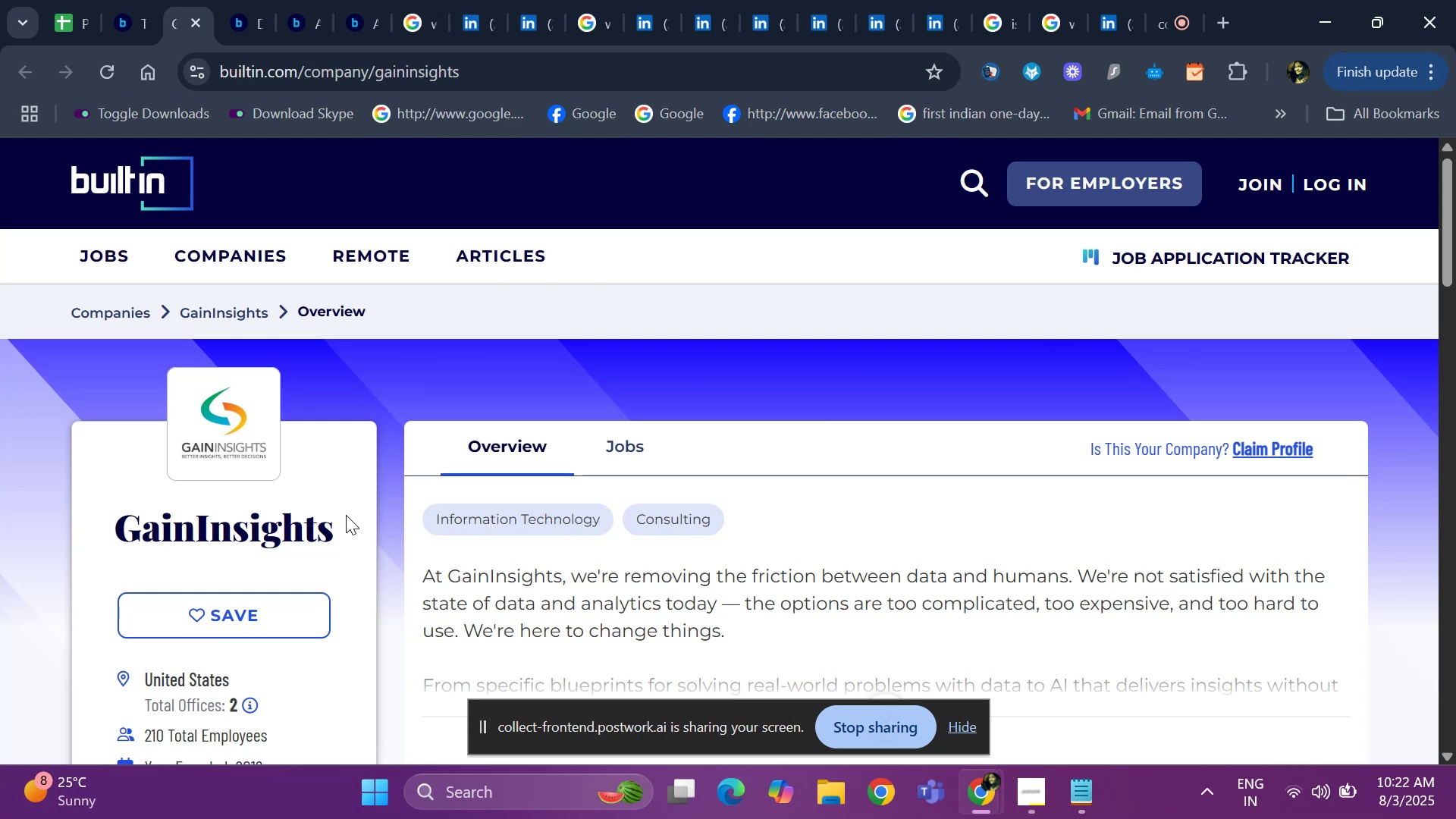 
left_click_drag(start_coordinate=[342, 526], to_coordinate=[100, 532])
 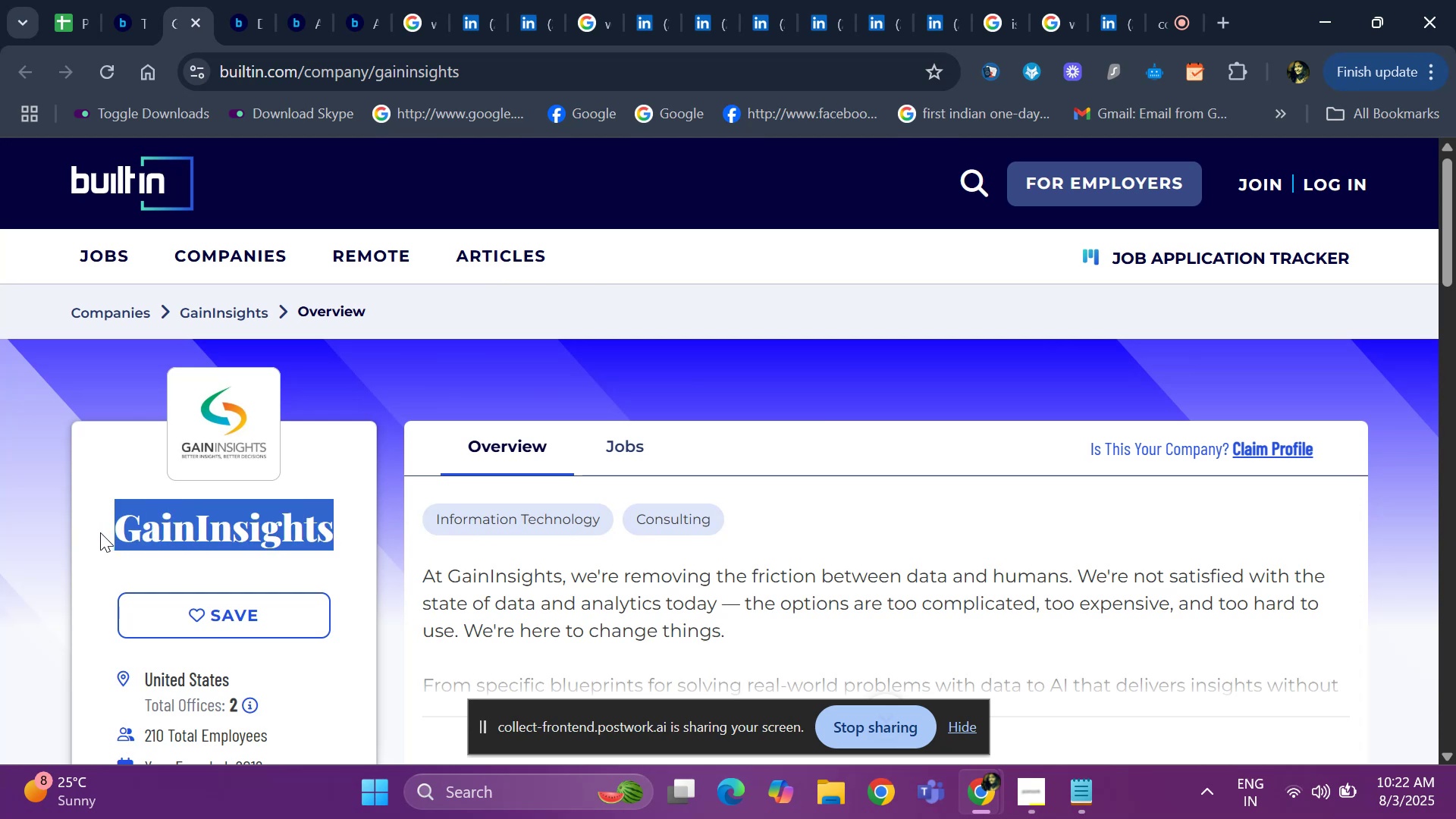 
key(Control+ControlLeft)
 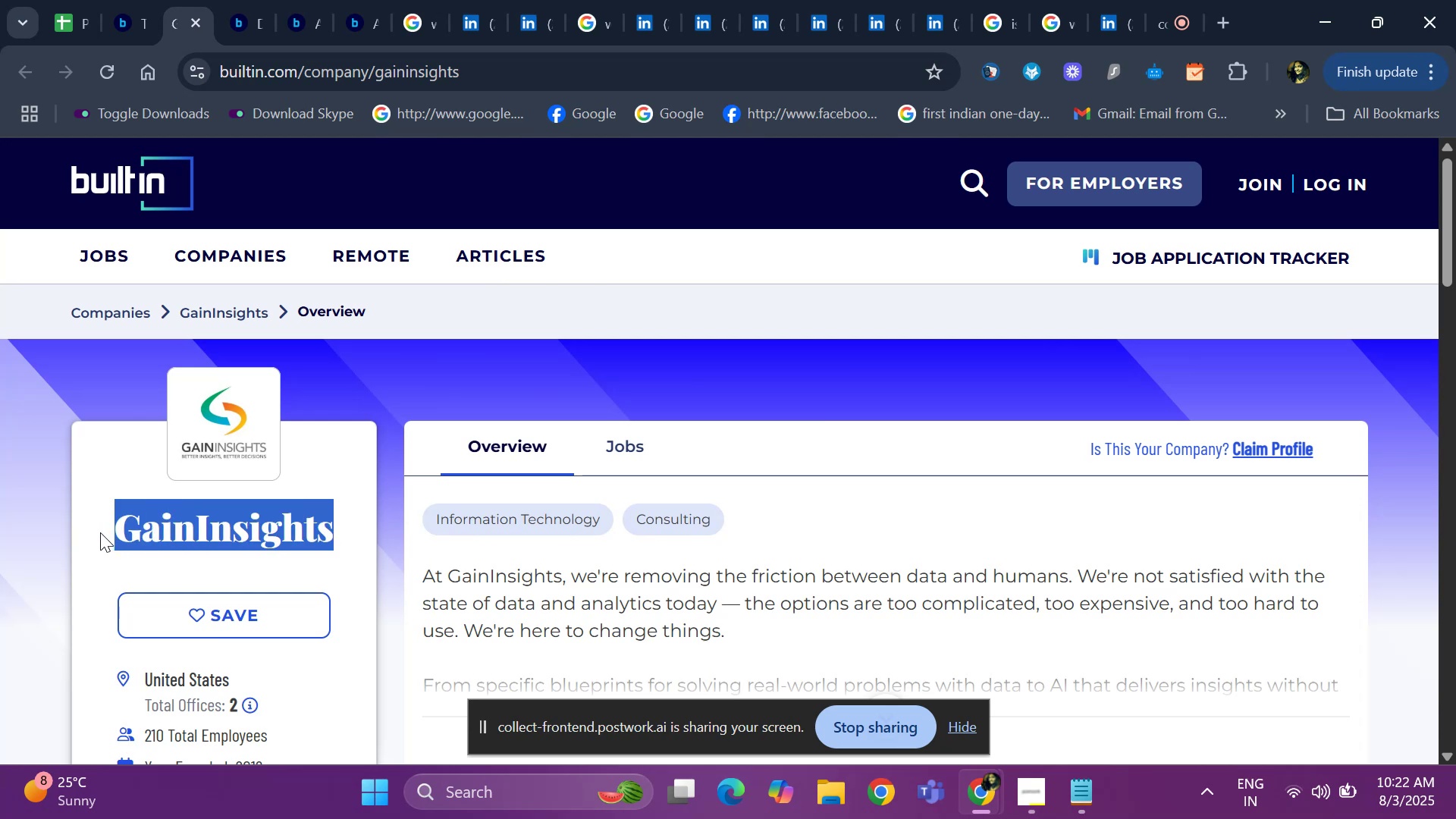 
key(Control+C)
 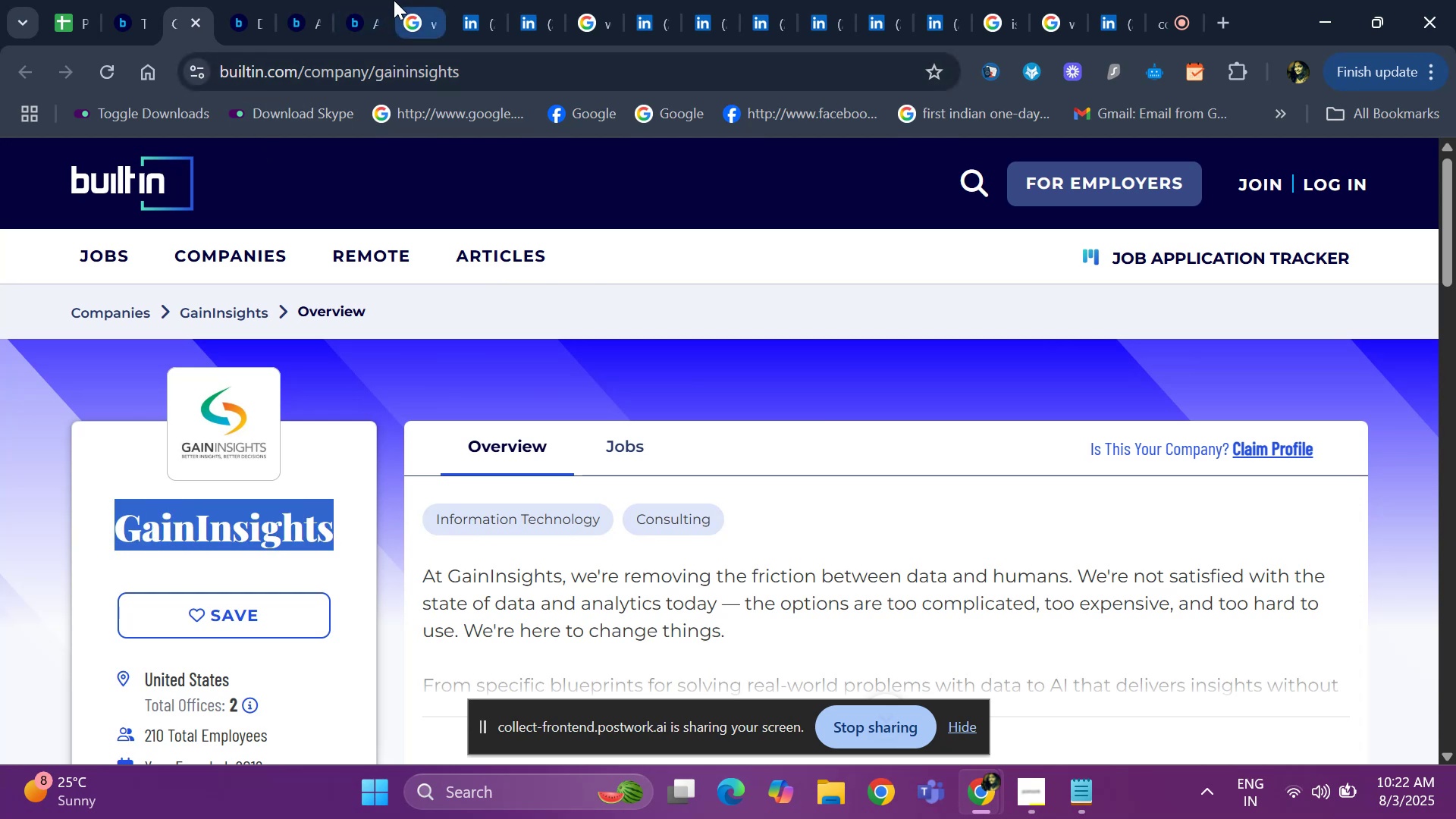 
left_click([405, 2])
 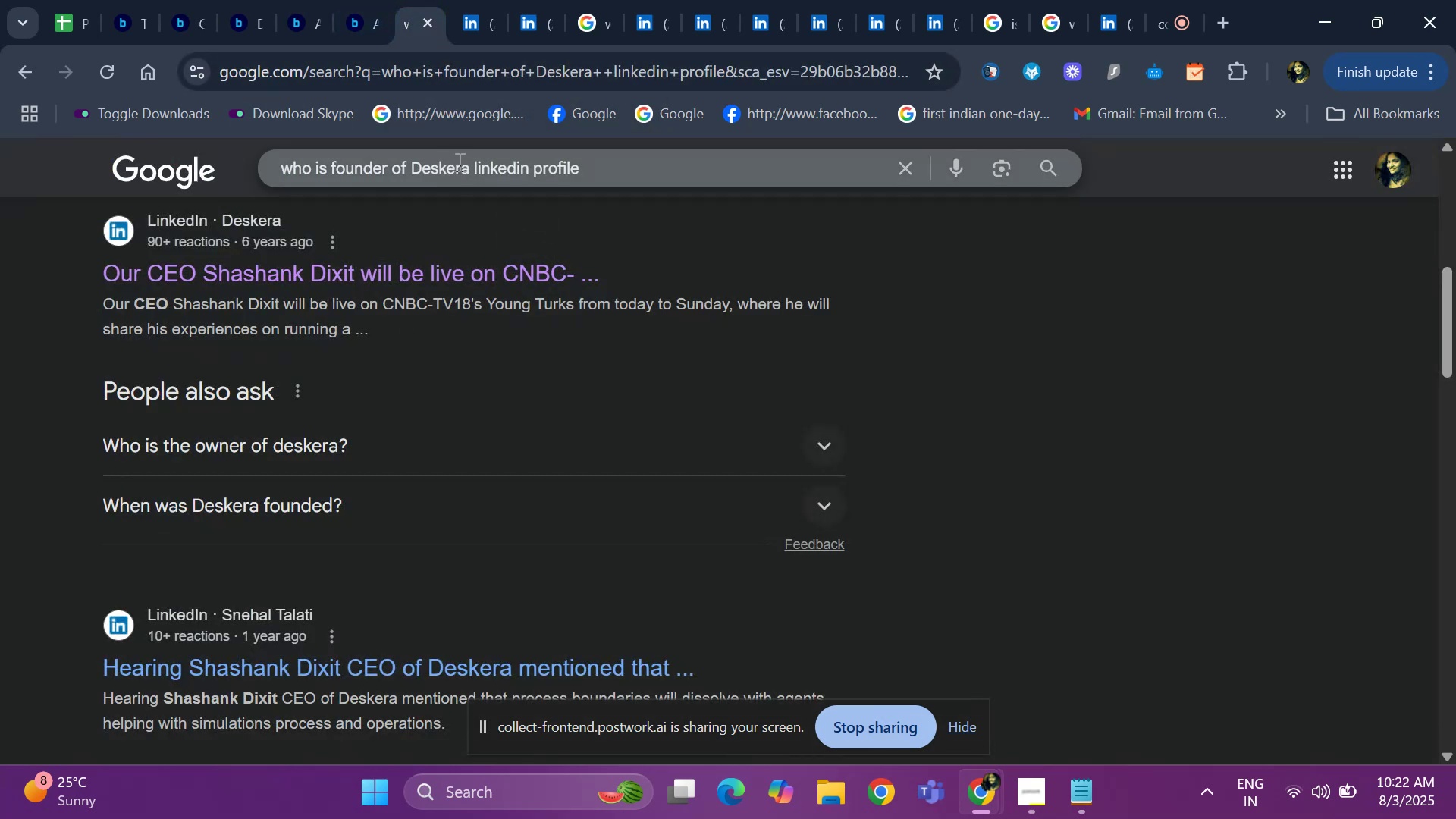 
key(ArrowRight)
 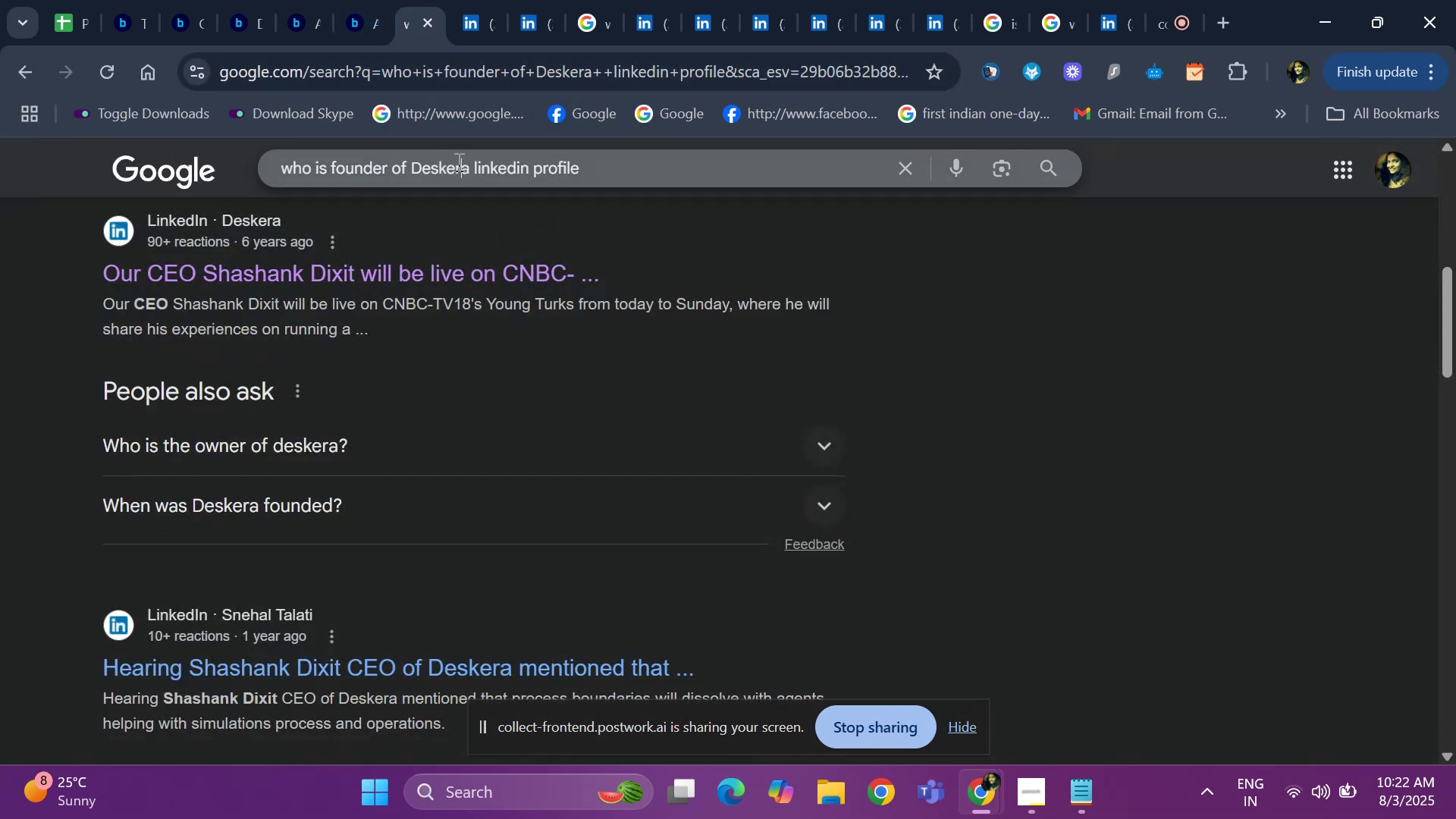 
left_click([457, 162])
 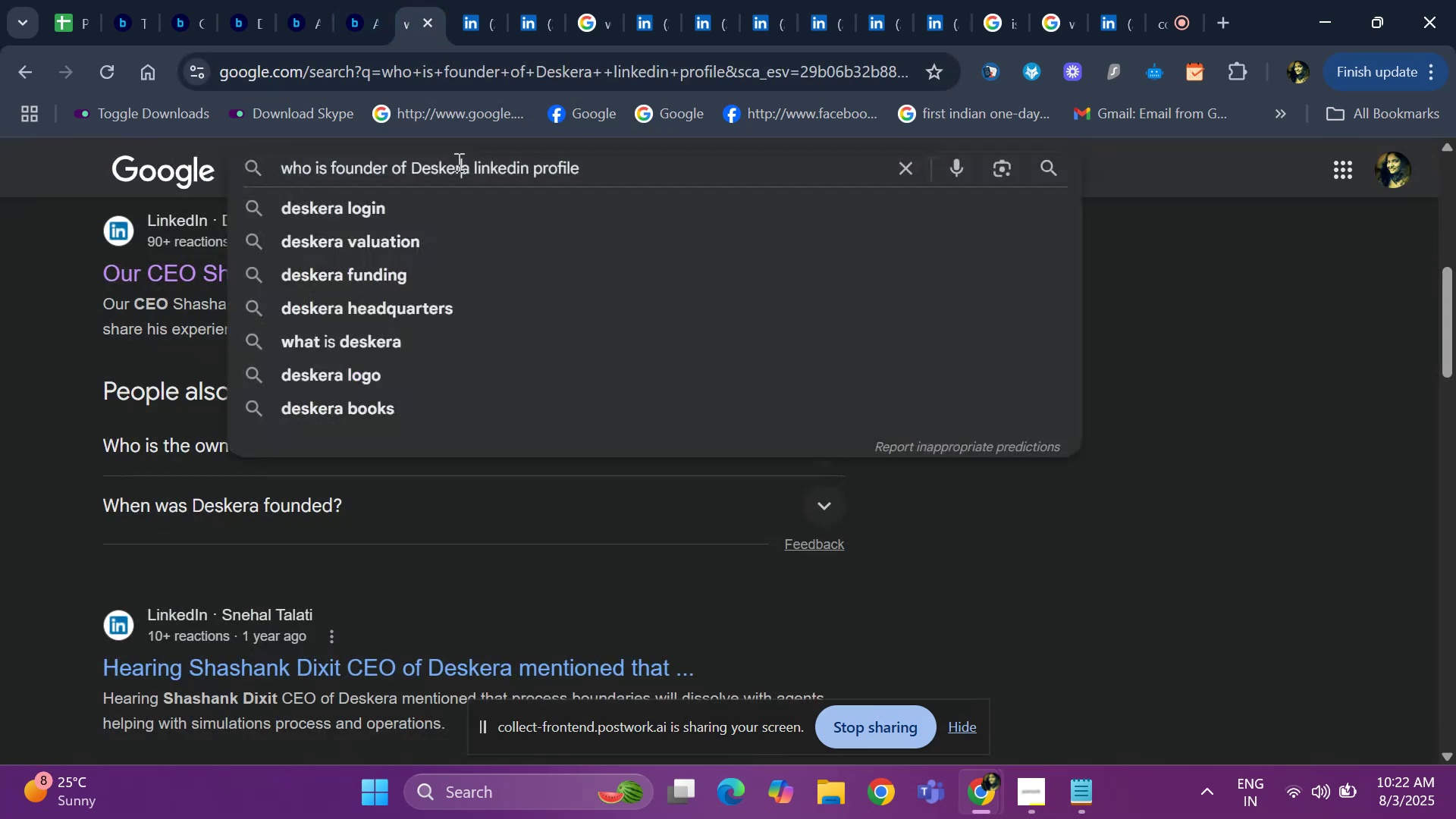 
key(ArrowRight)
 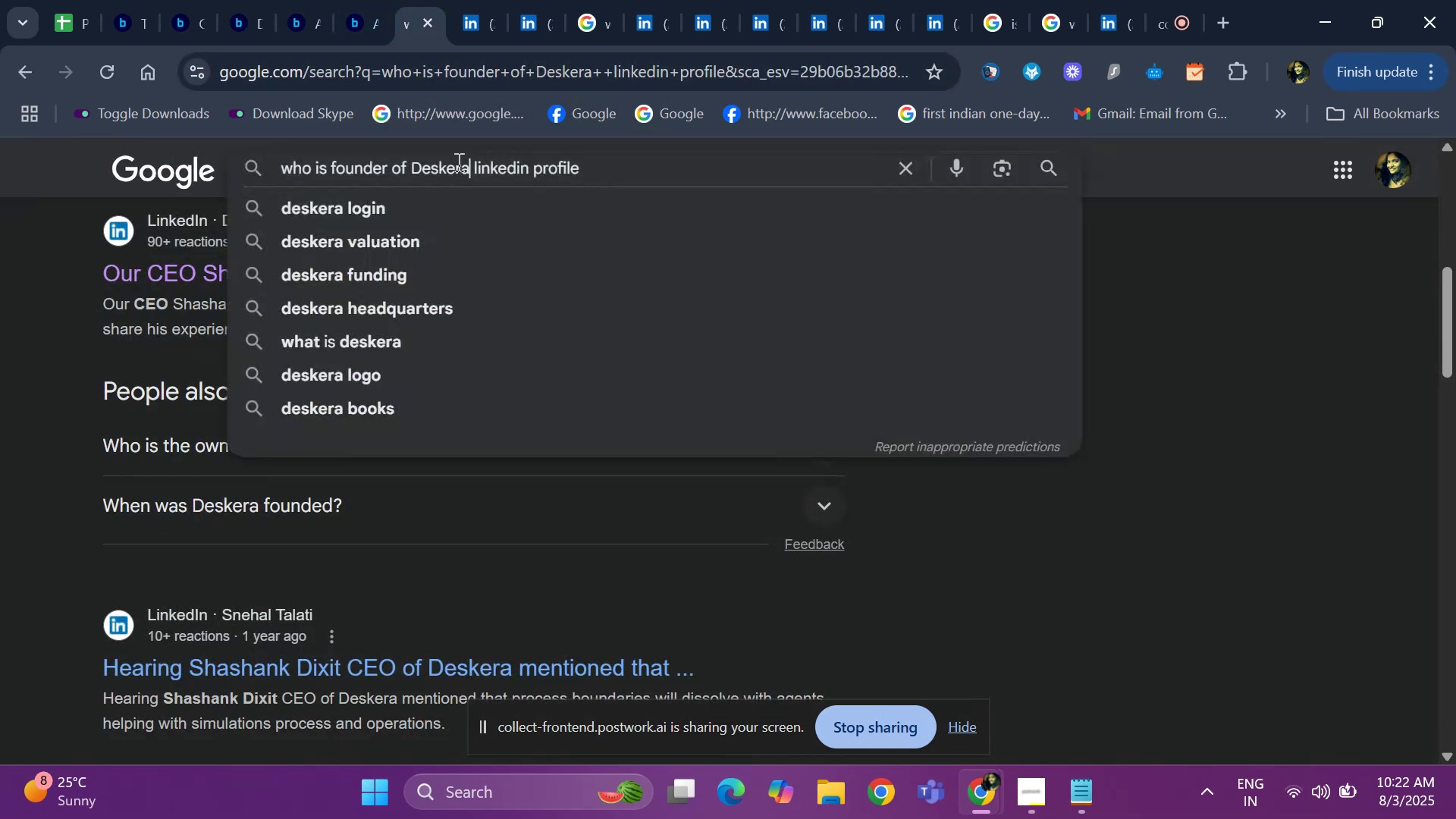 
key(Backspace)
 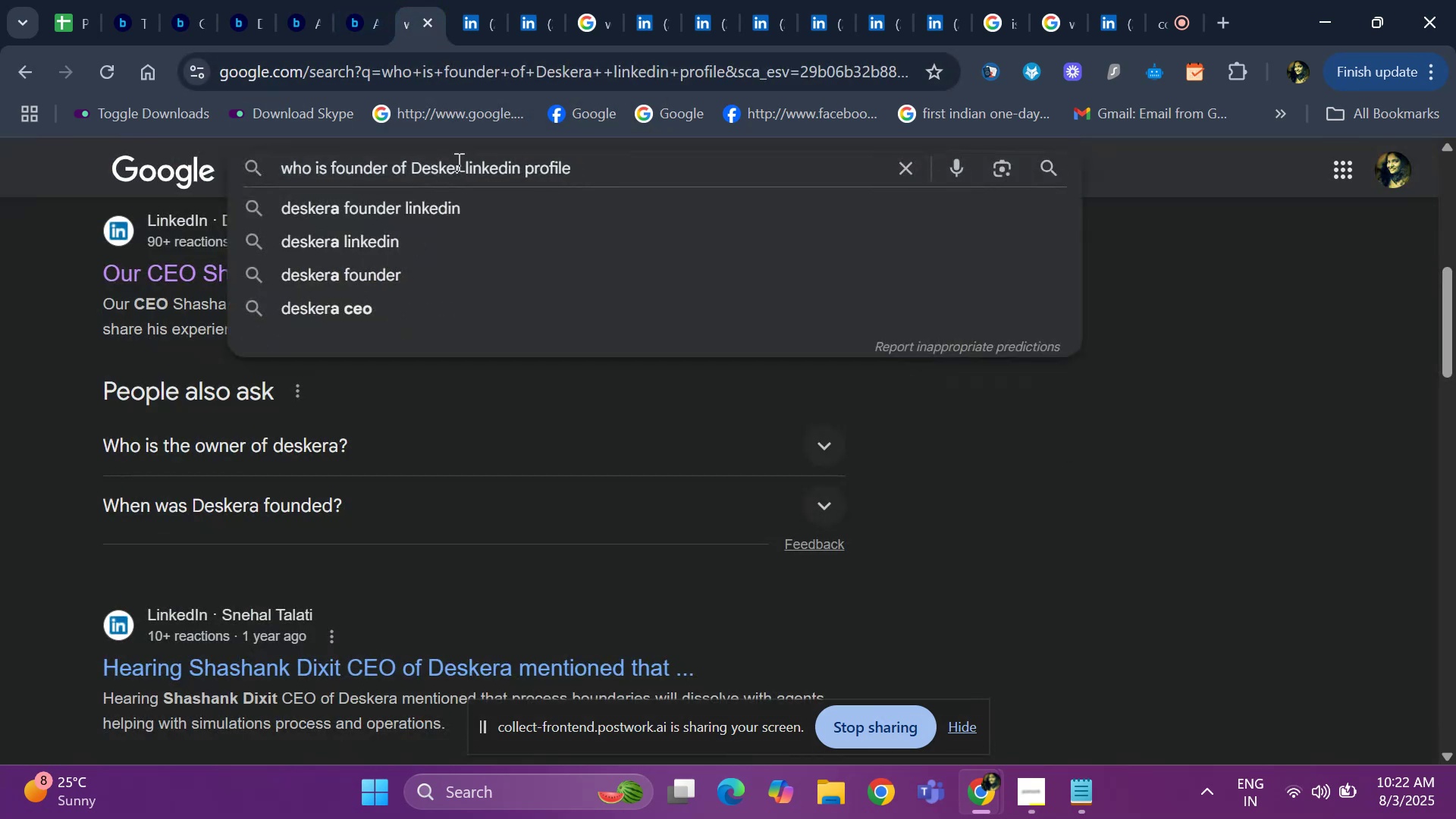 
key(Backspace)
 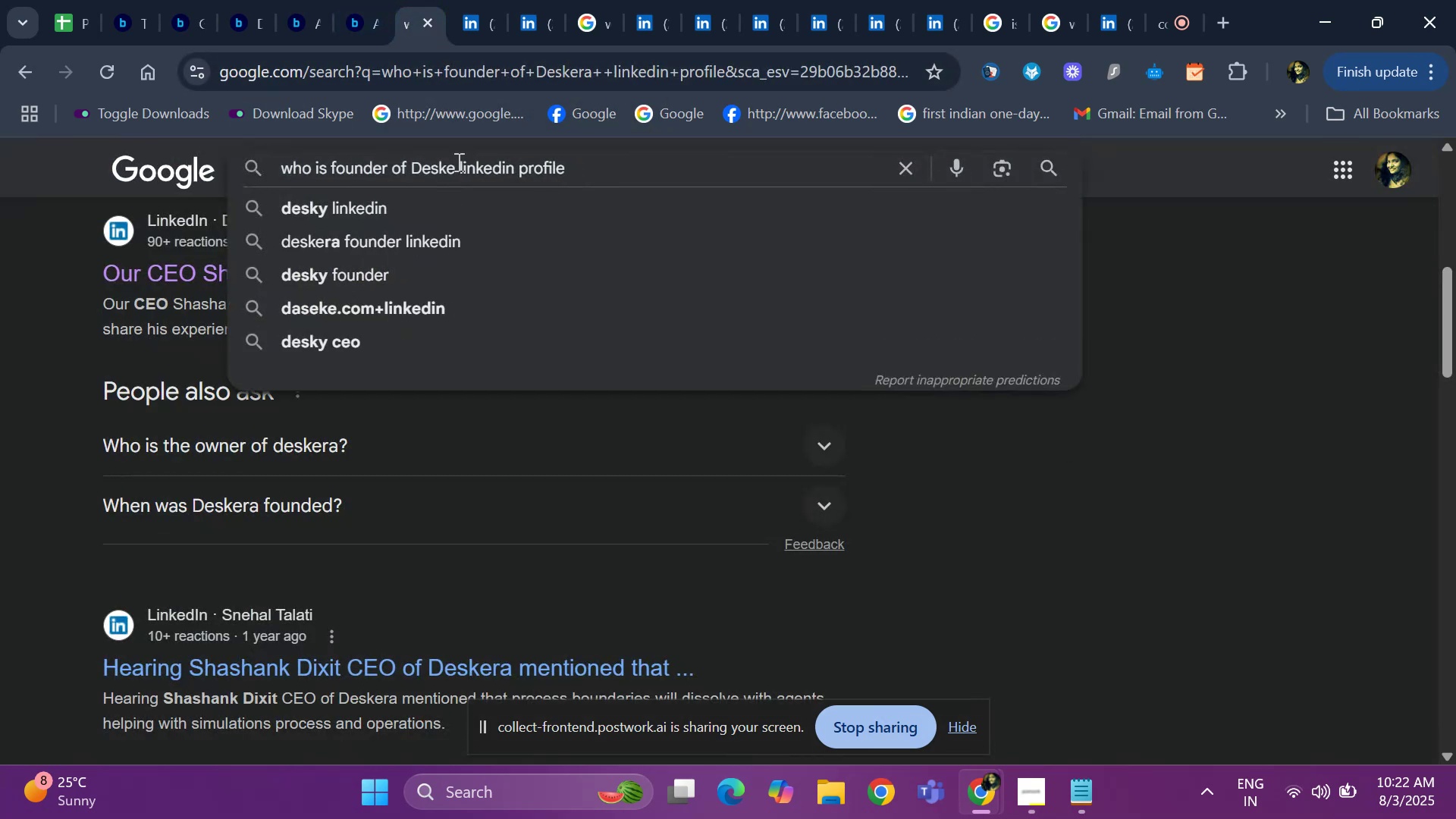 
key(Backspace)
 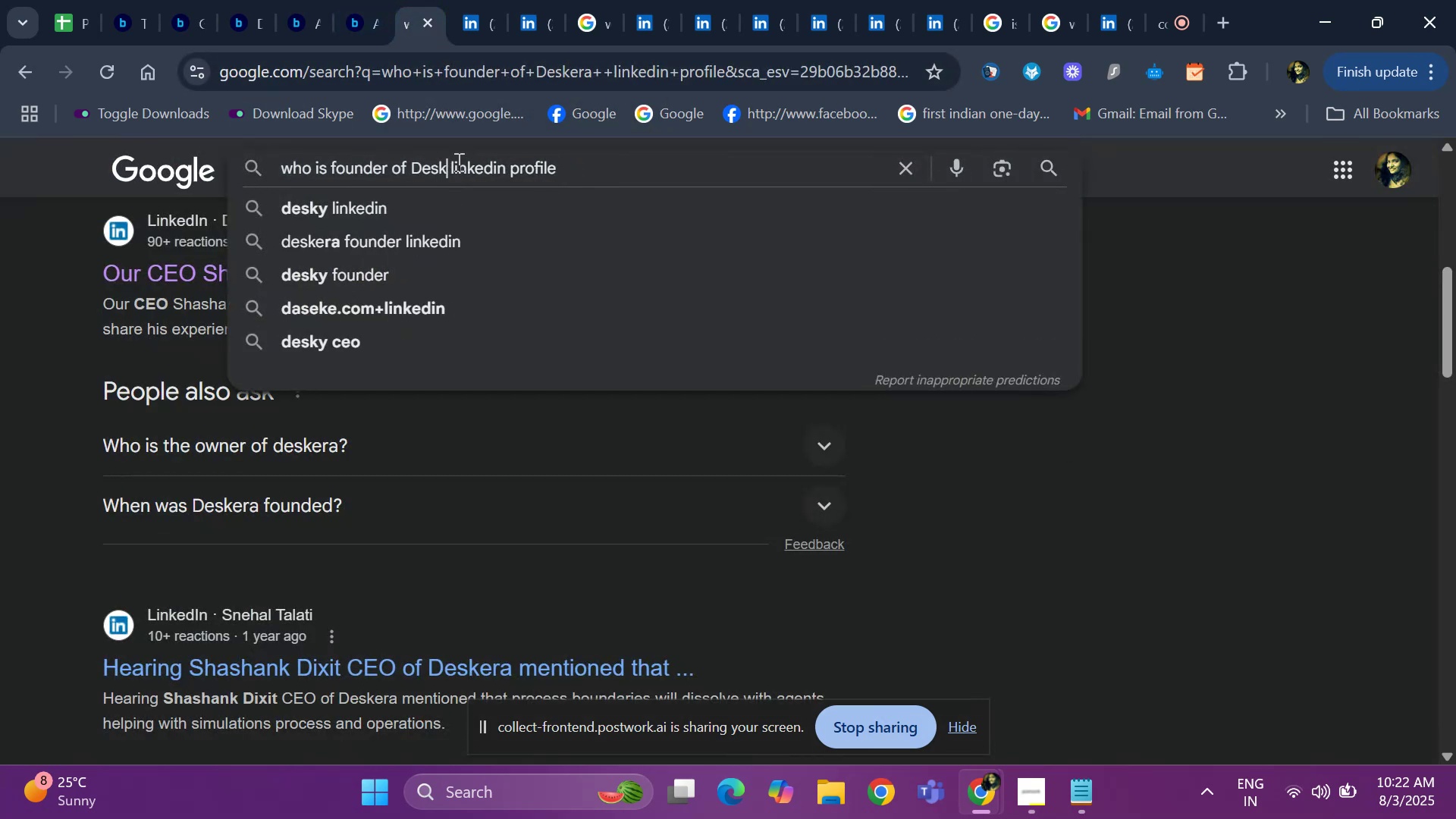 
key(Backspace)
 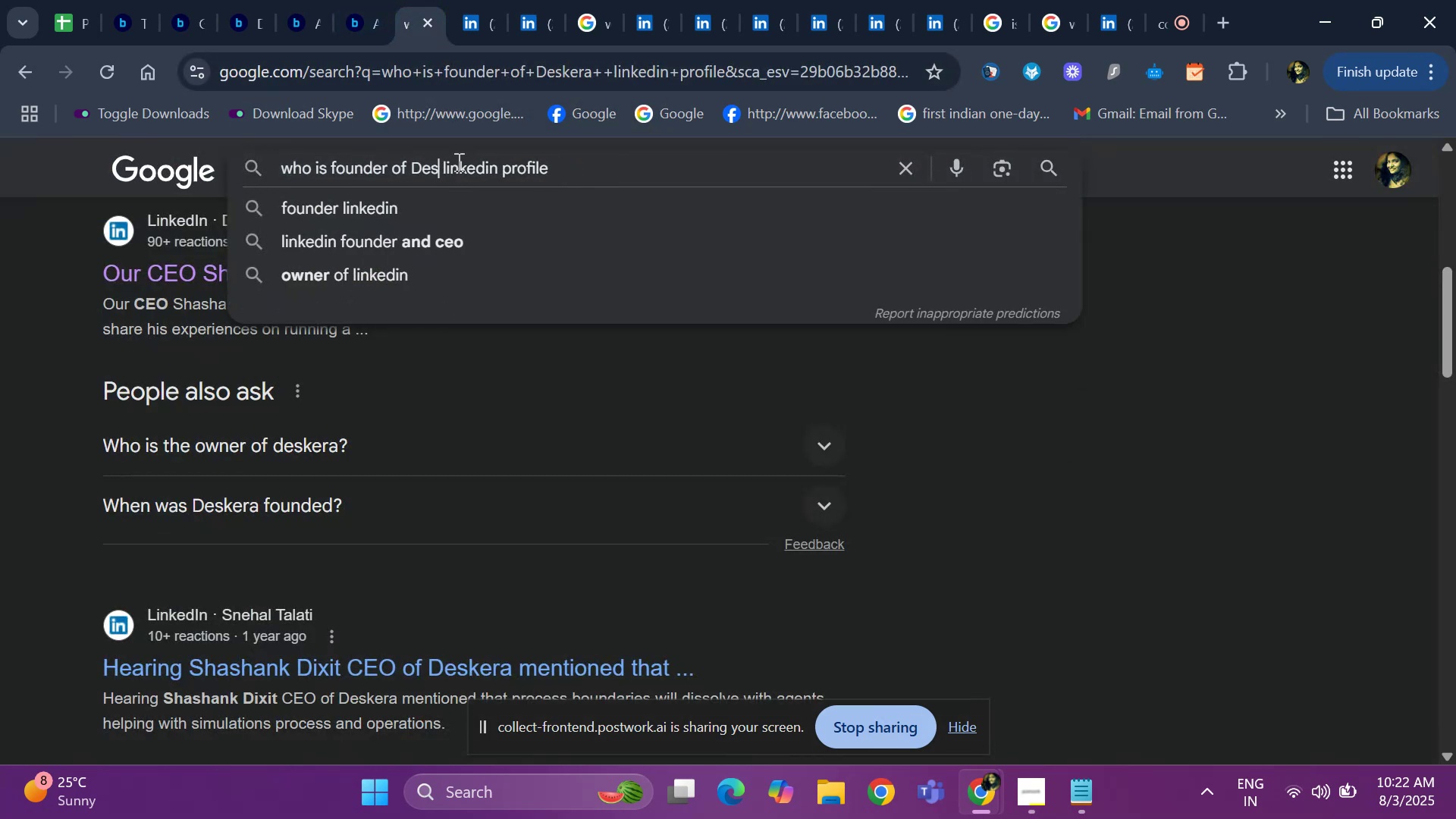 
key(Backspace)
 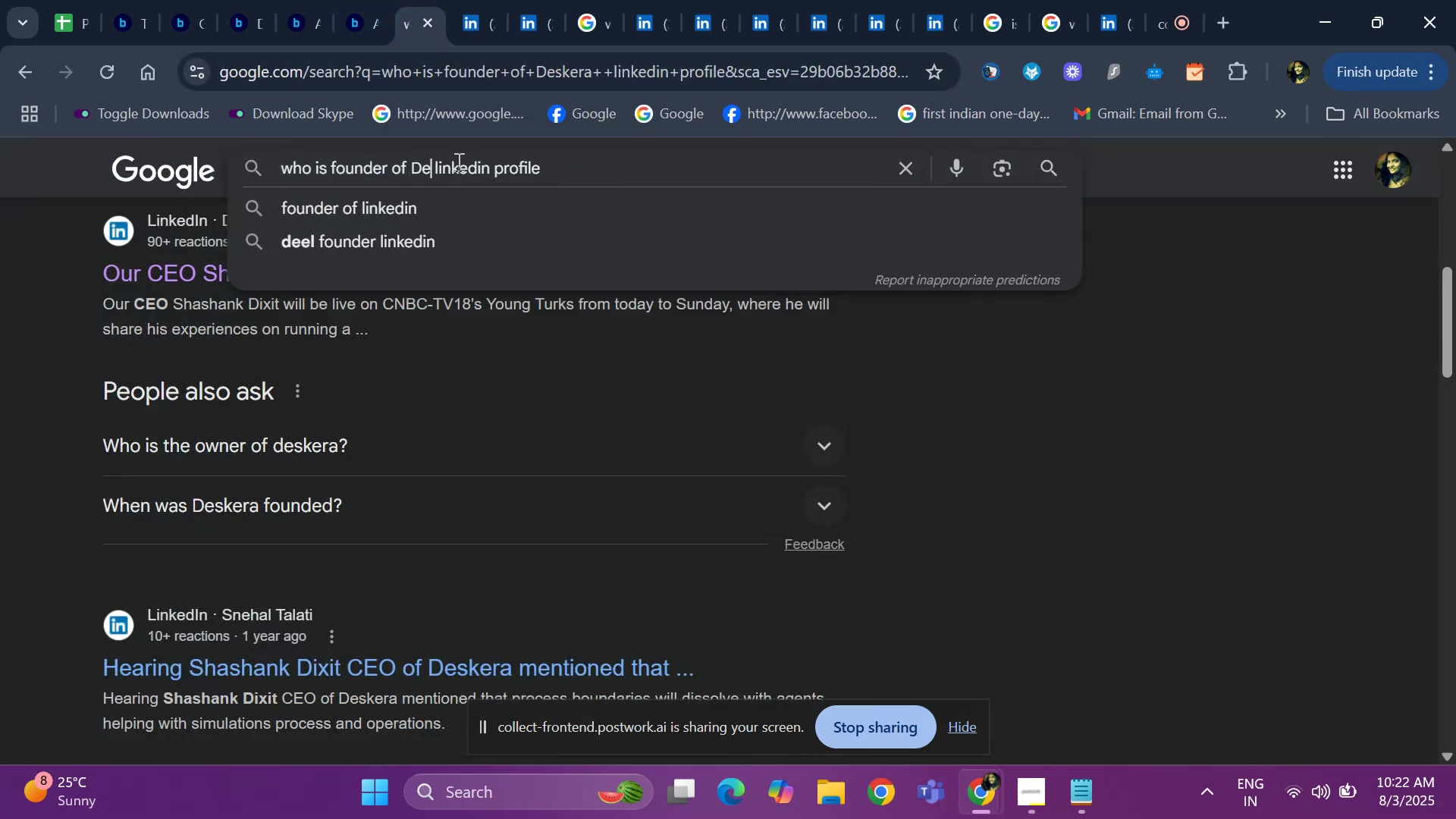 
key(Backspace)
 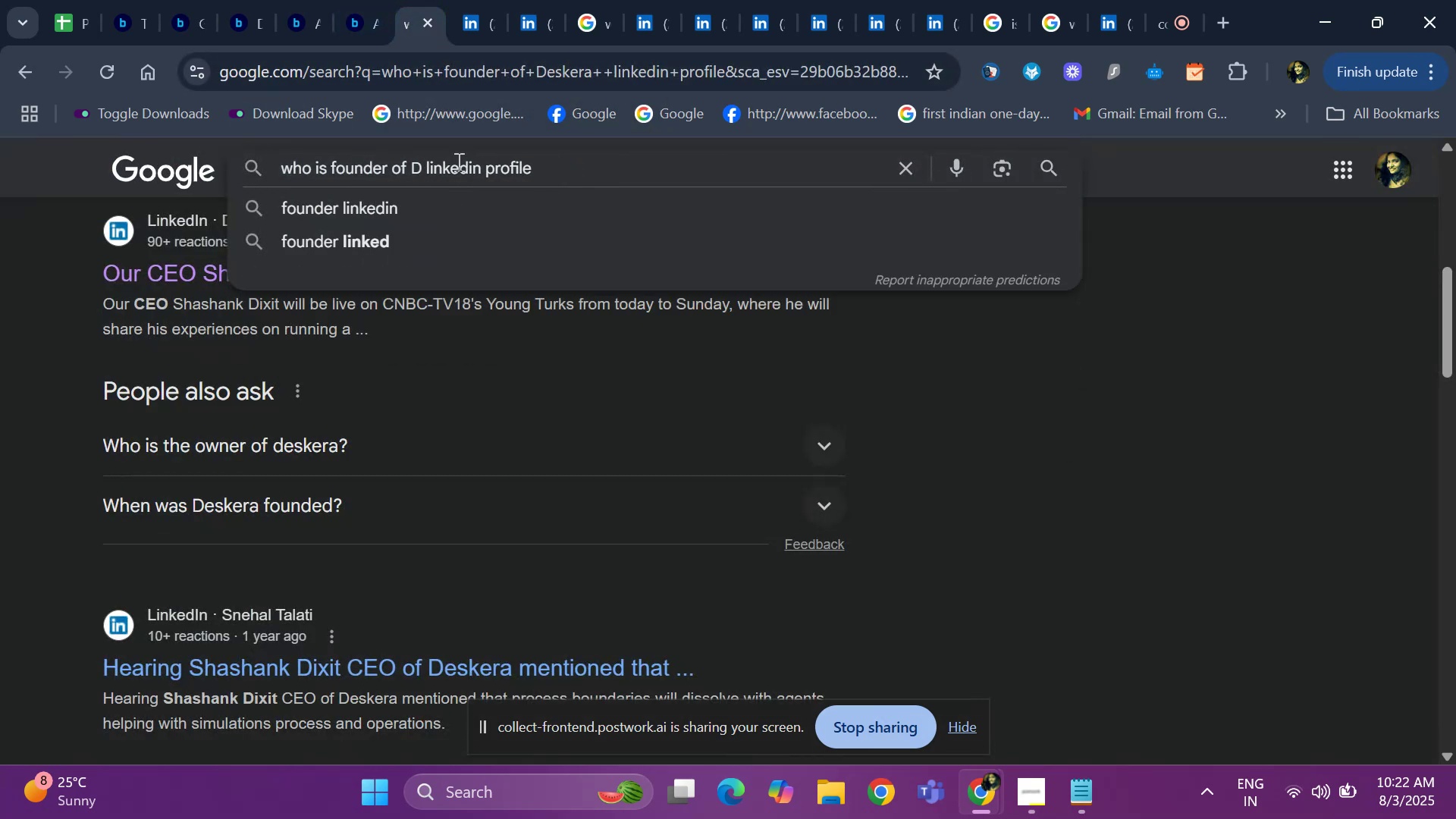 
key(Backspace)
 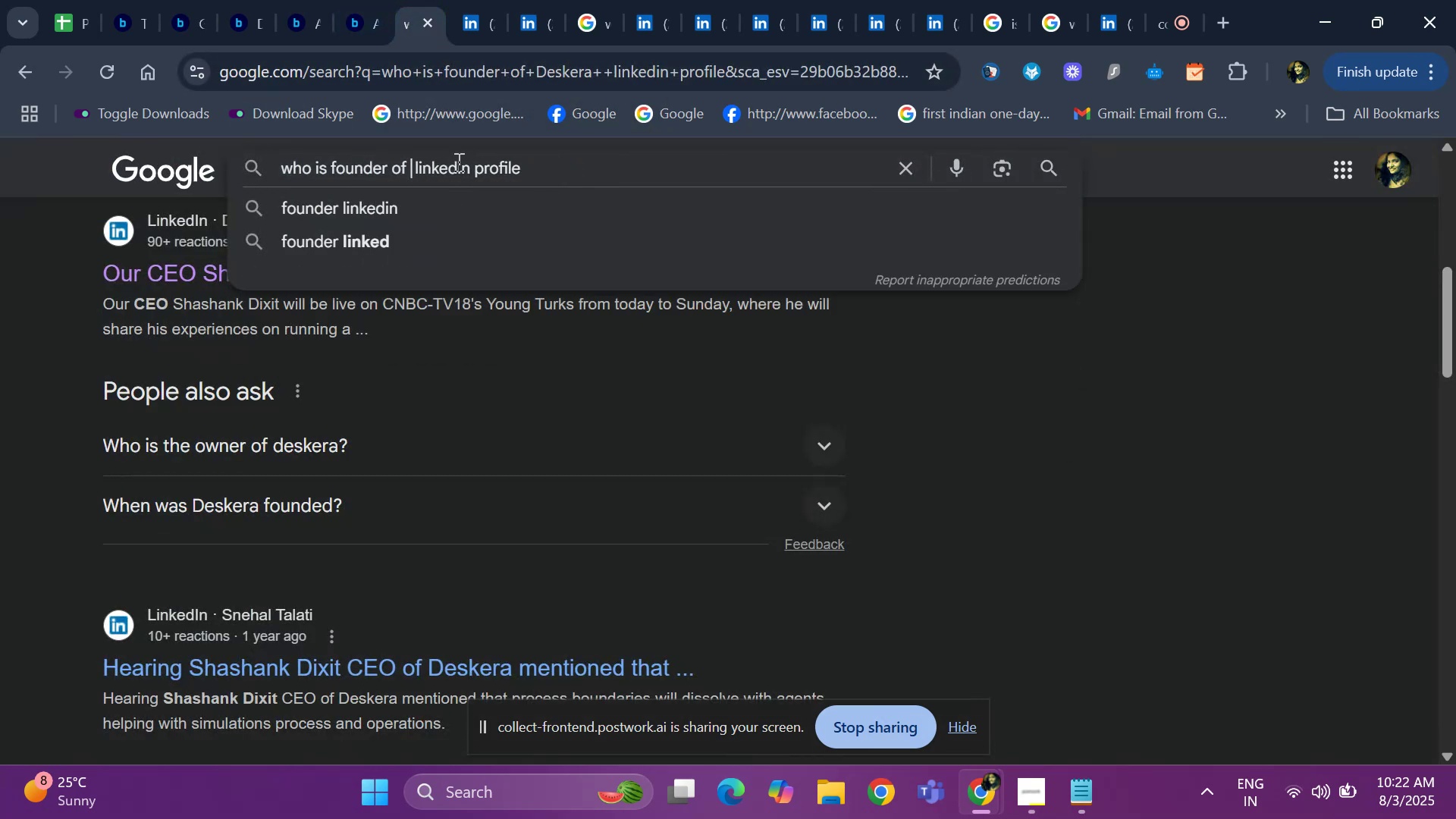 
key(Control+V)
 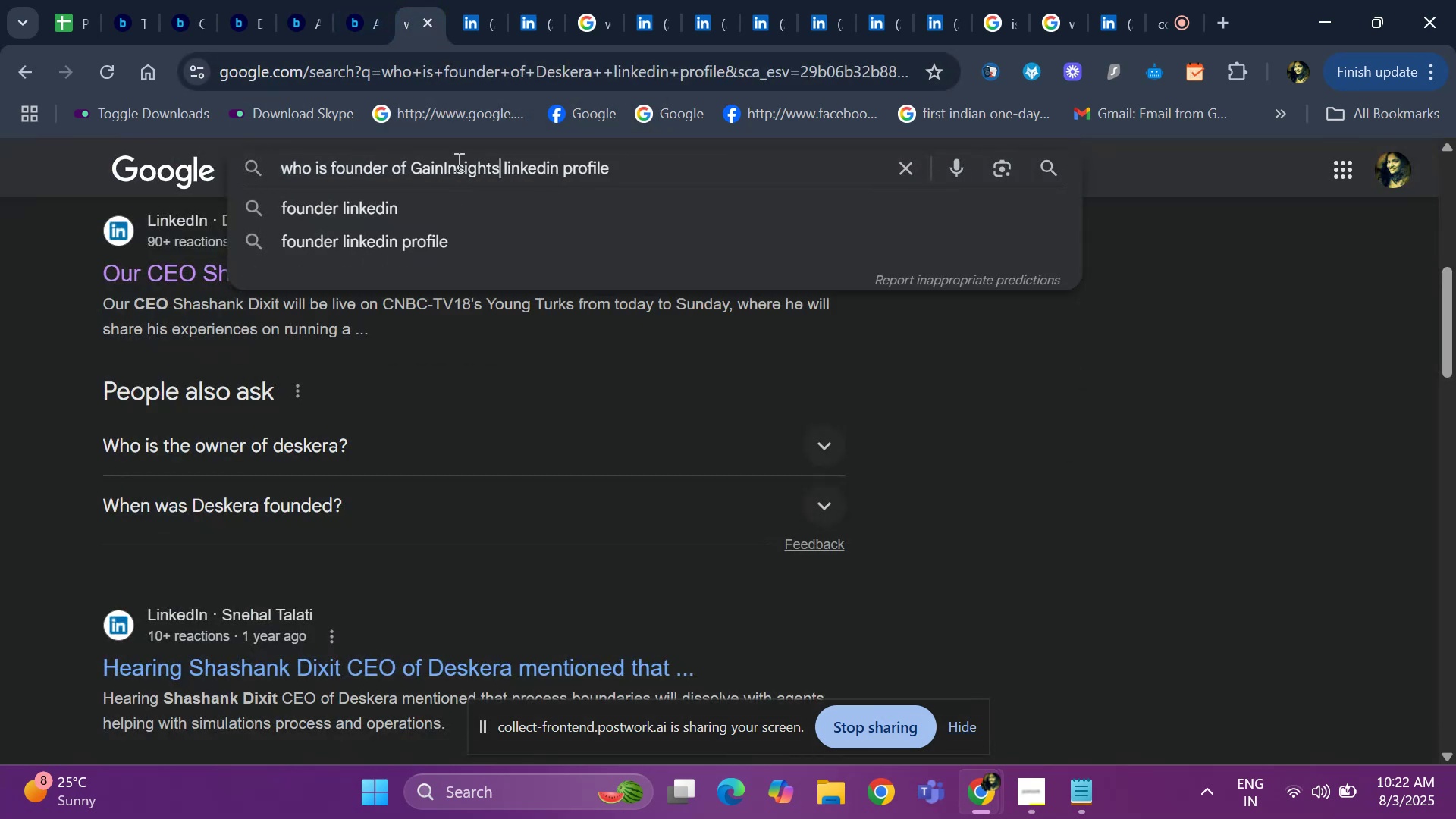 
key(Space)
 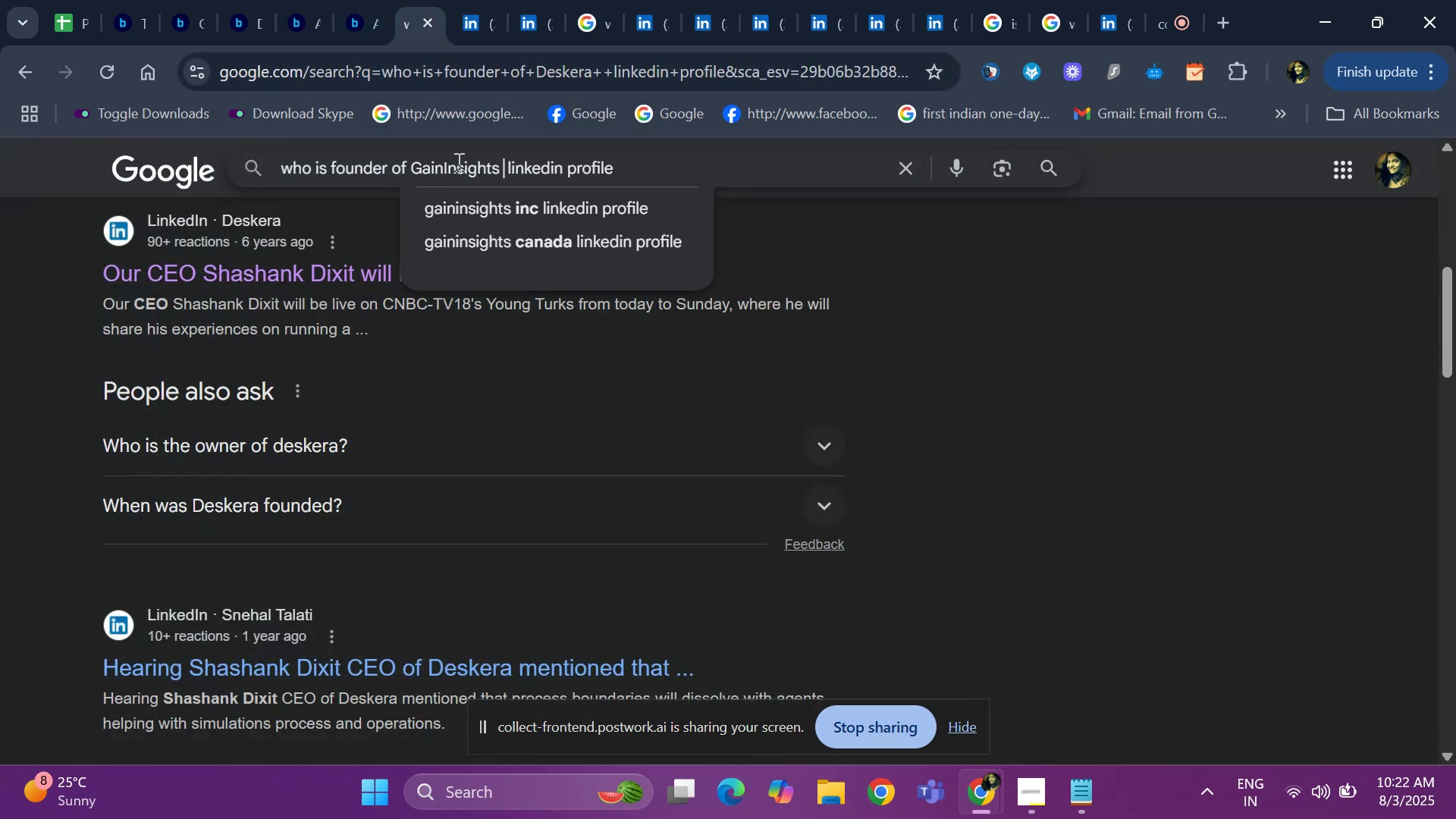 
key(Enter)
 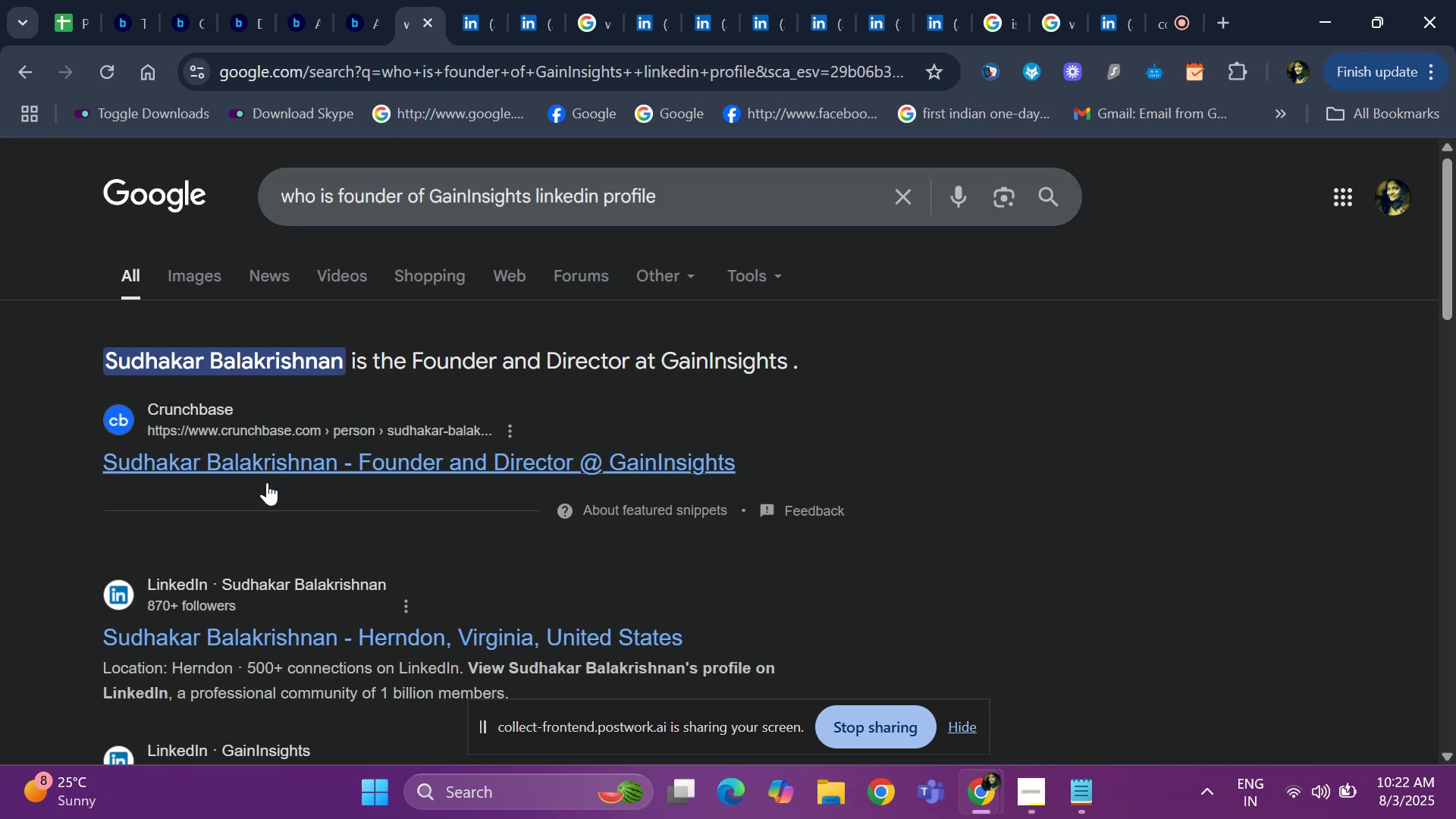 
key(ArrowDown)
 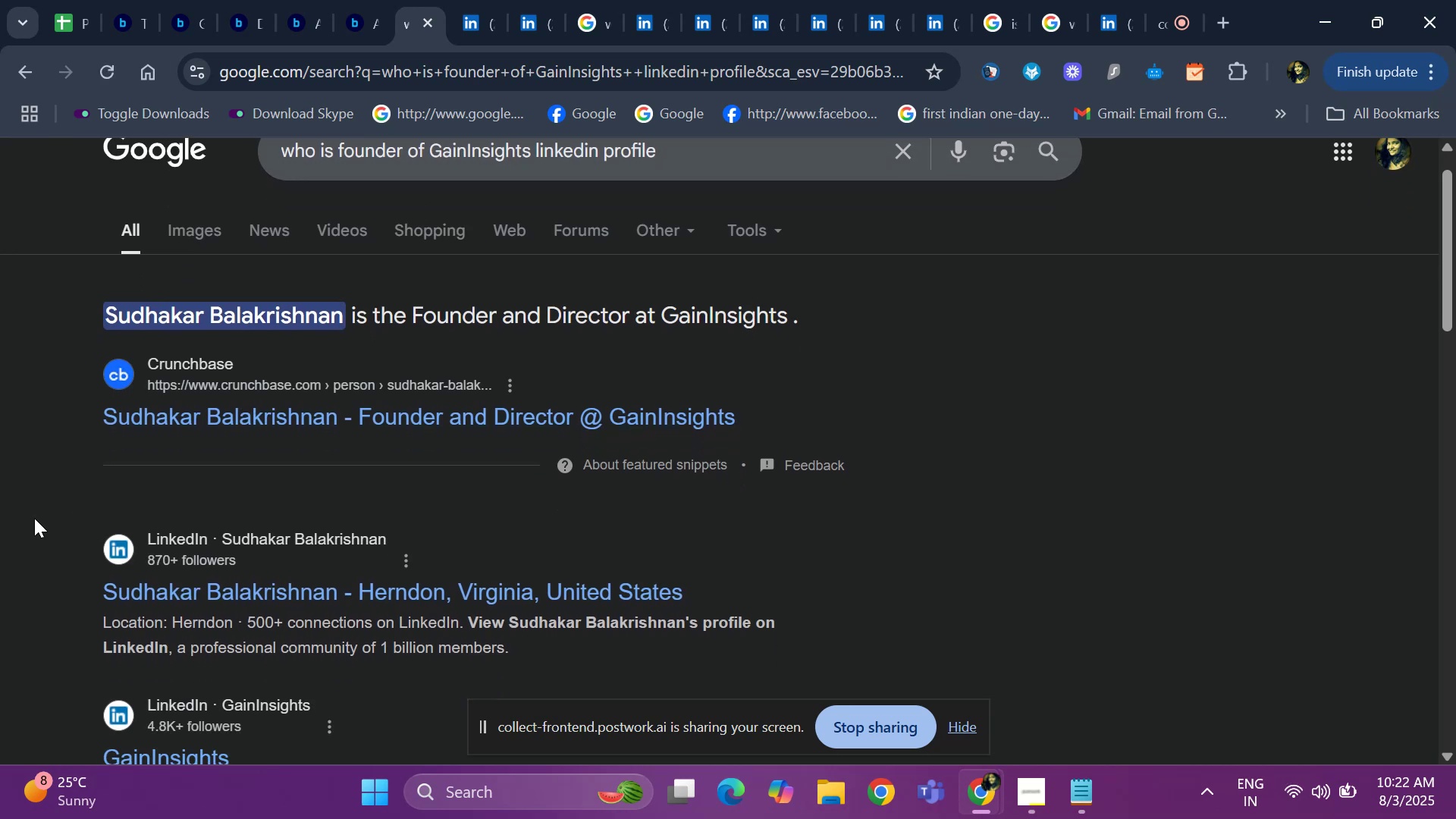 
key(ArrowDown)
 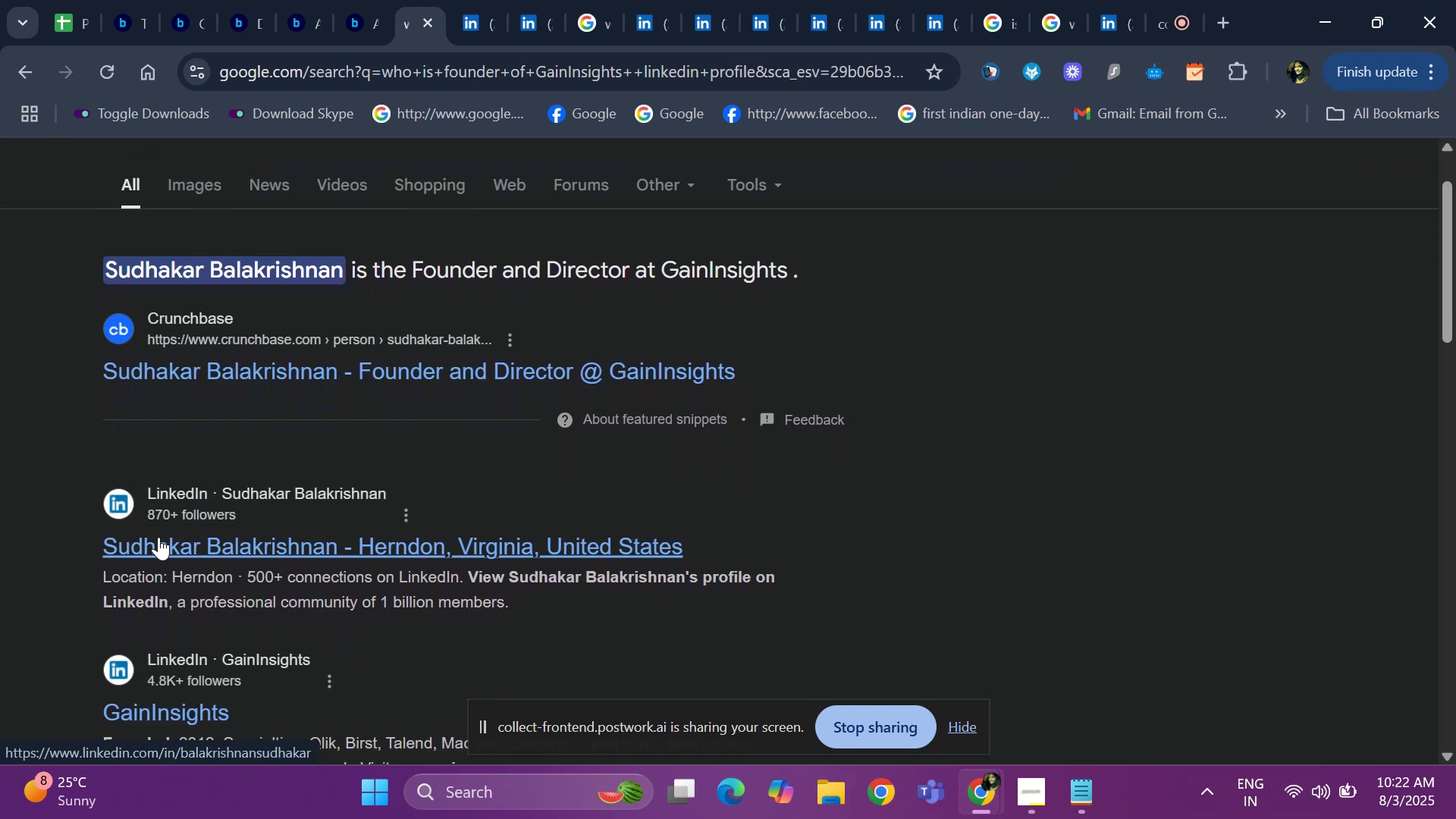 
right_click([158, 537])
 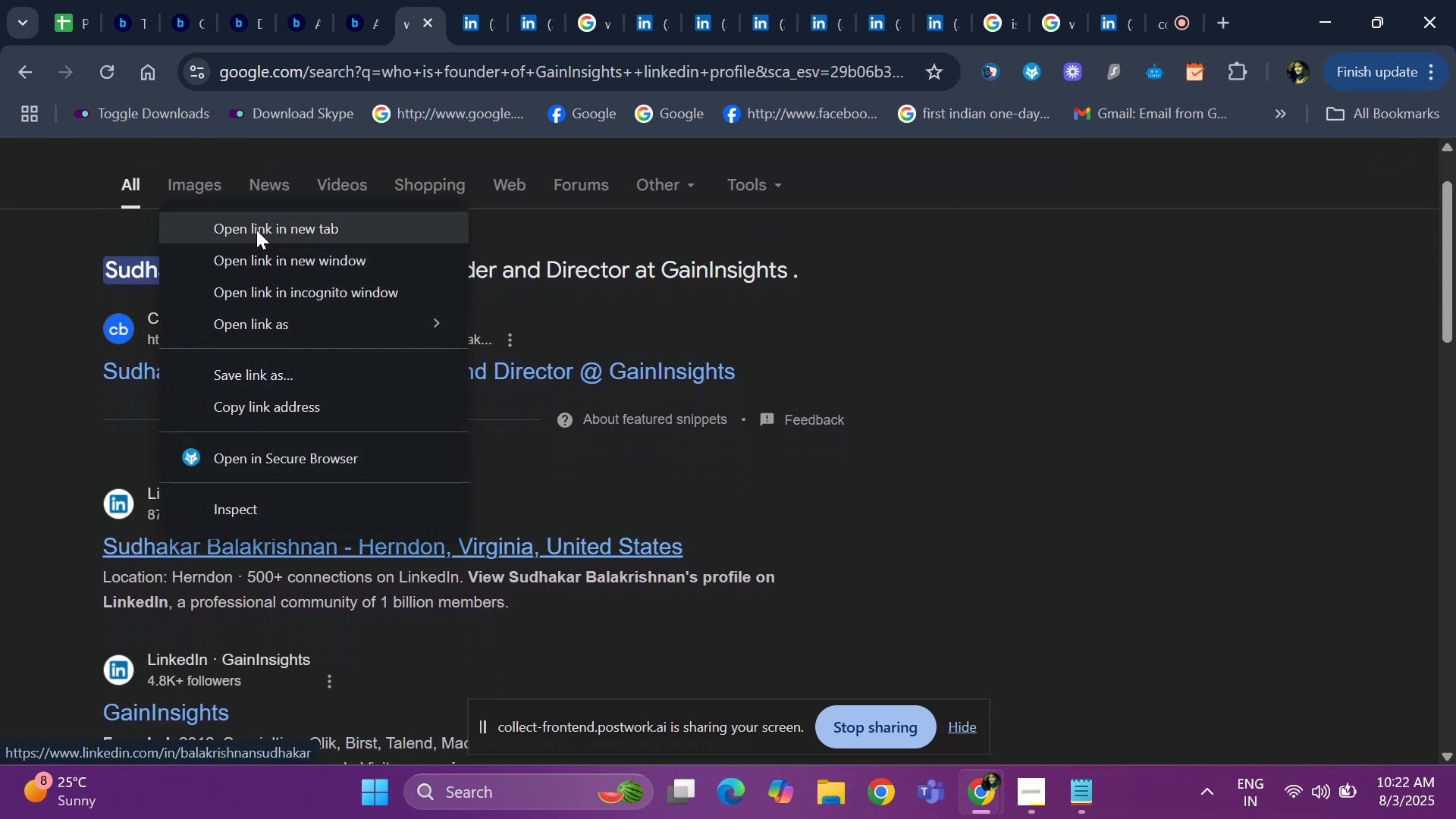 
left_click([258, 222])
 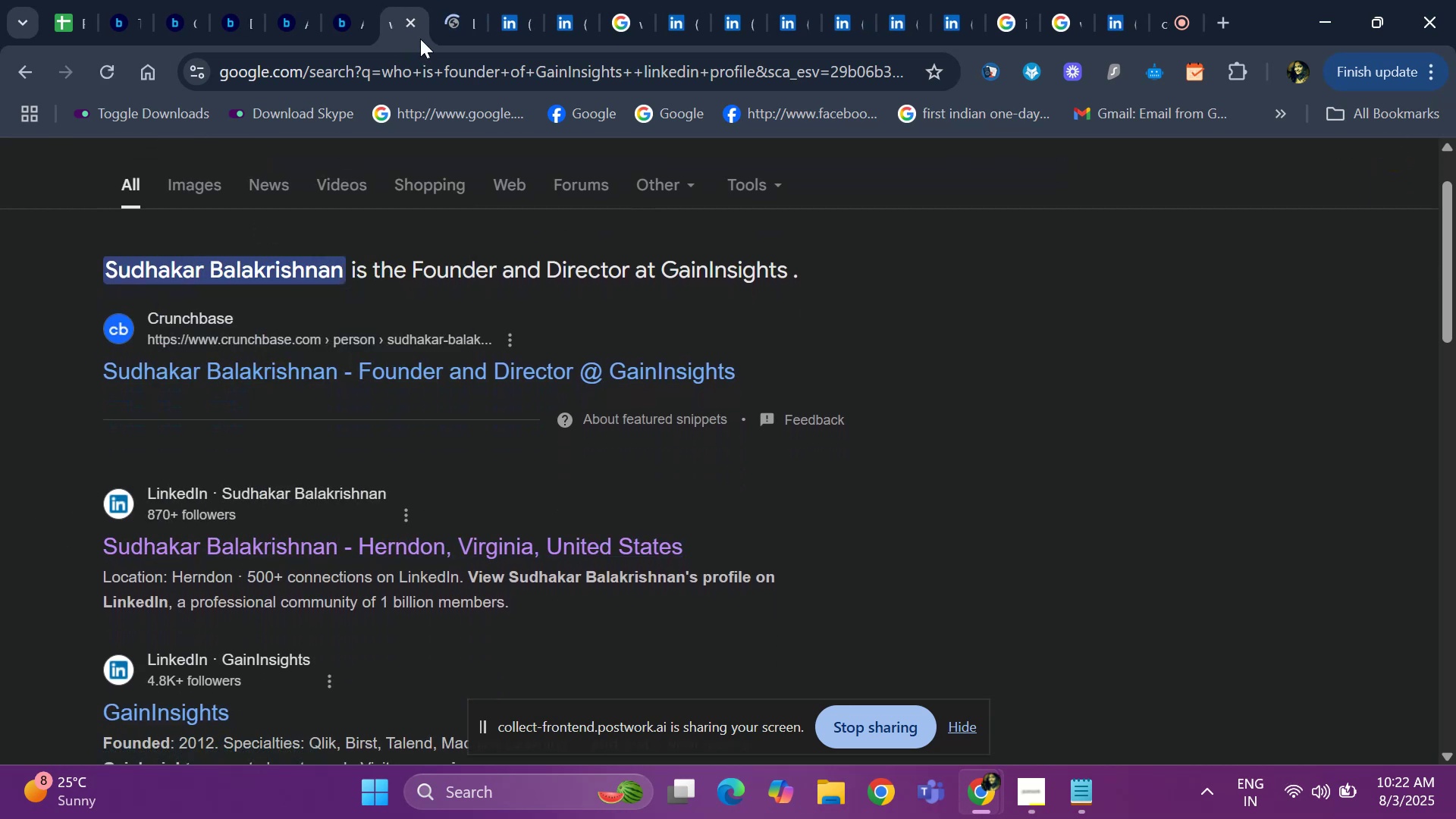 
left_click([444, 8])
 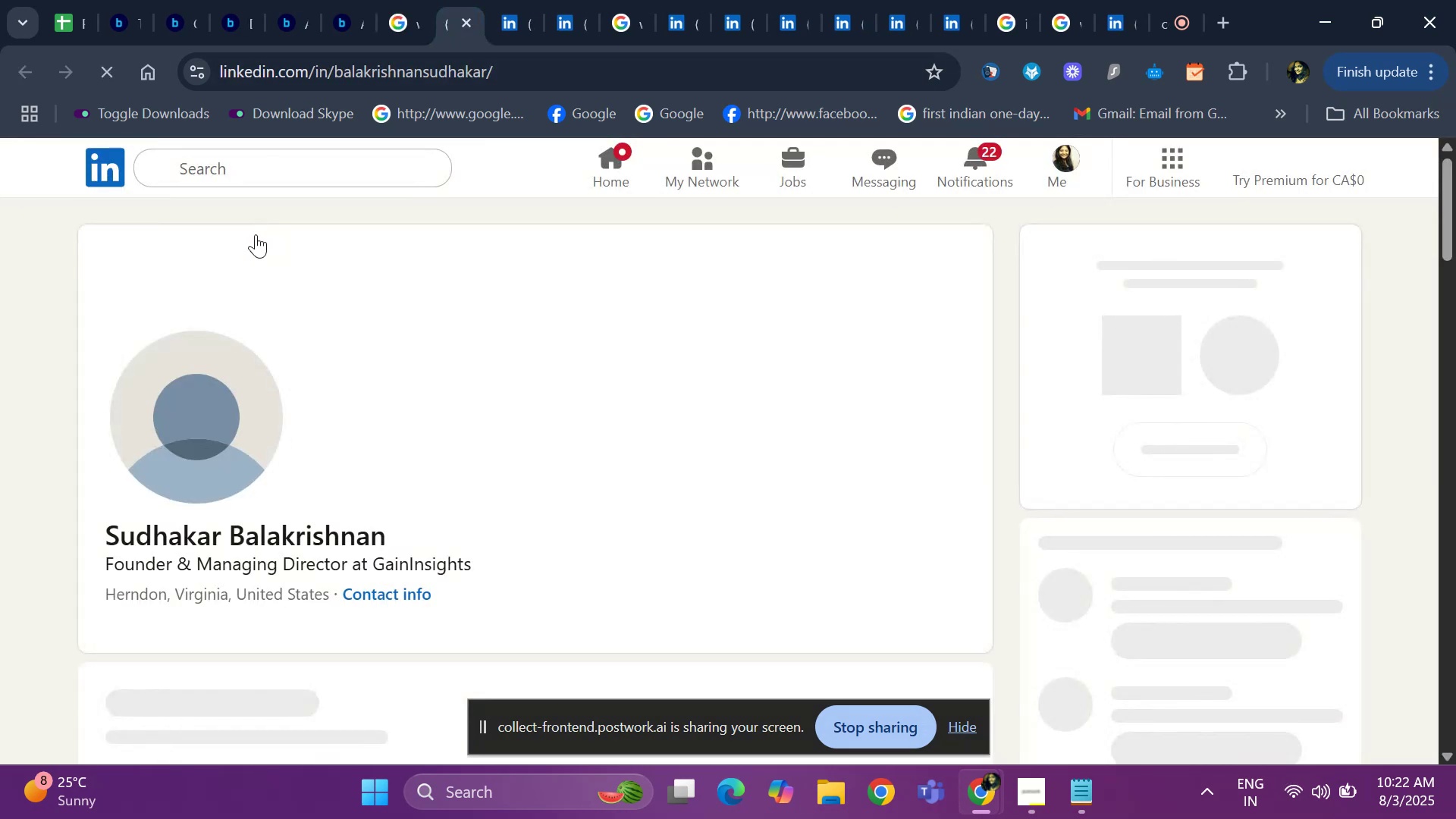 
key(ArrowDown)
 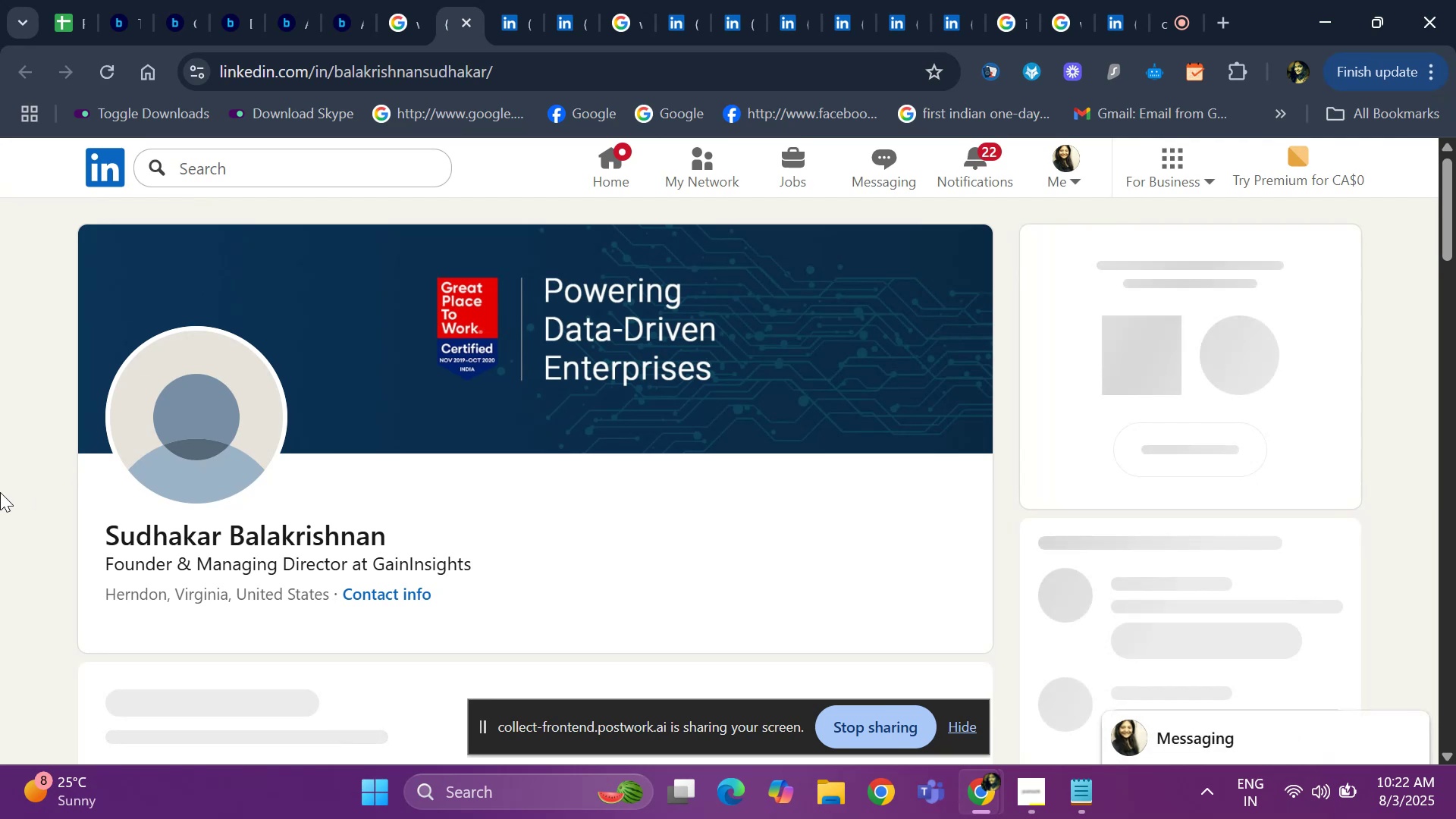 
hold_key(key=ArrowDown, duration=1.22)
 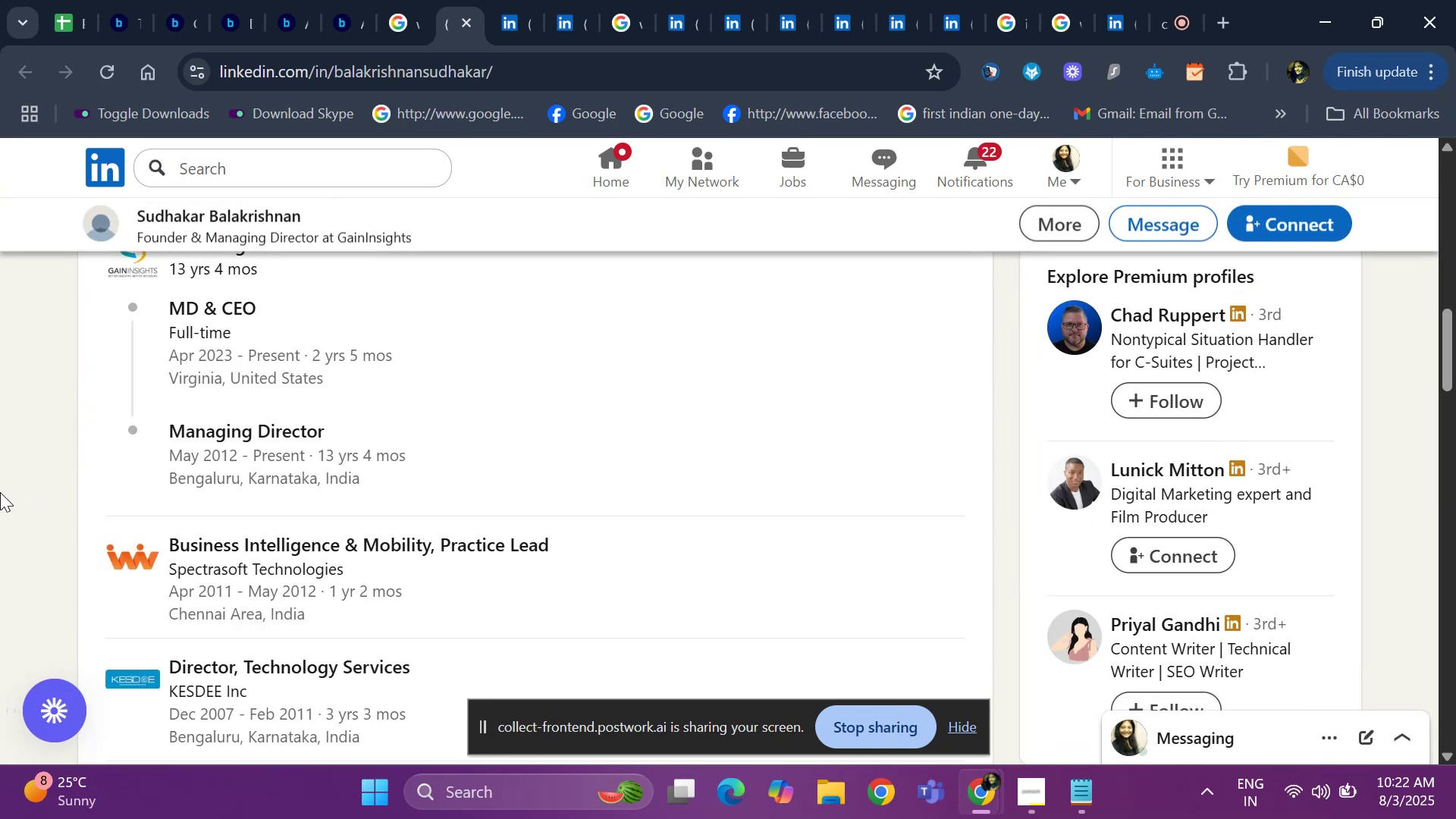 
key(ArrowUp)
 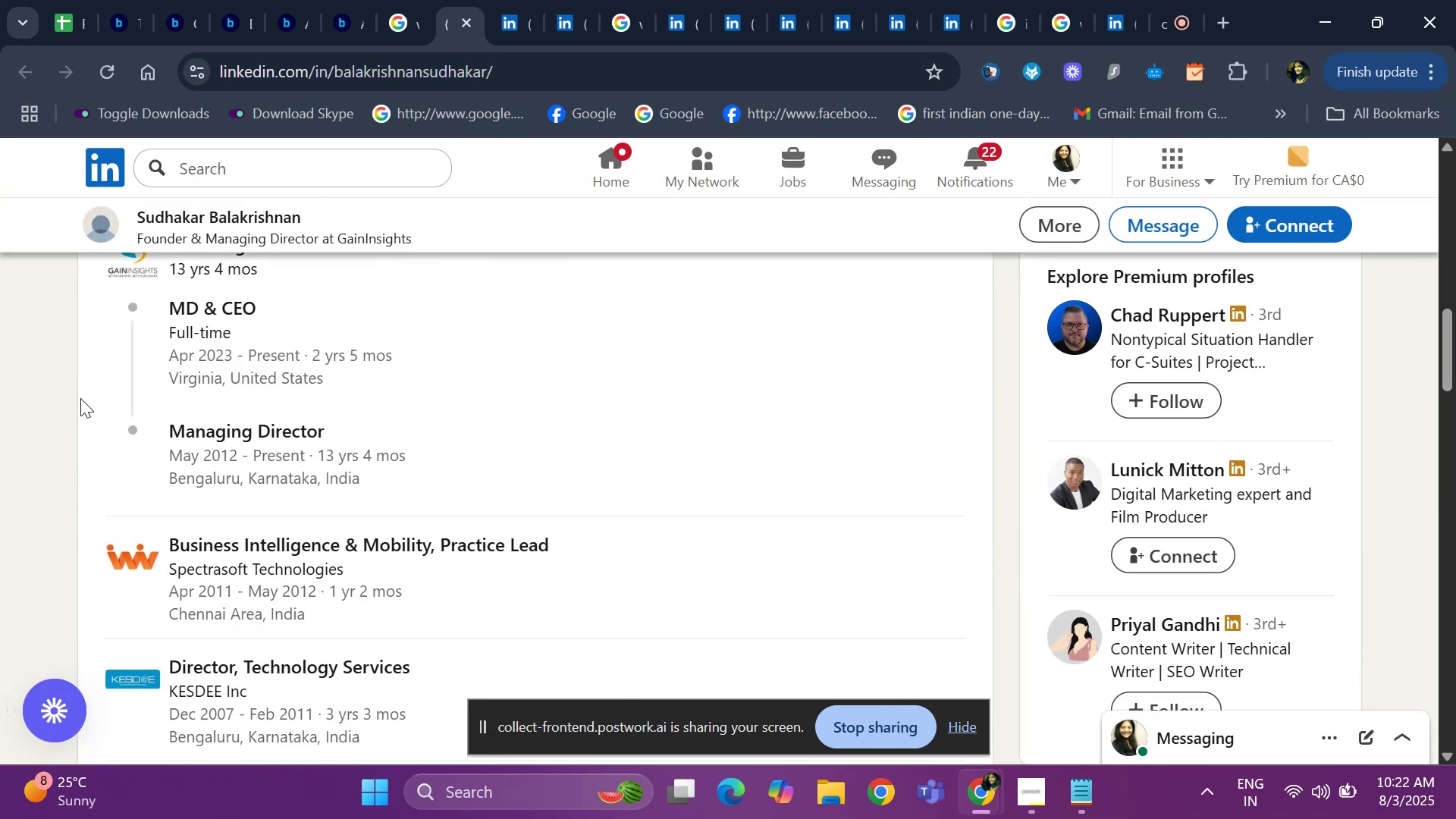 
key(ArrowUp)
 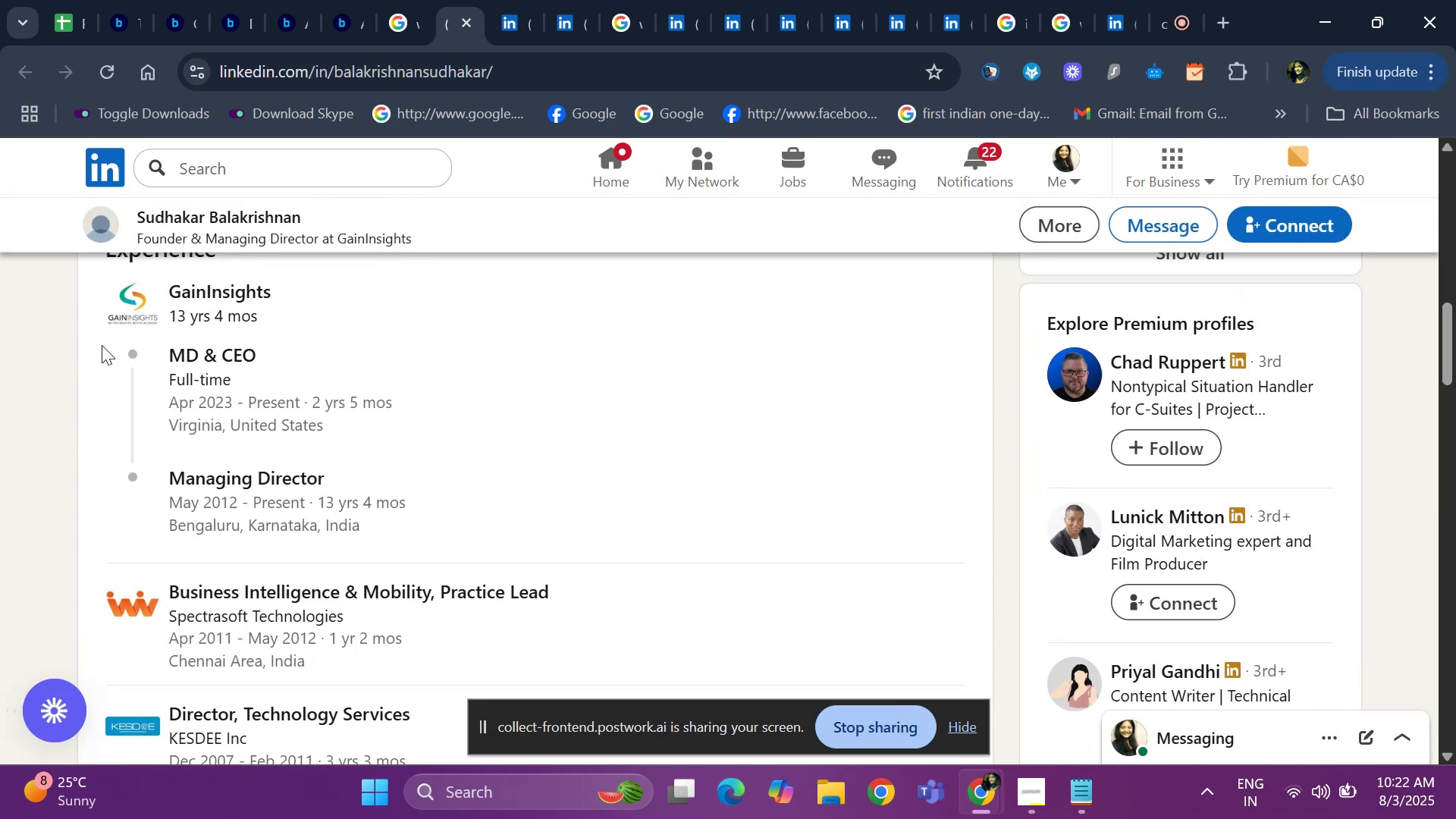 
key(ArrowUp)
 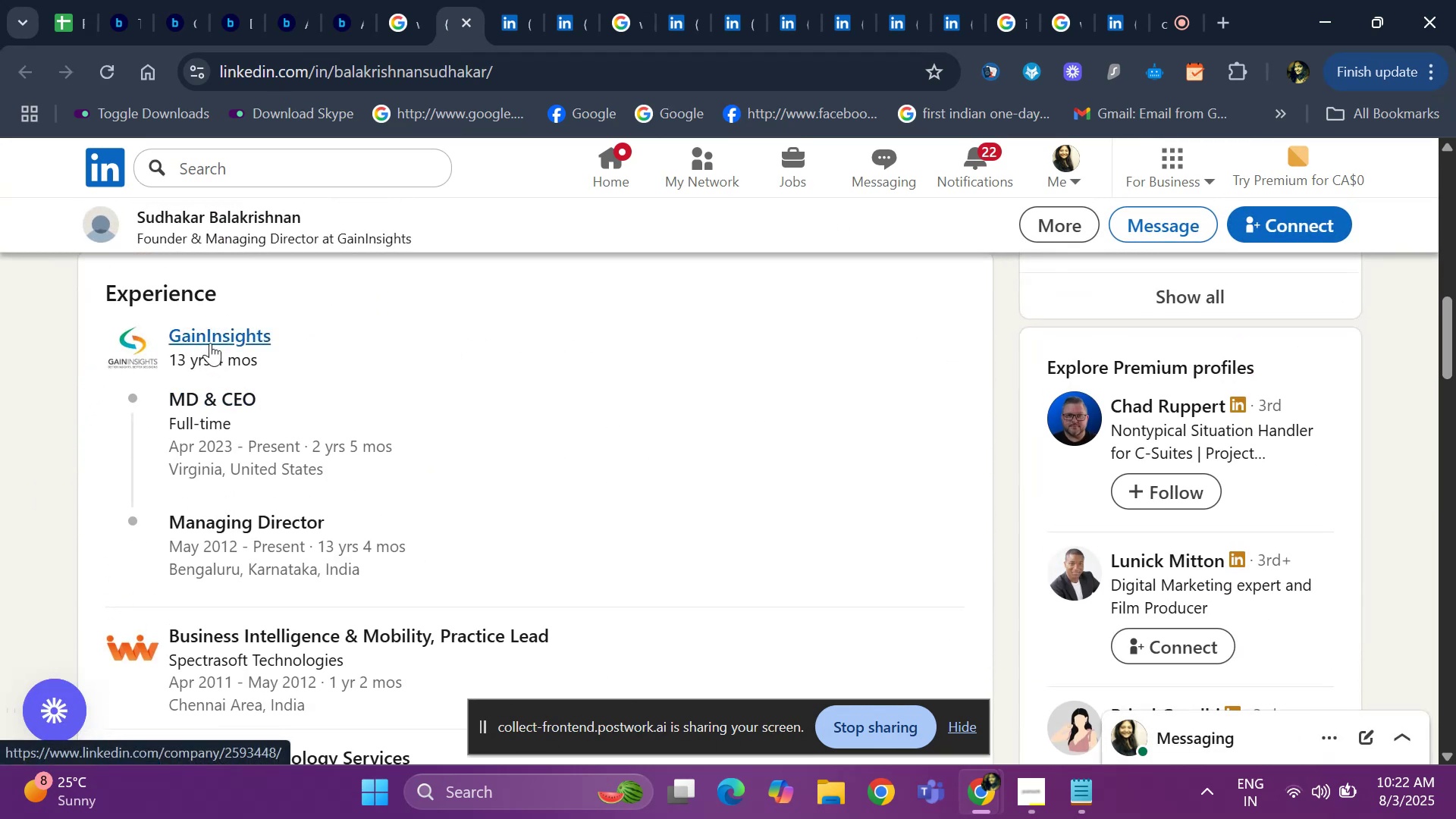 
right_click([210, 343])
 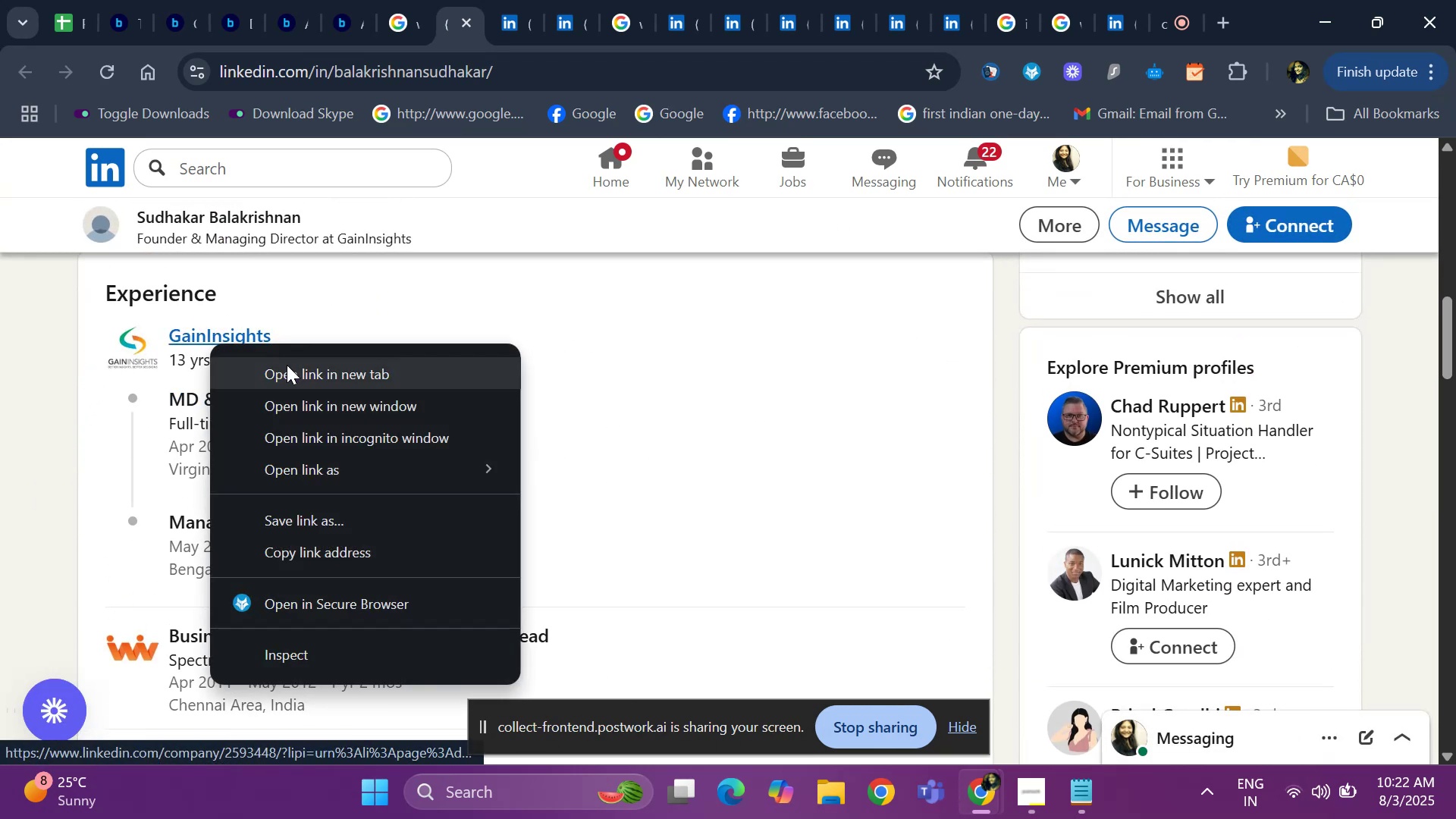 
left_click([287, 365])
 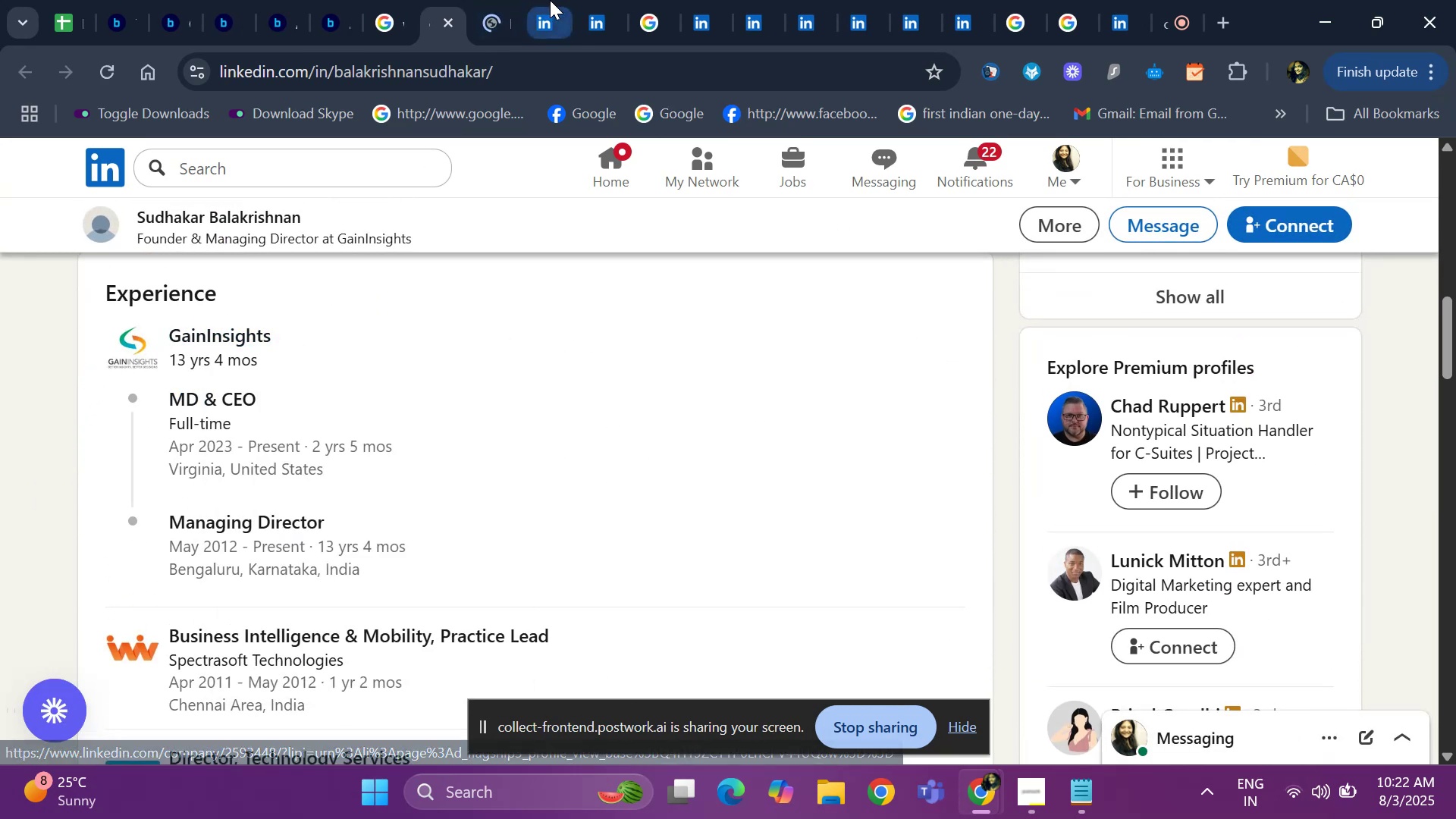 
left_click([550, 0])
 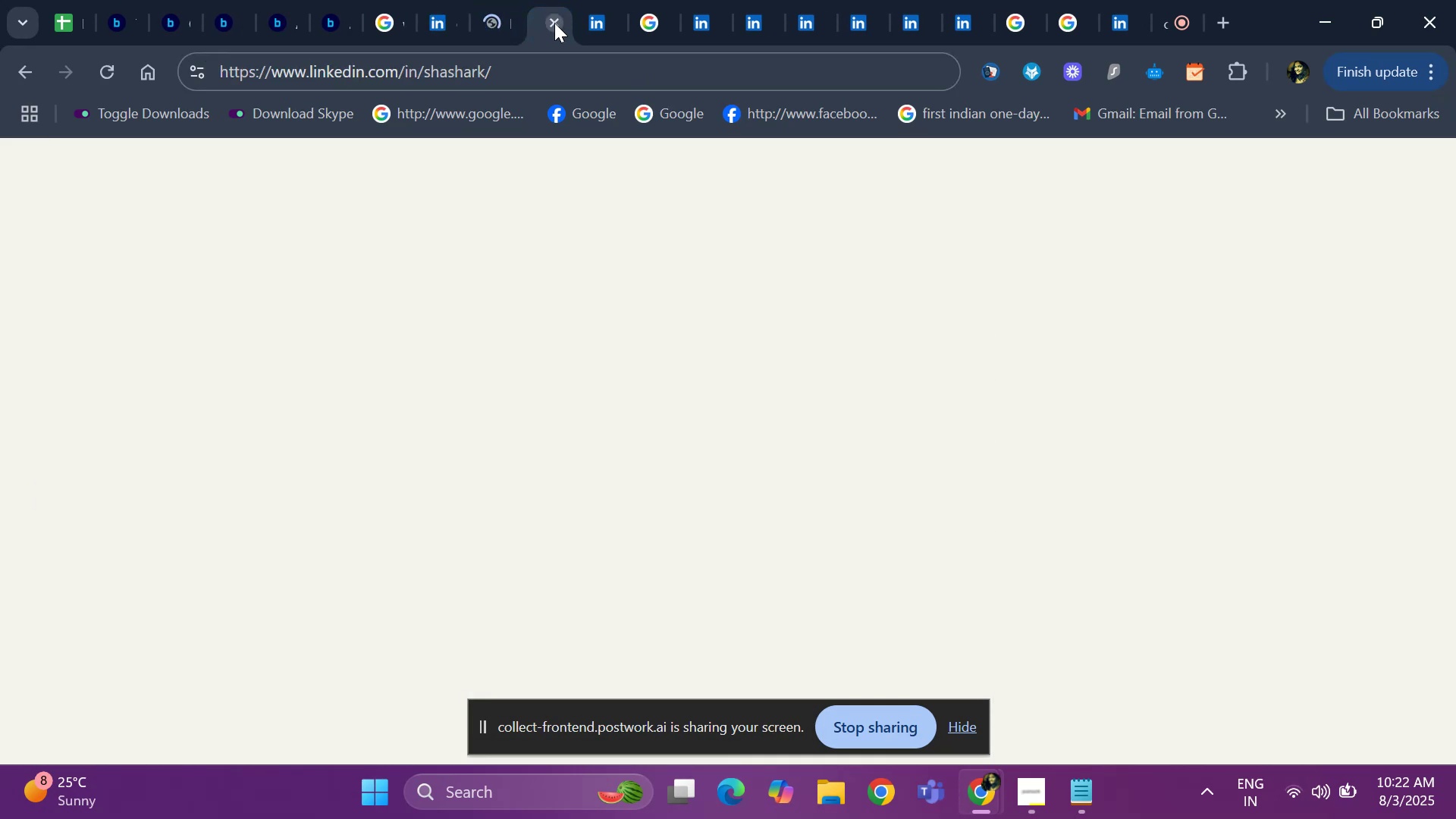 
left_click([554, 23])
 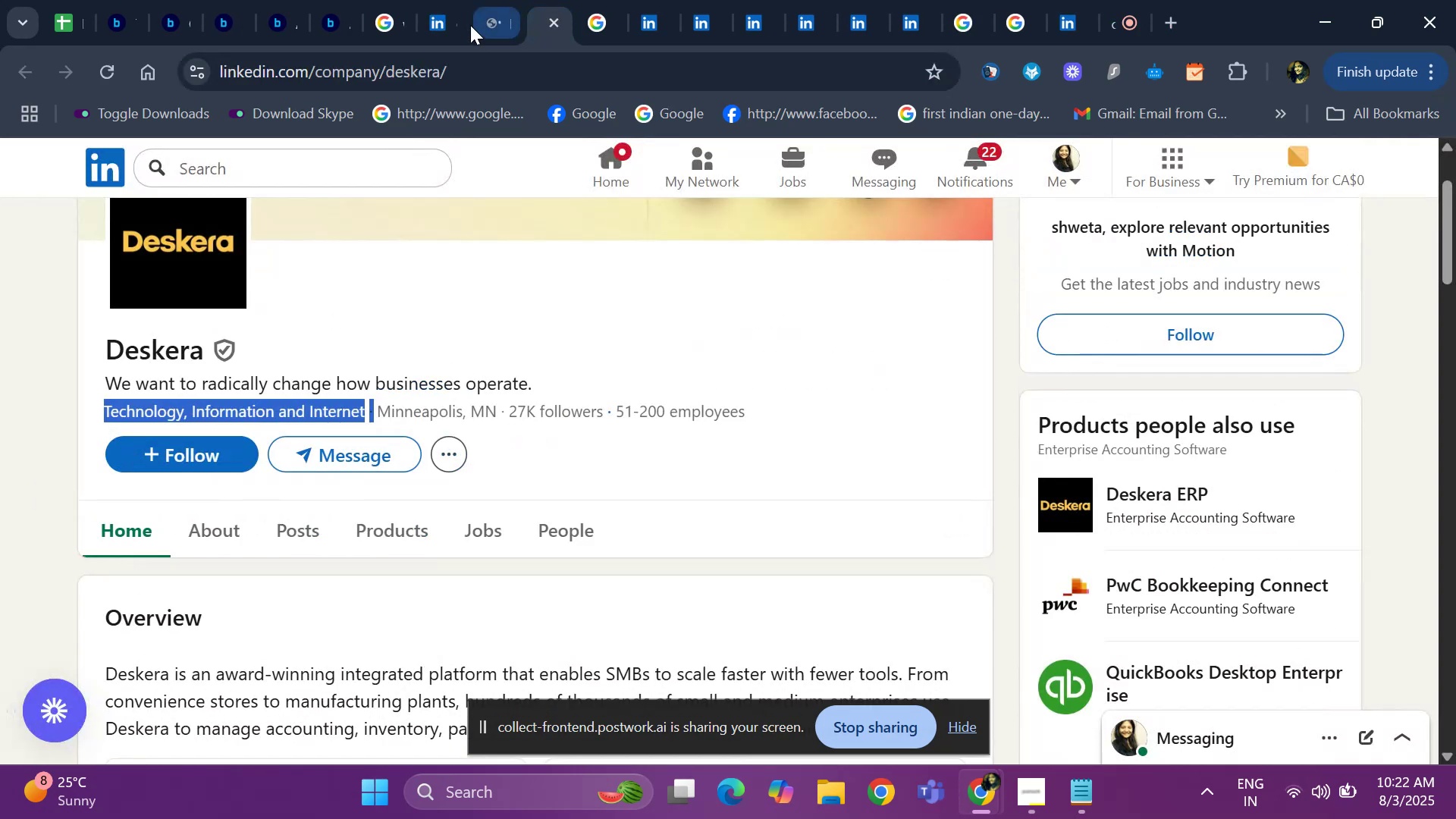 
left_click([470, 25])
 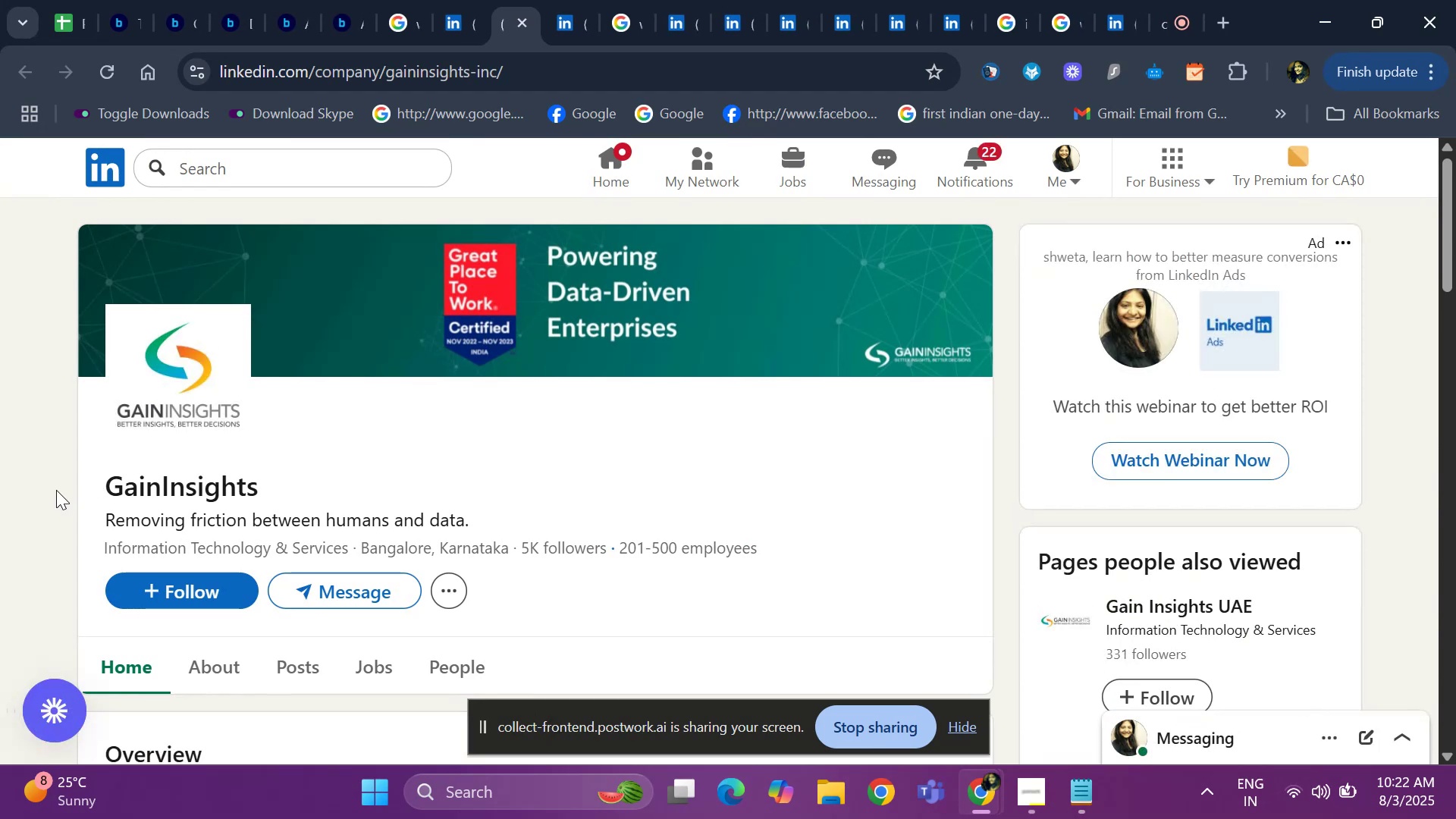 
left_click_drag(start_coordinate=[102, 481], to_coordinate=[283, 479])
 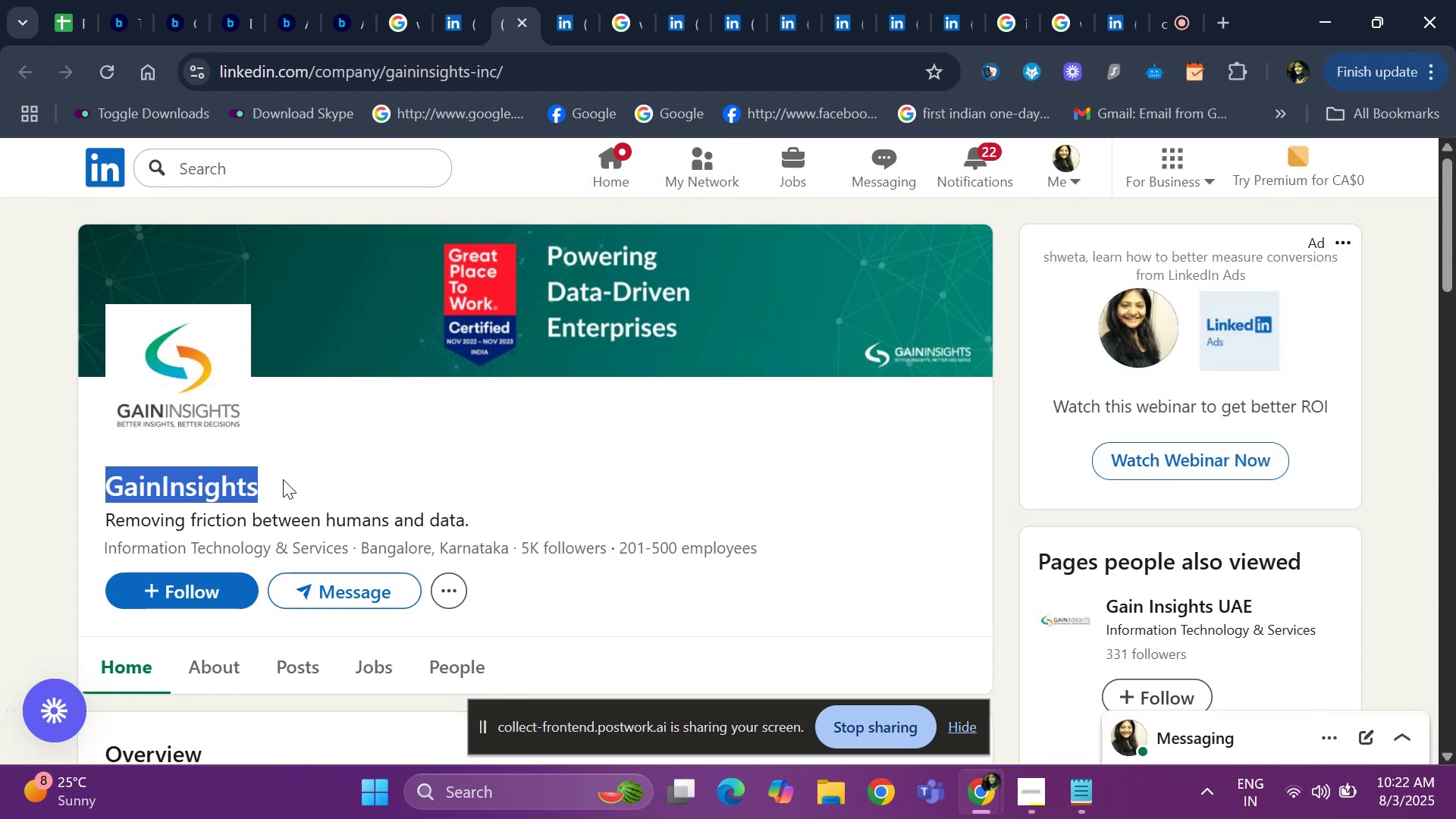 
key(Control+ControlLeft)
 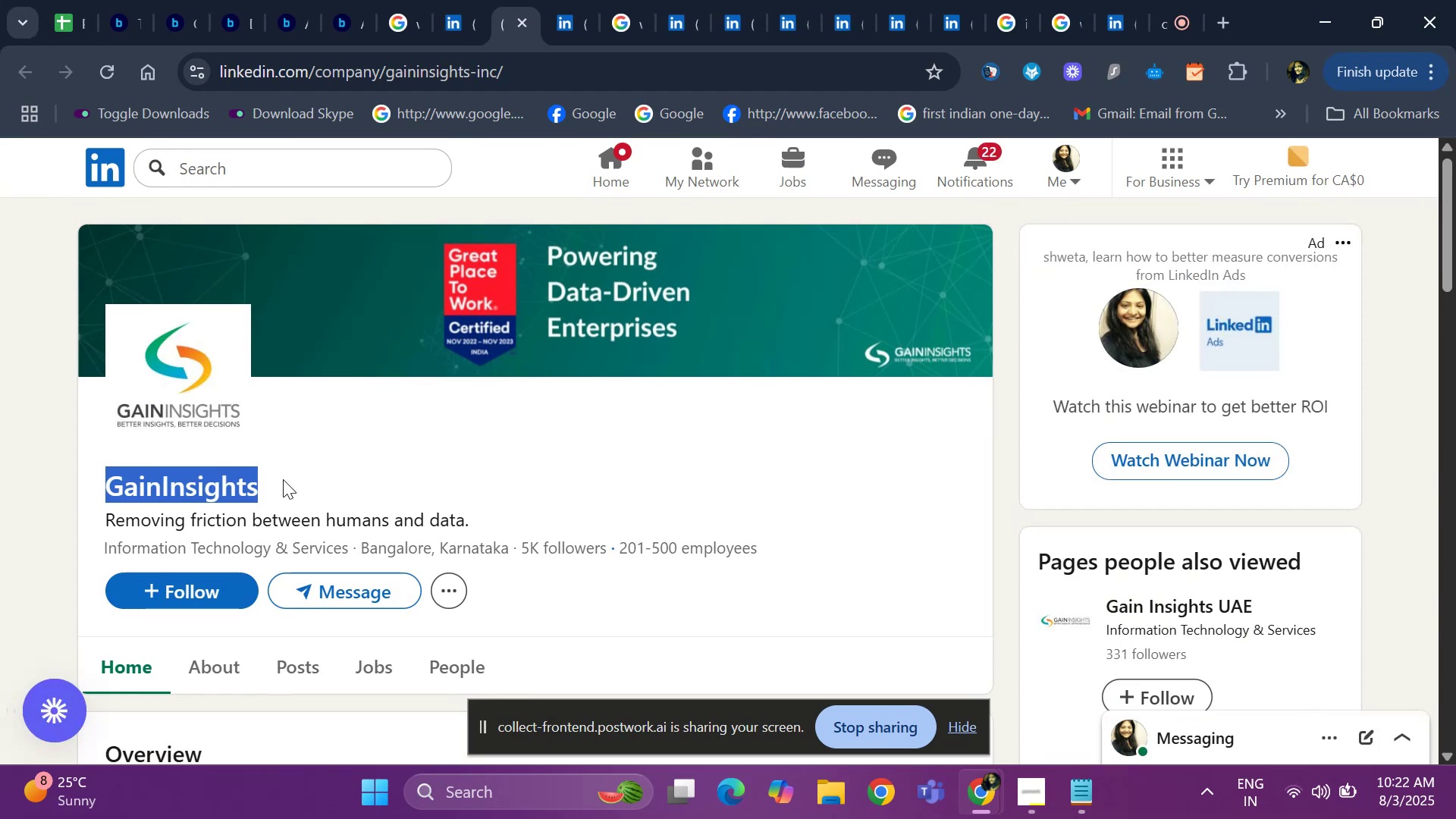 
key(Control+C)
 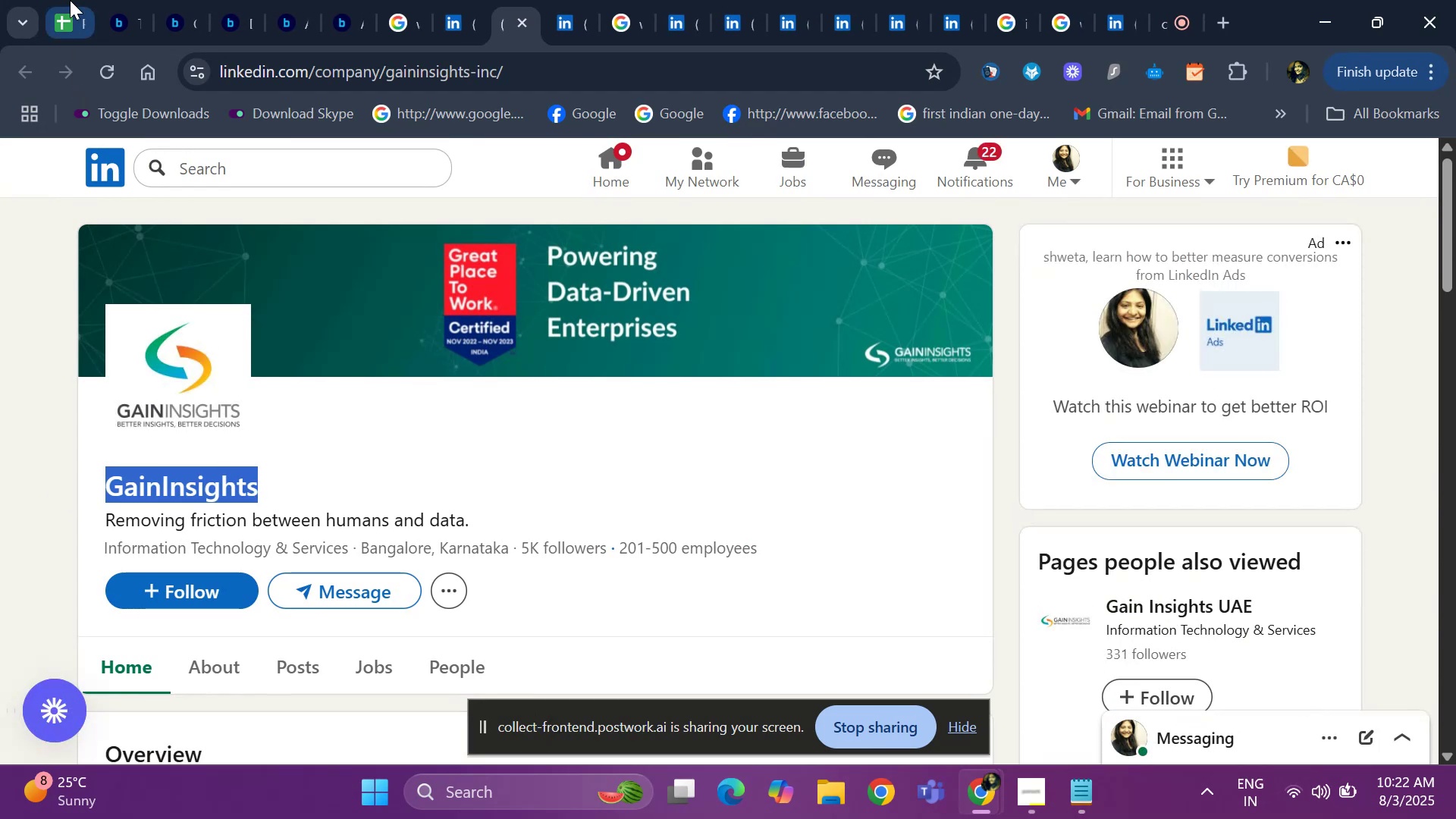 
left_click([70, 0])
 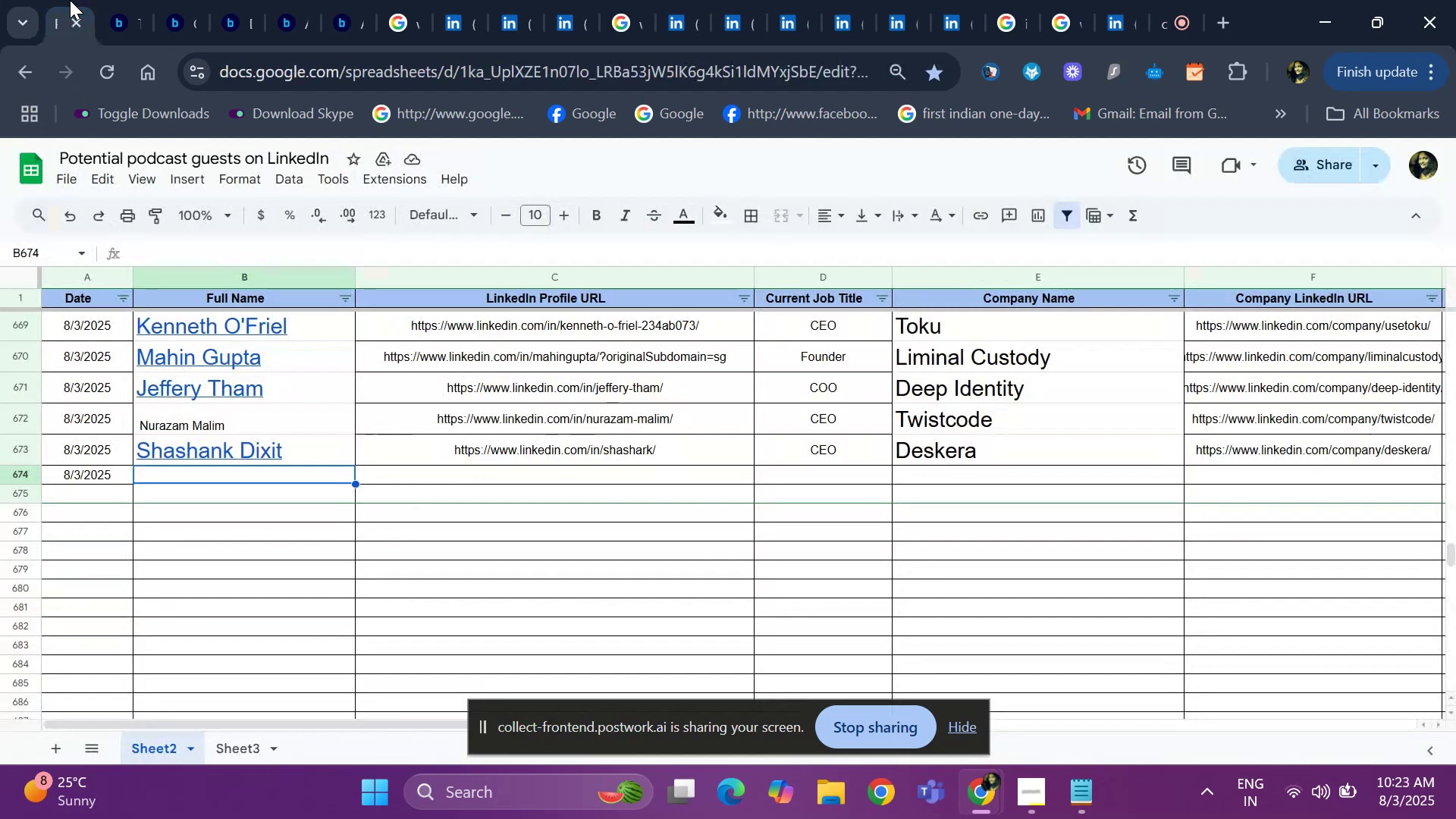 
key(Control+F)
 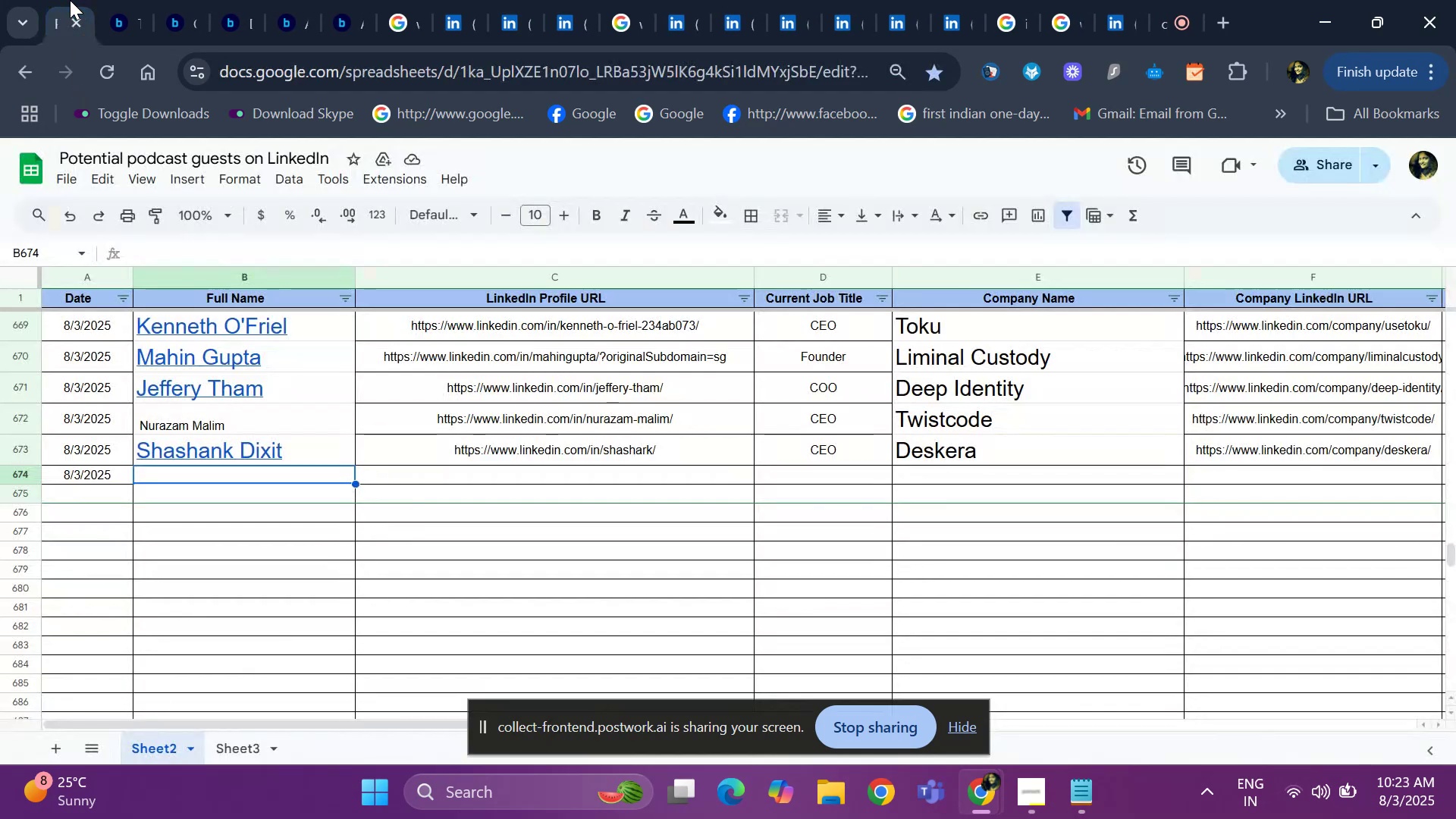 
key(Control+ControlLeft)
 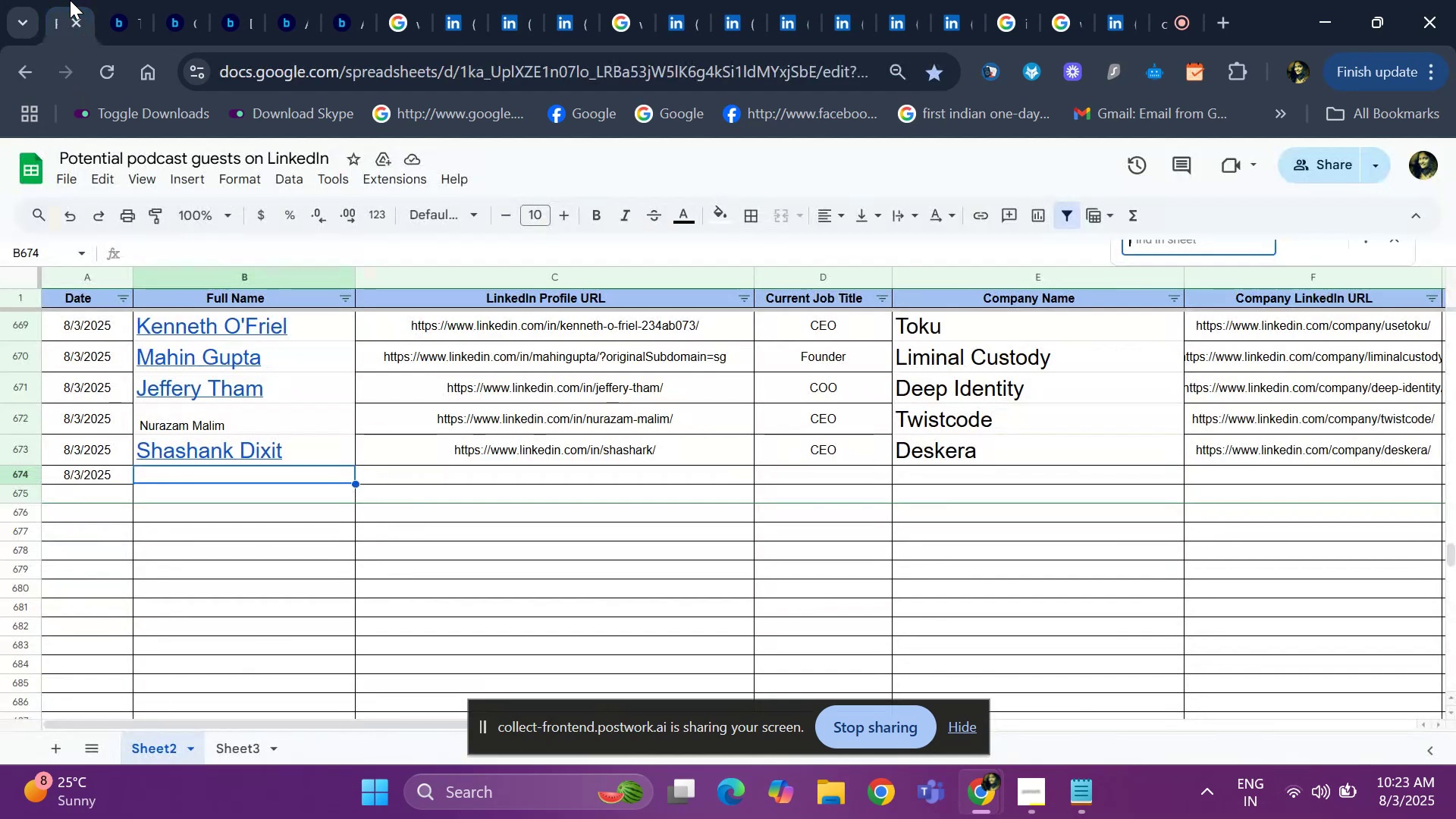 
key(Control+V)
 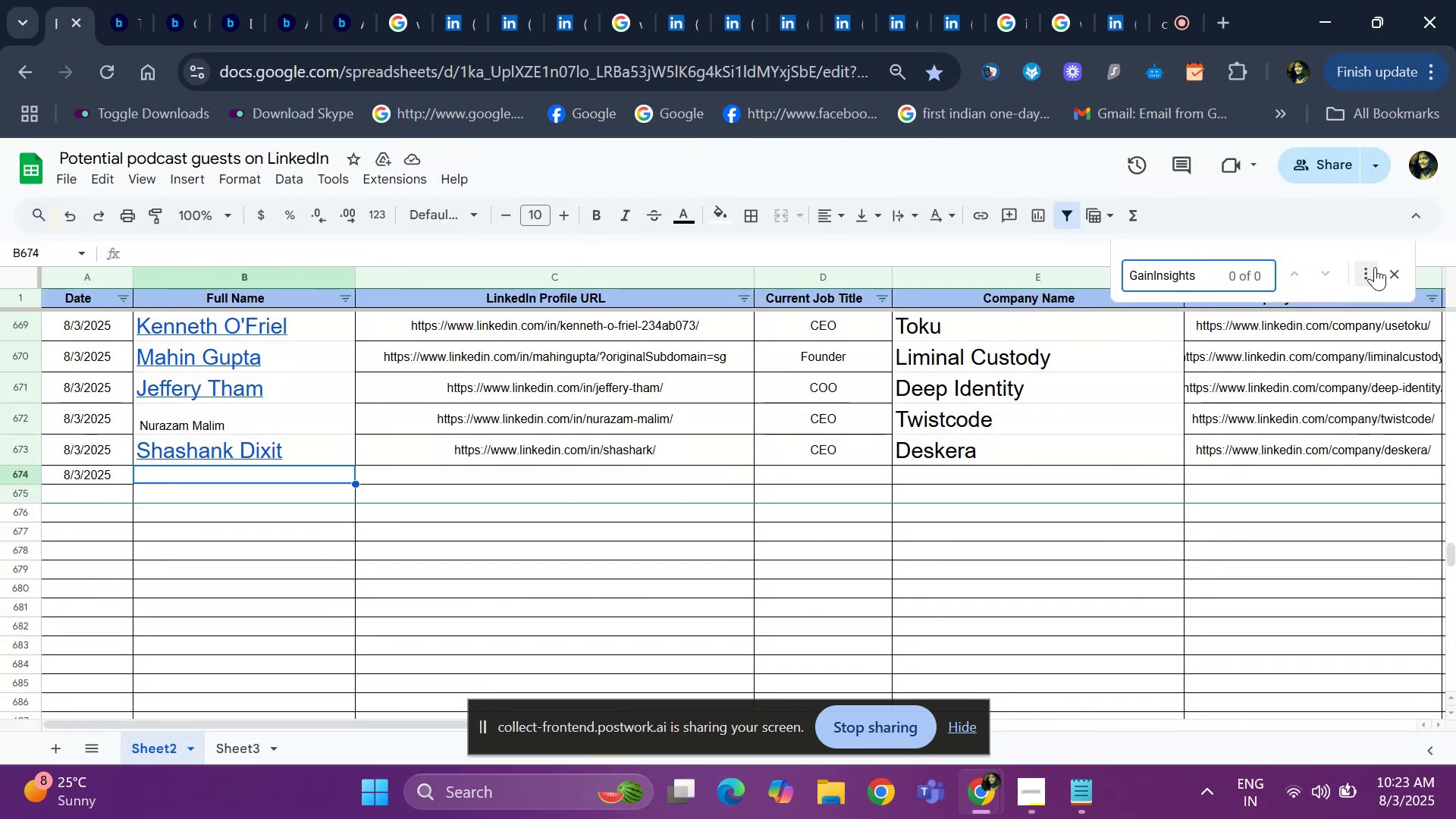 
left_click([1392, 278])
 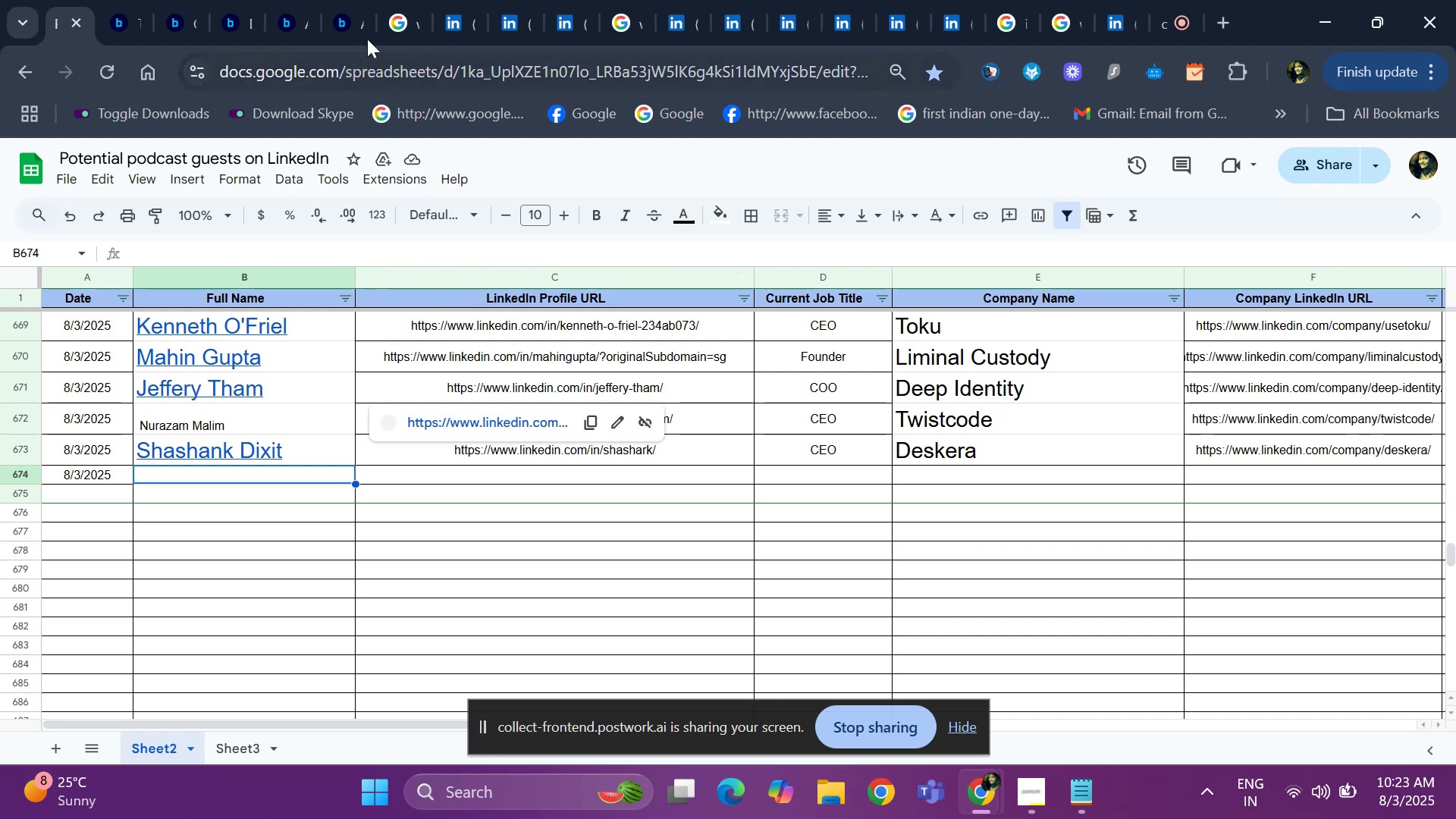 
left_click([432, 17])
 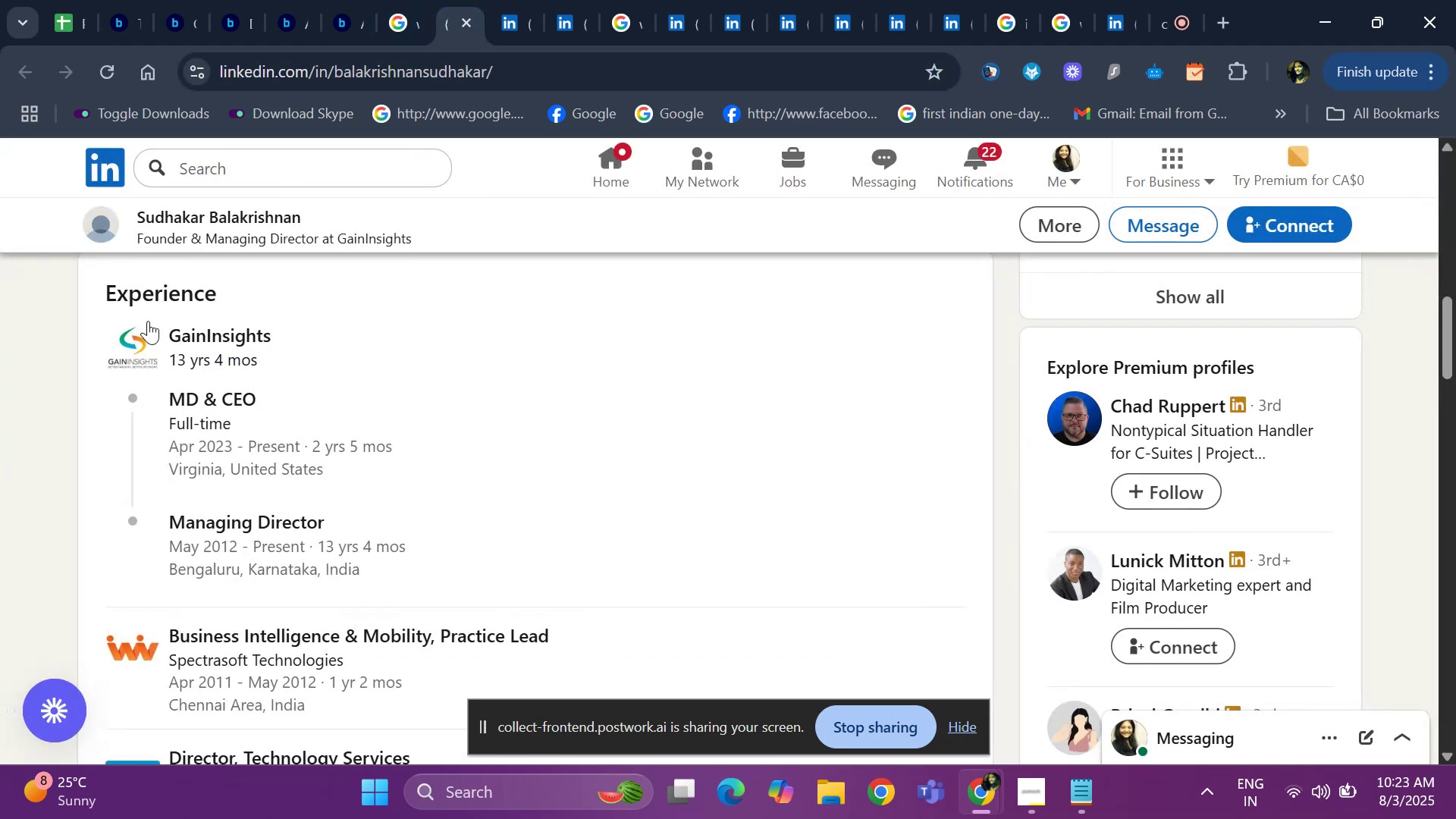 
hold_key(key=ArrowUp, duration=0.97)
 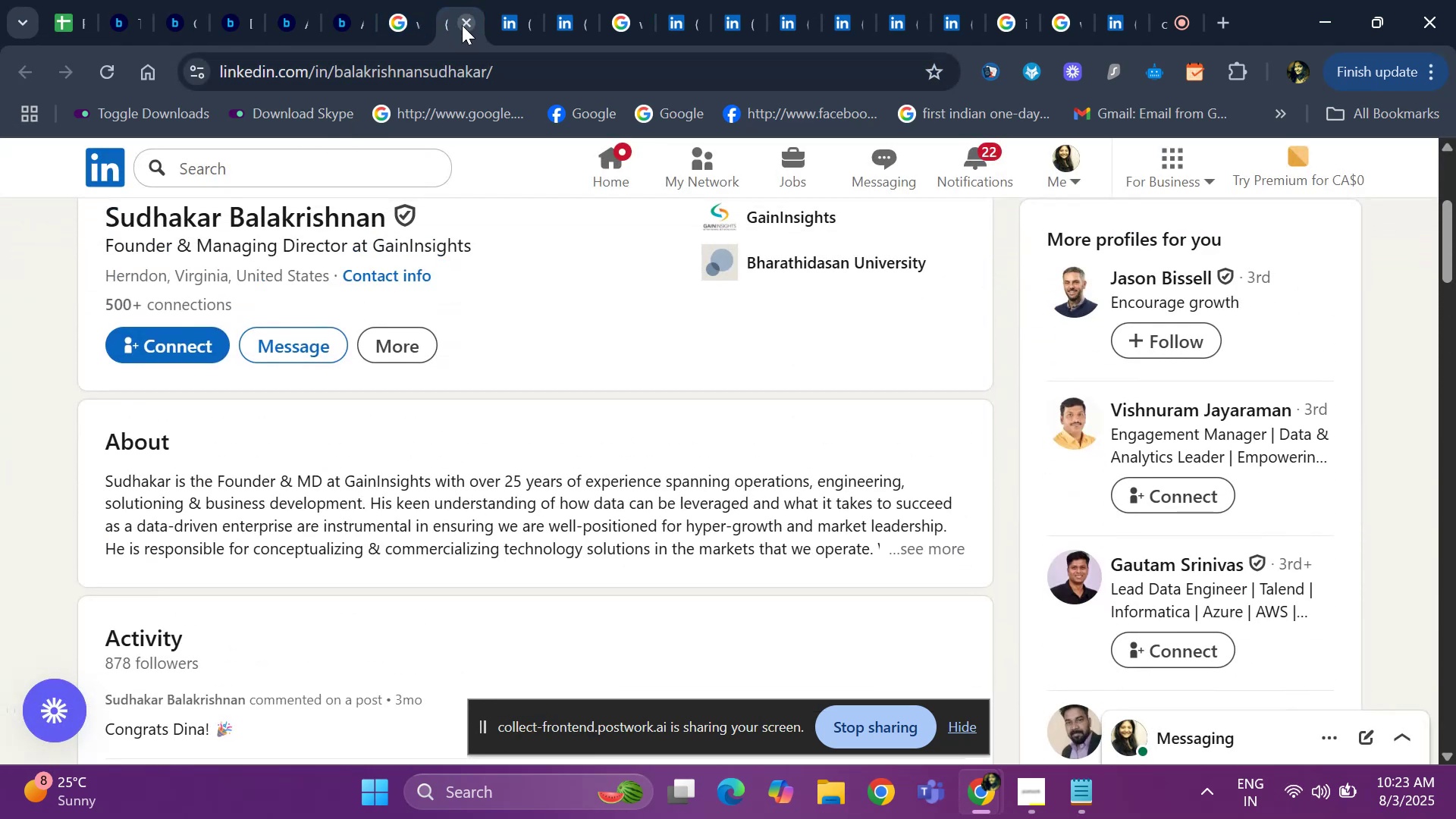 
key(ArrowUp)
 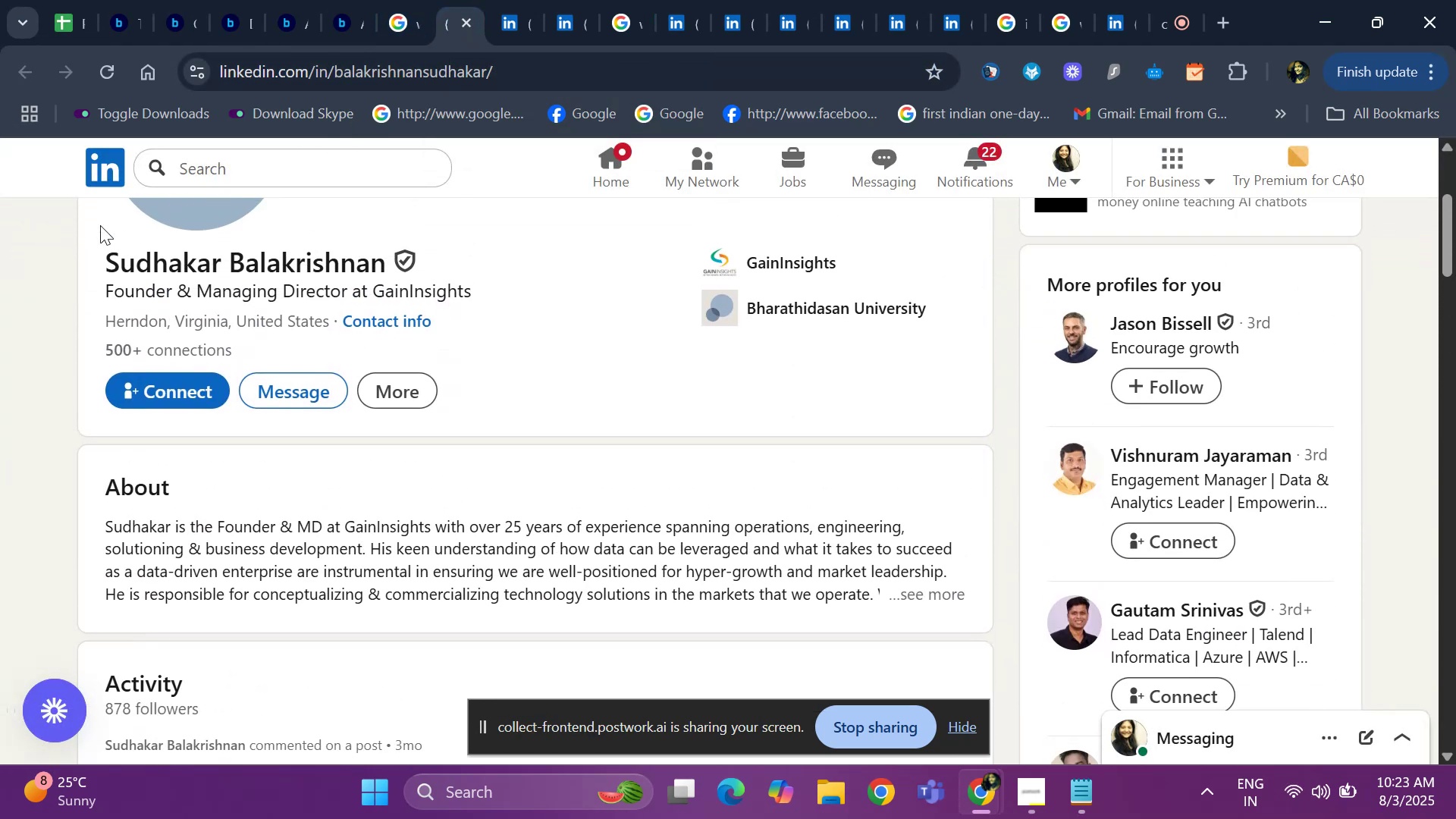 
left_click_drag(start_coordinate=[76, 245], to_coordinate=[396, 252])
 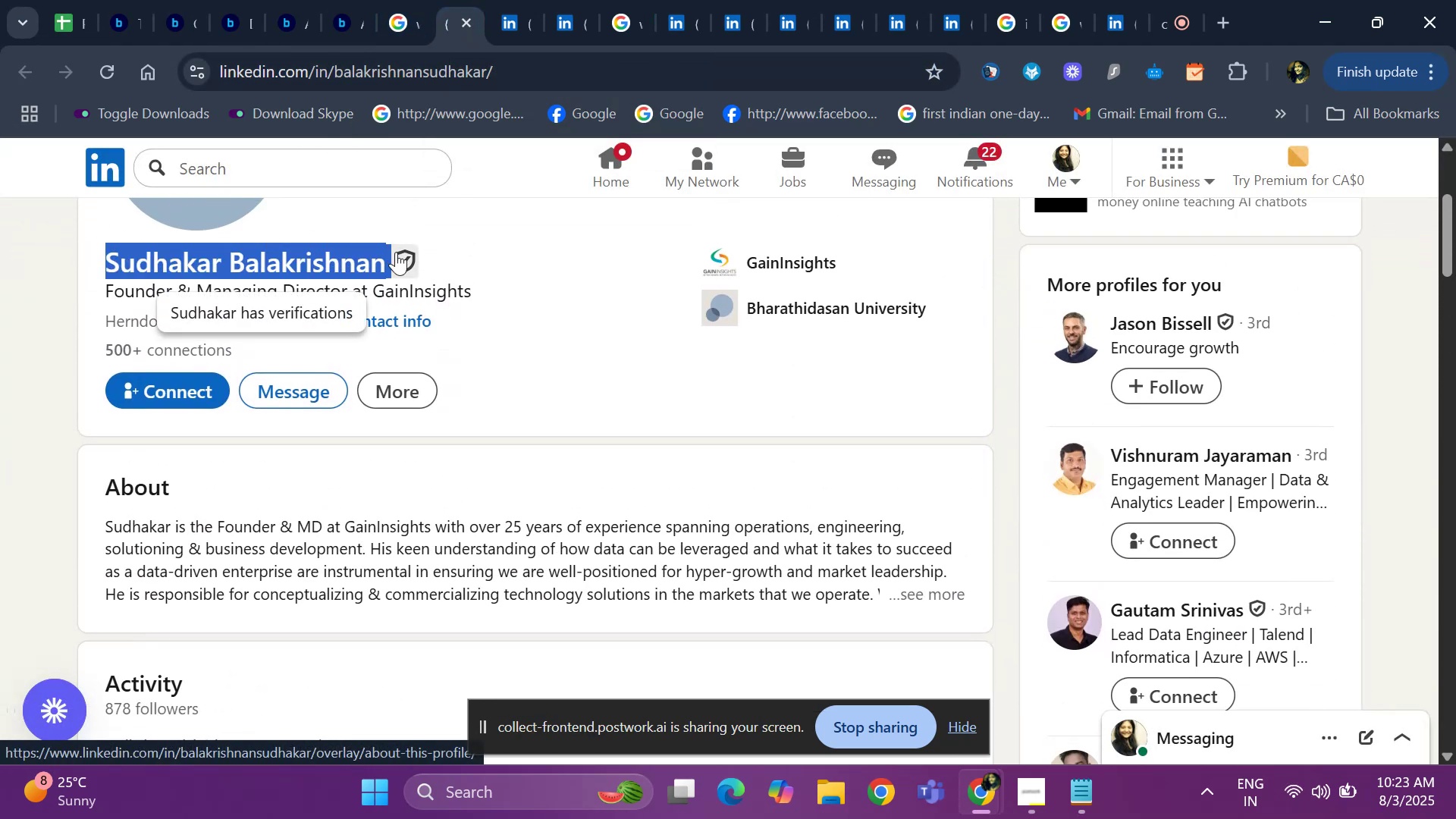 
key(Control+ControlLeft)
 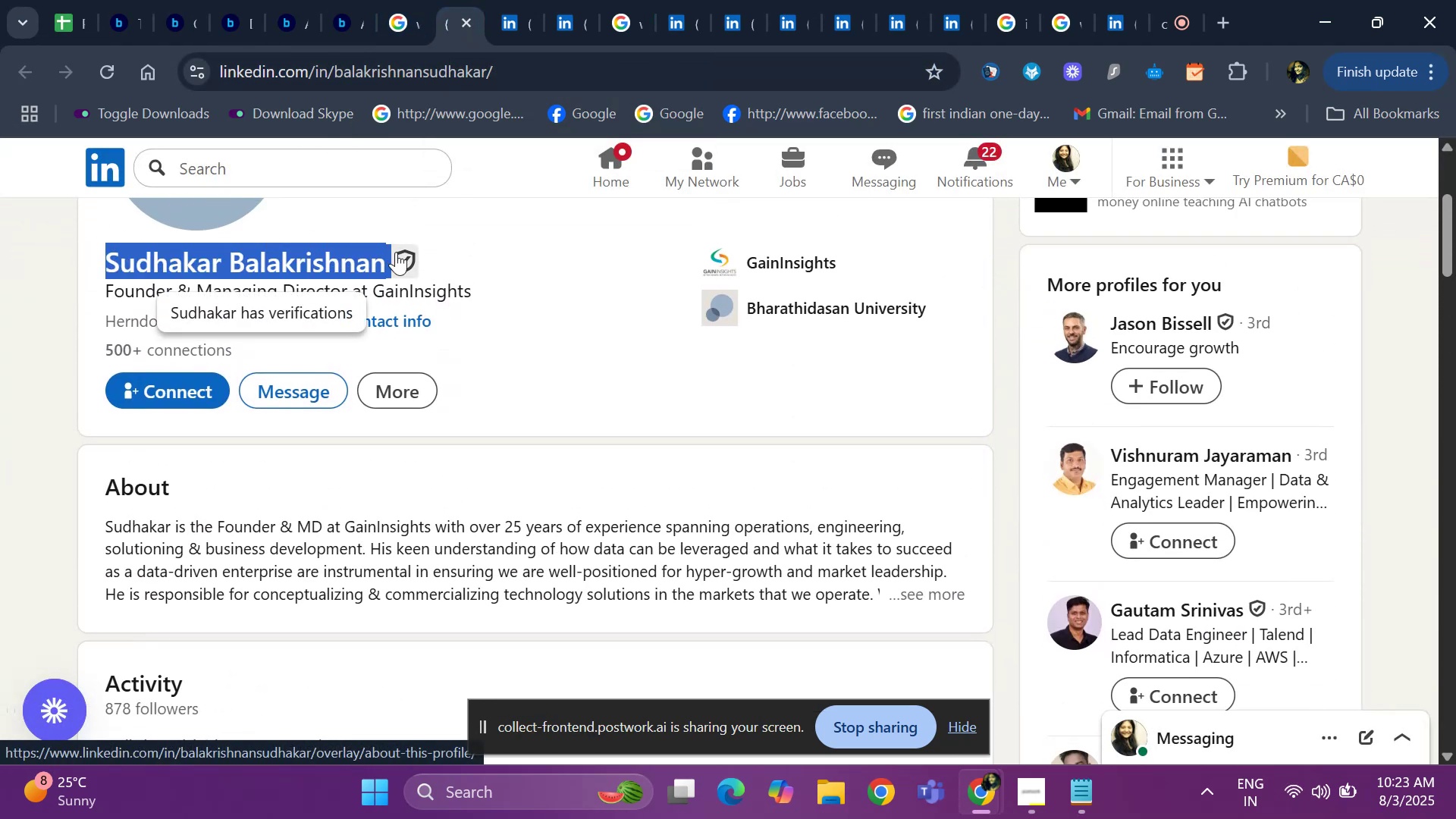 
key(Control+C)
 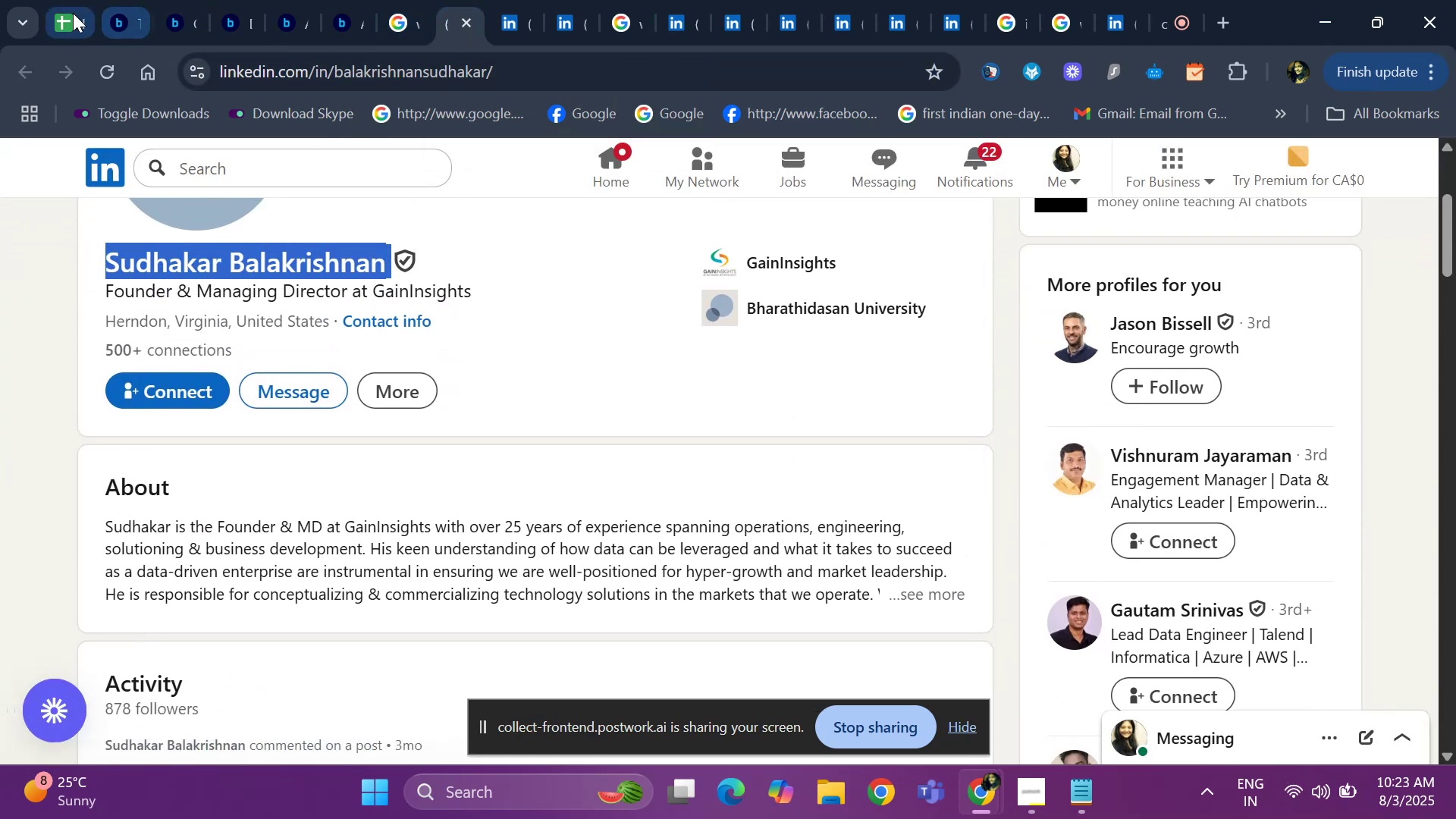 
left_click([73, 13])
 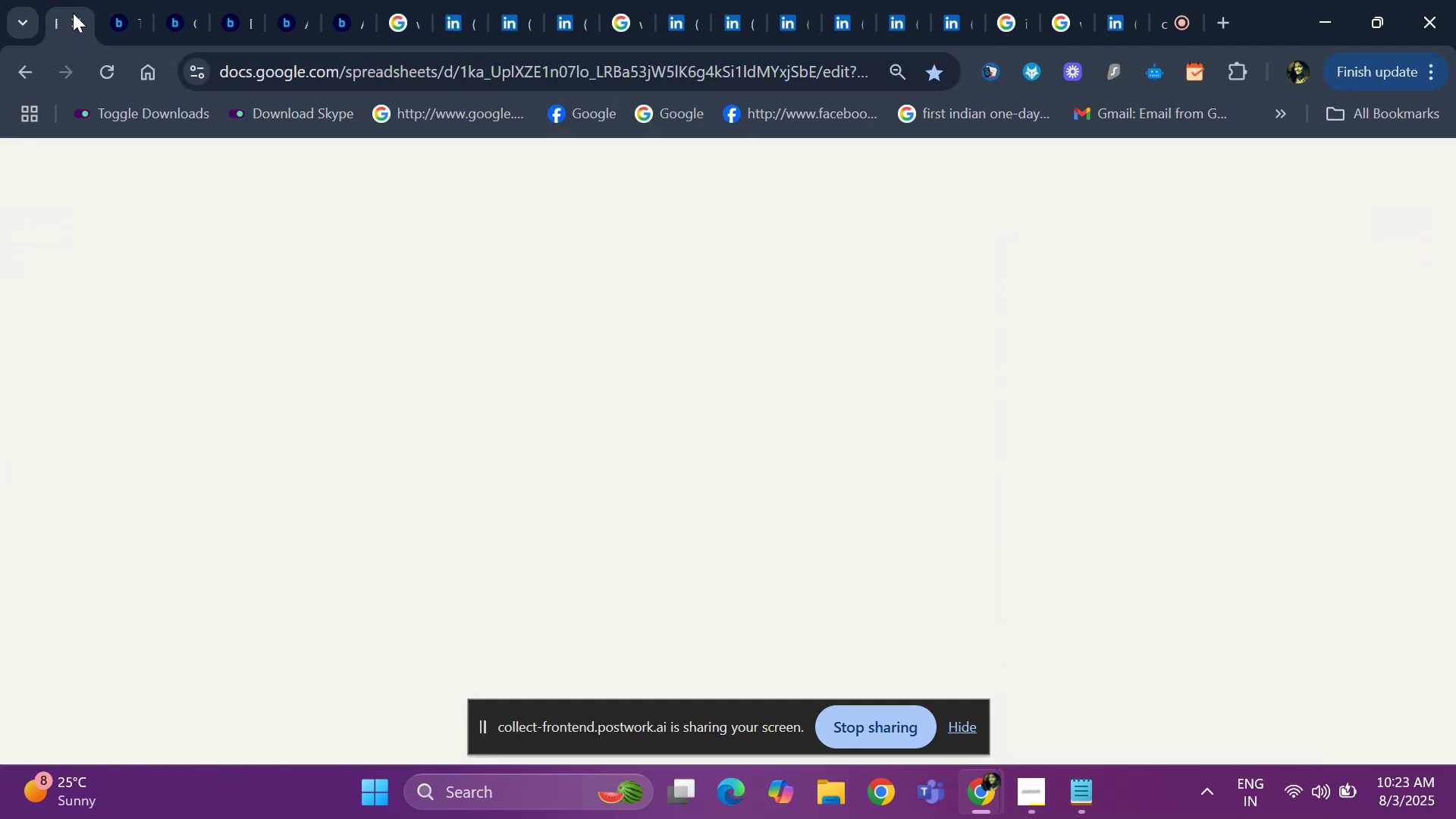 
key(Control+V)
 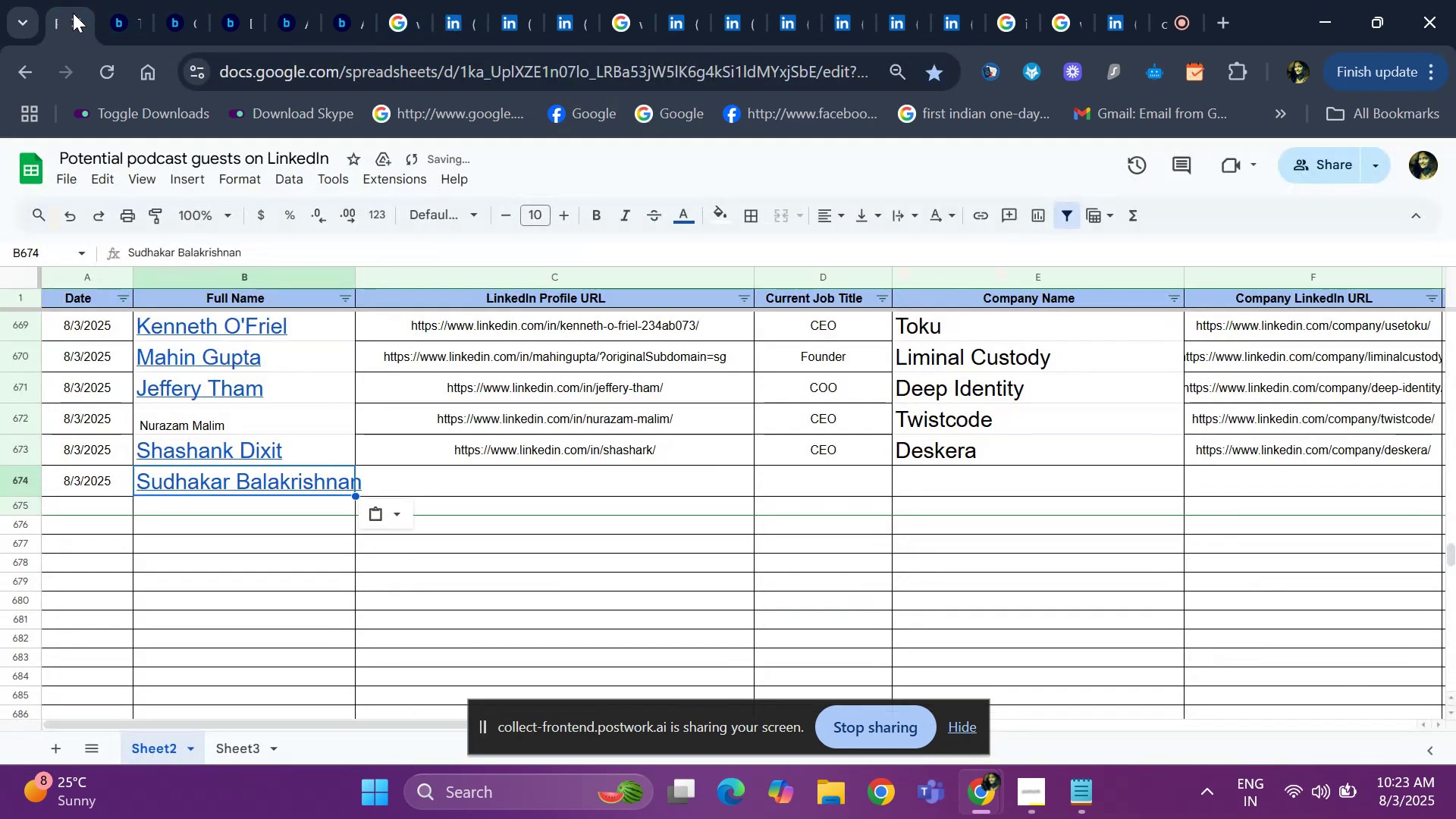 
key(ArrowRight)
 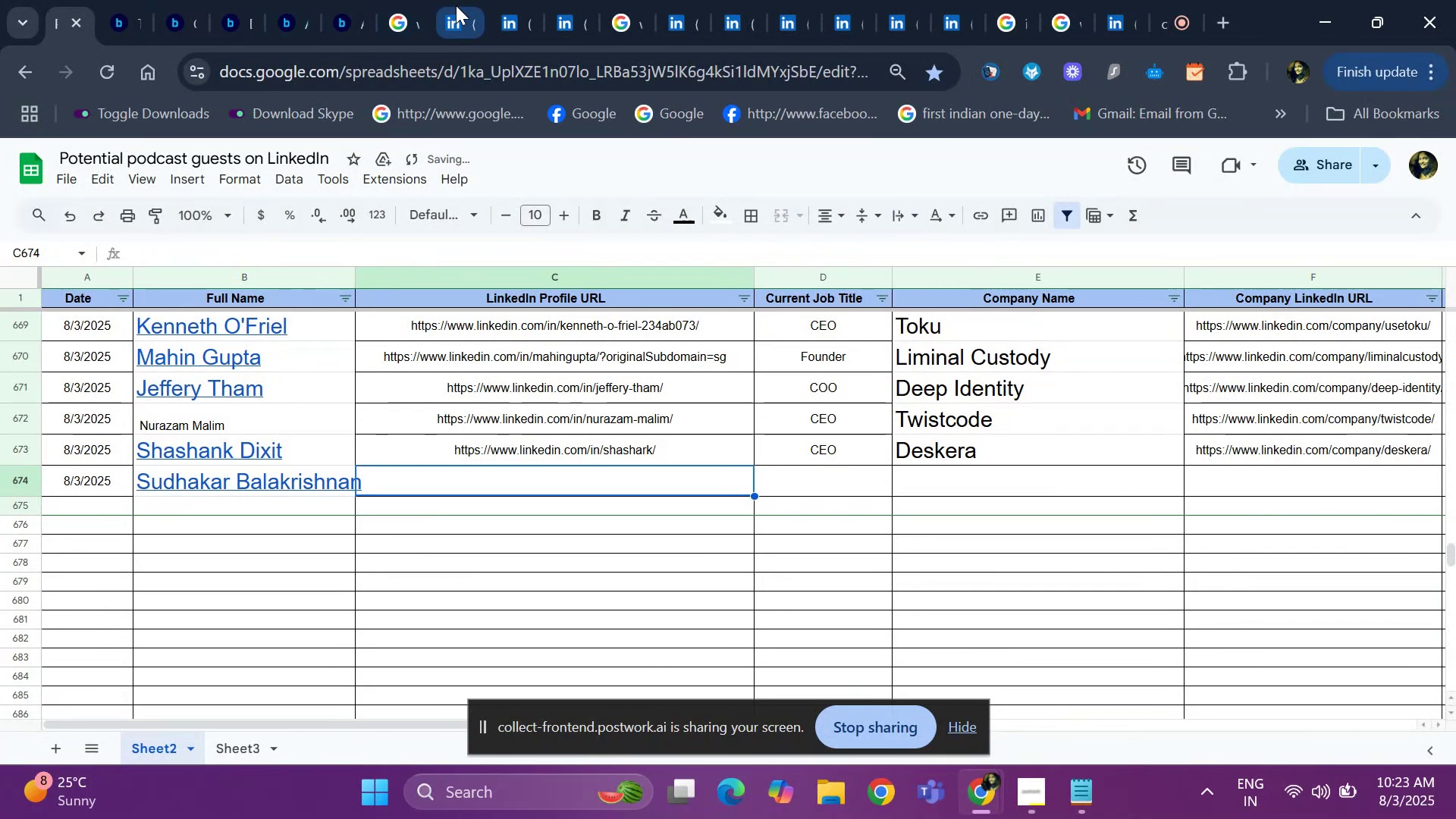 
left_click([456, 5])
 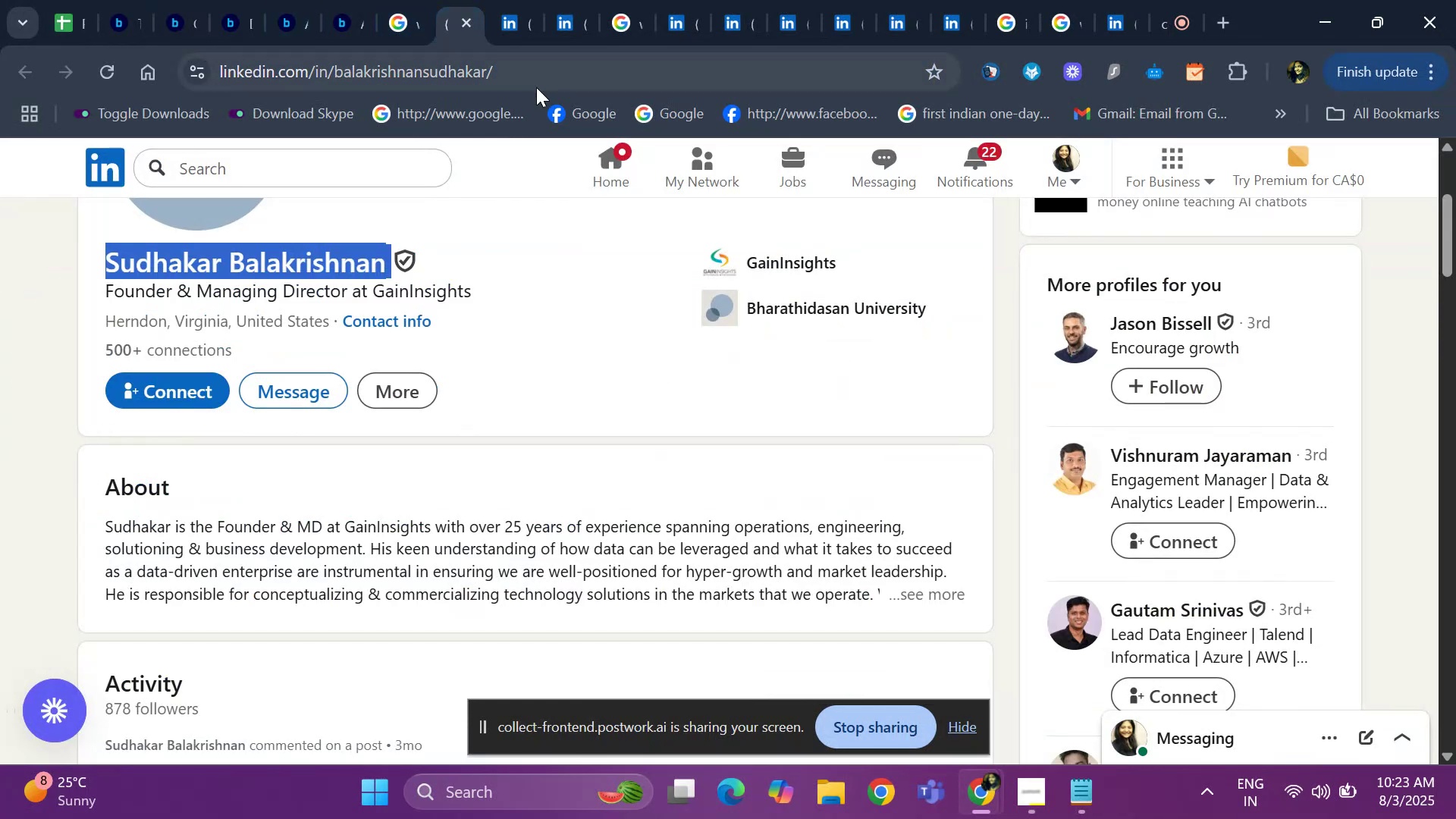 
left_click([536, 87])
 